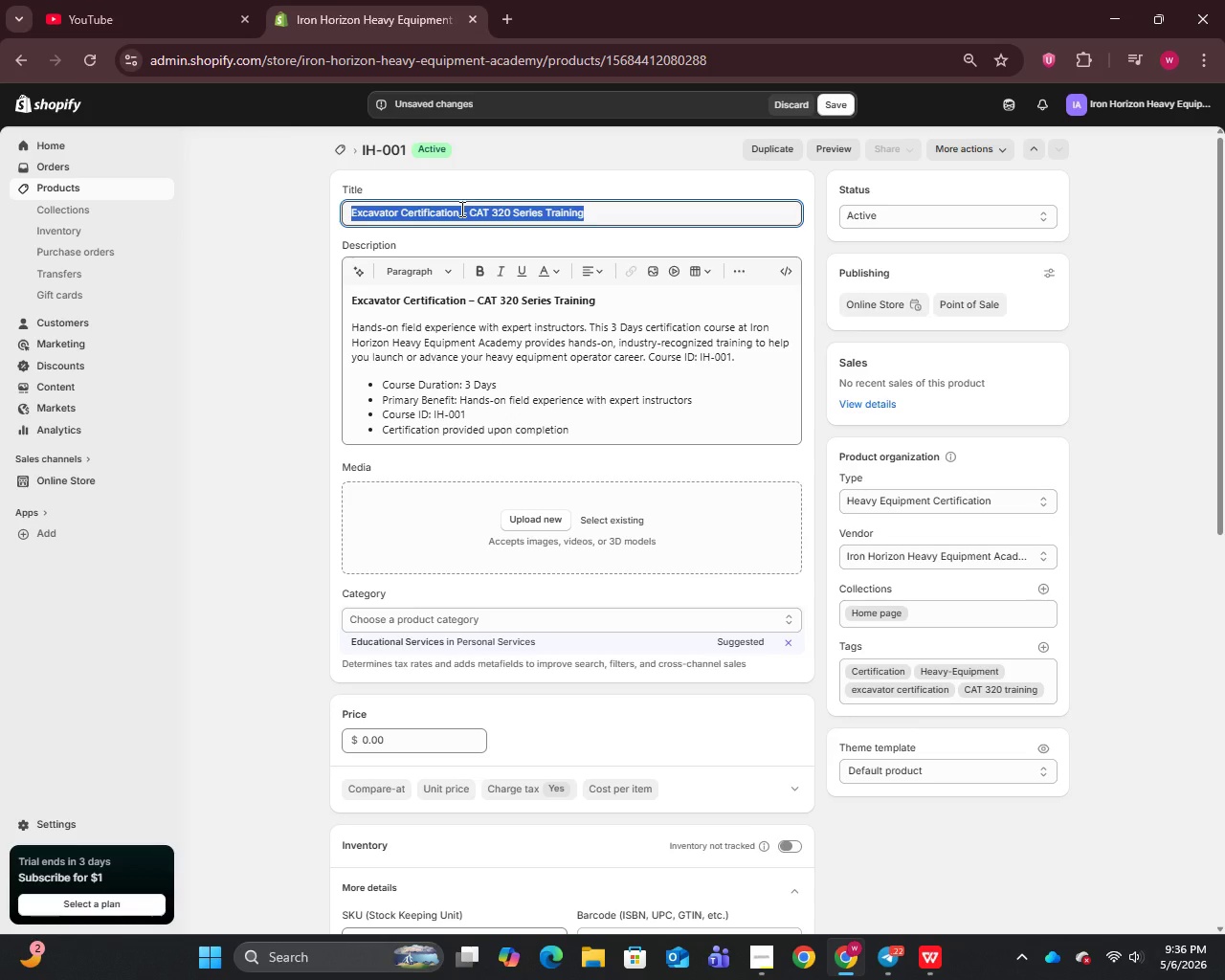 
key(Control+C)
 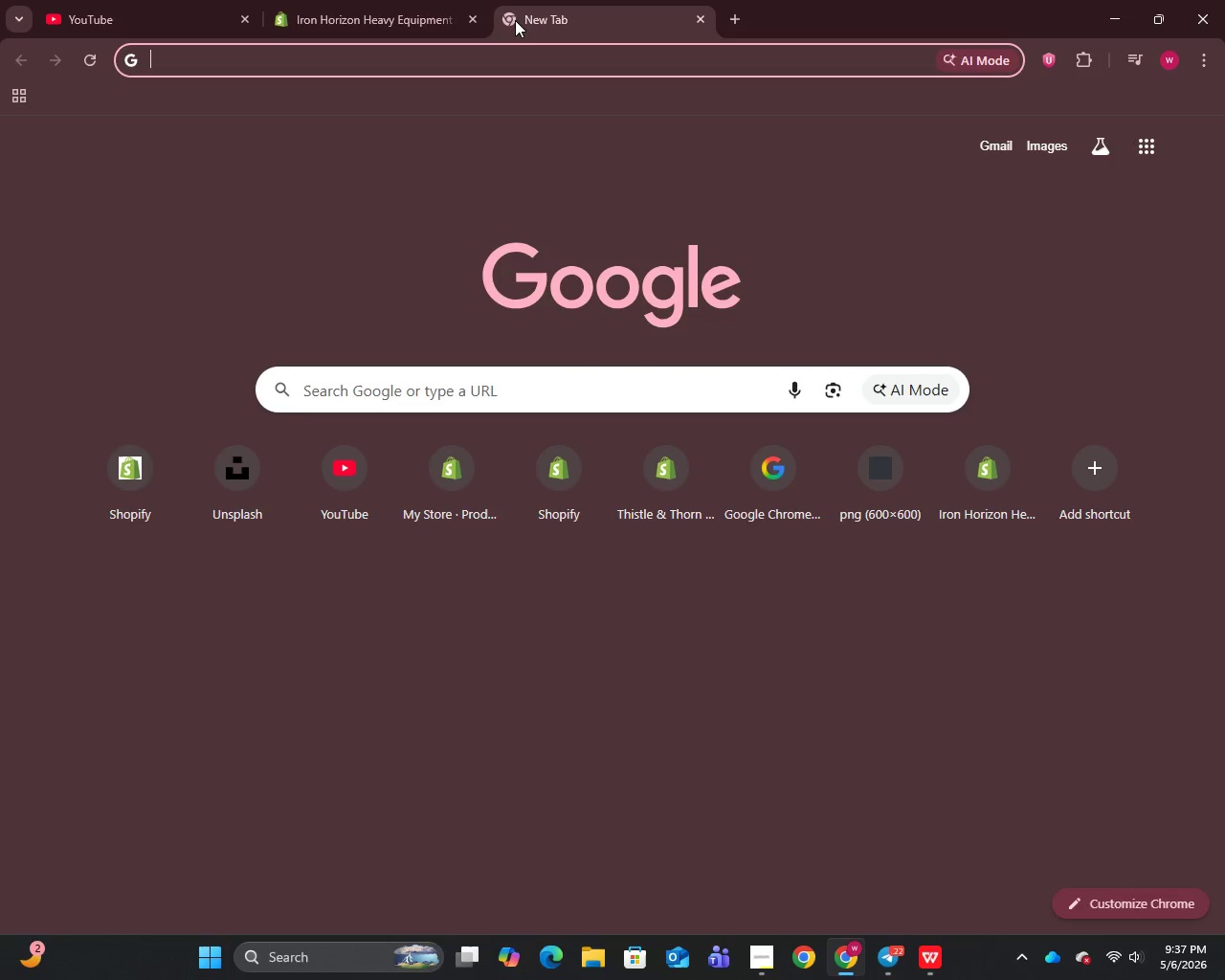 
key(U)
 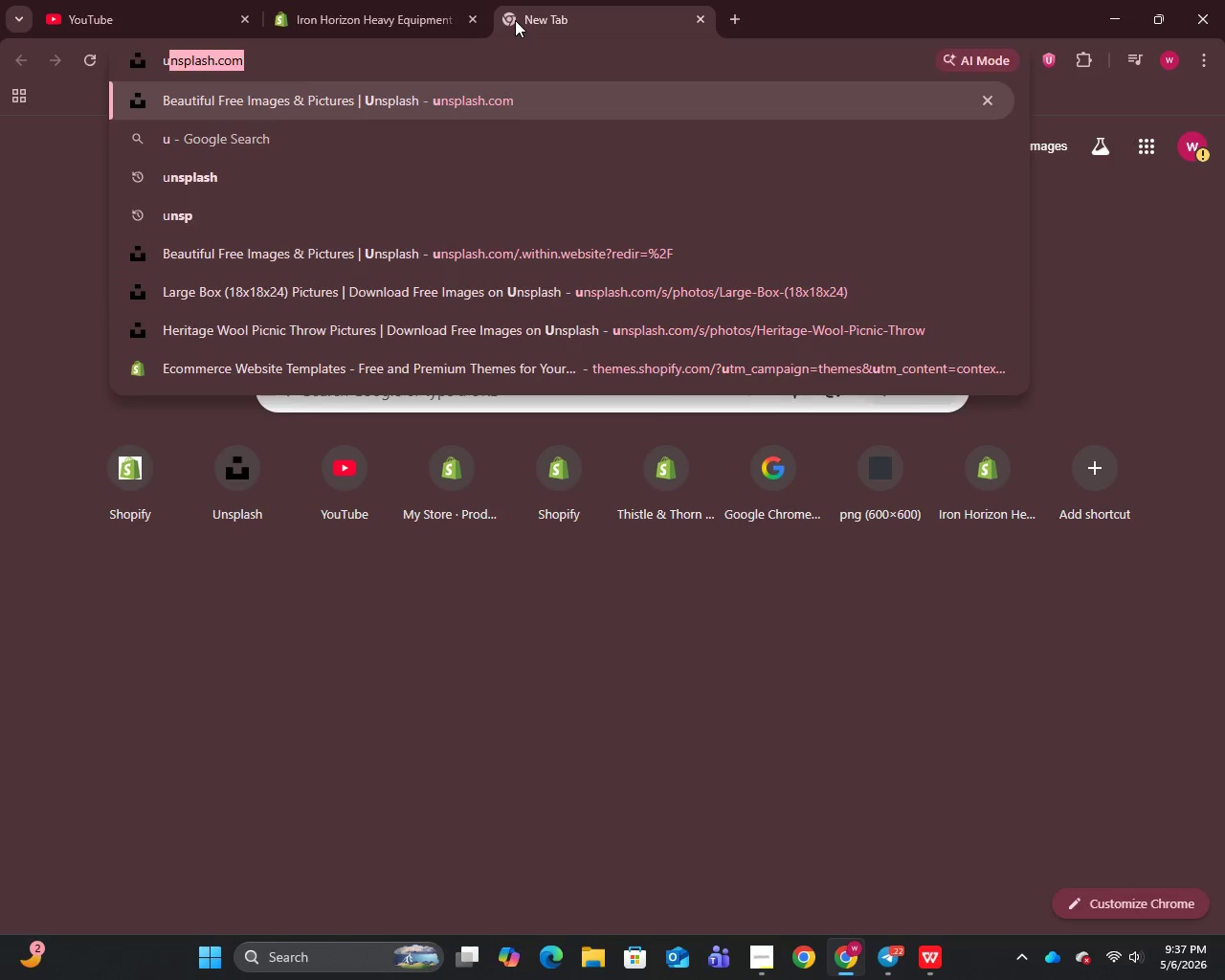 
key(Enter)
 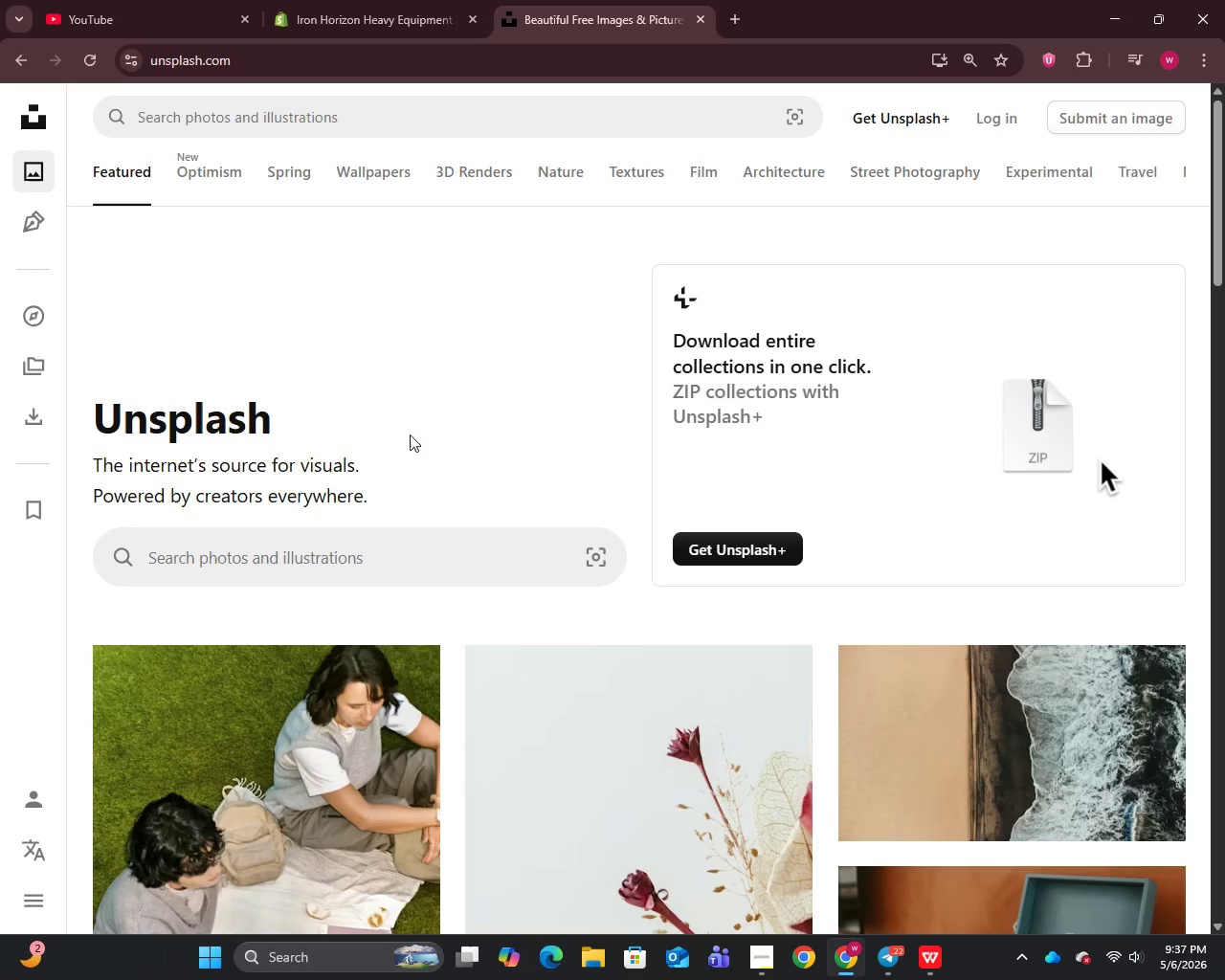 
left_click([379, 105])
 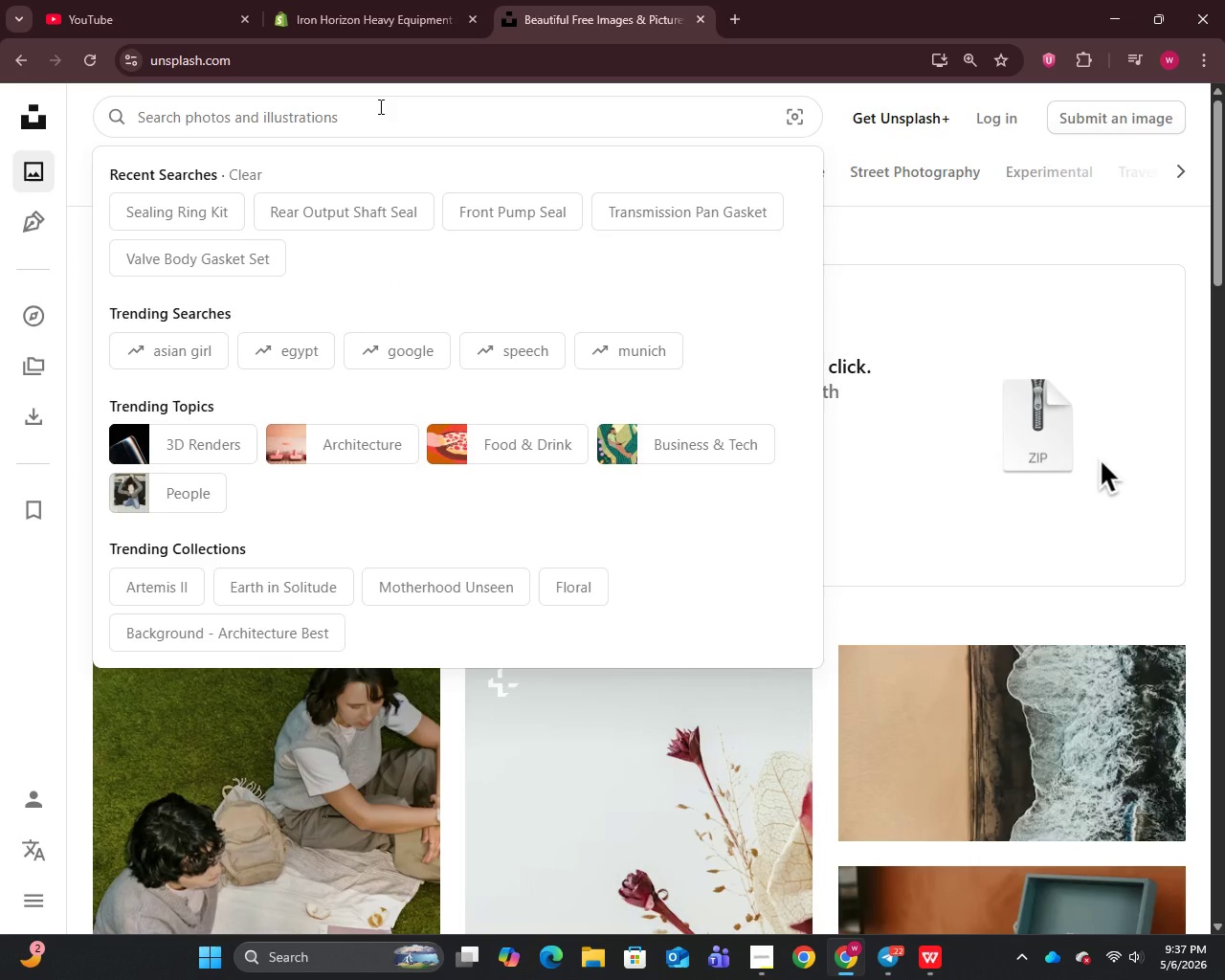 
key(Control+V)
 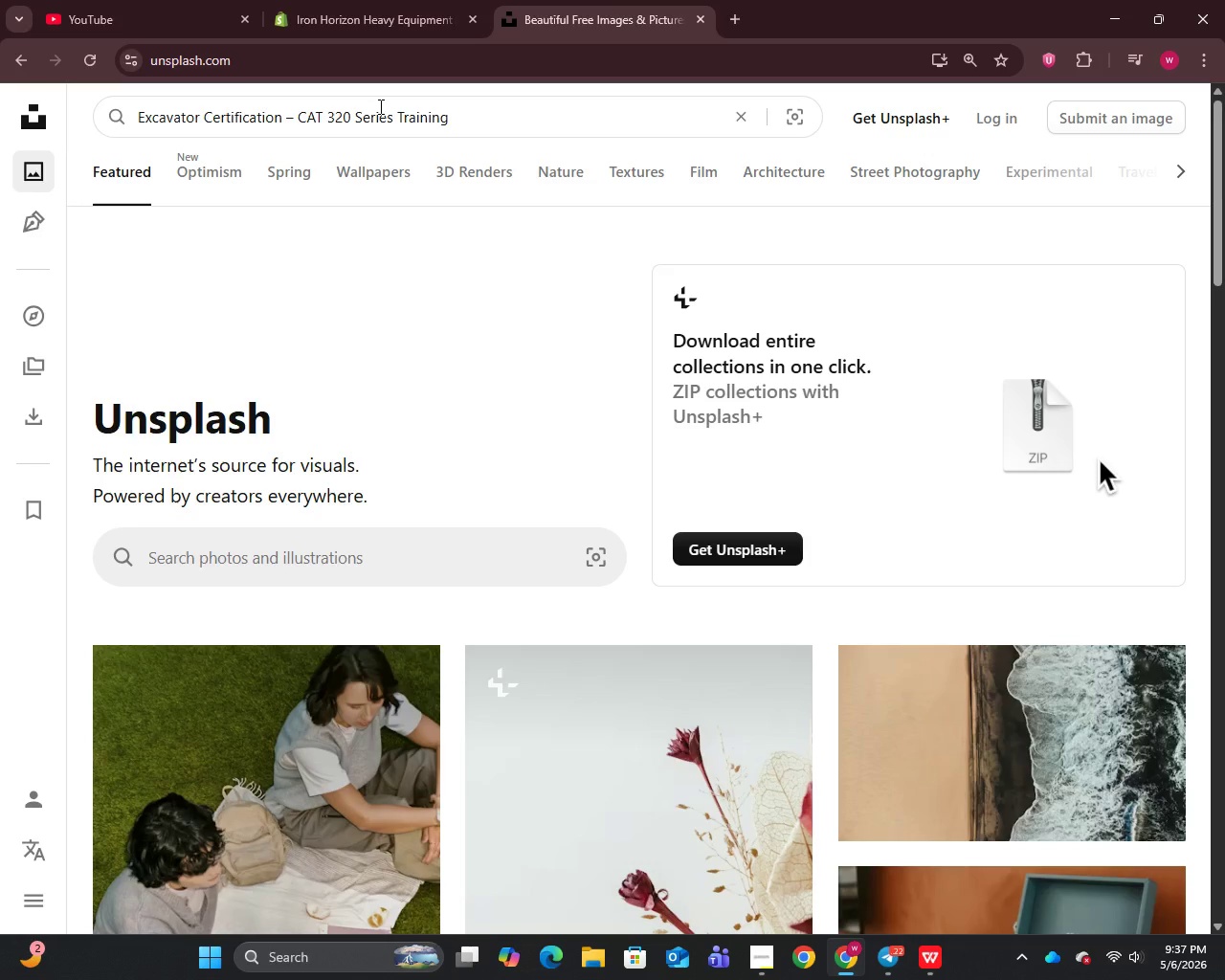 
key(Enter)
 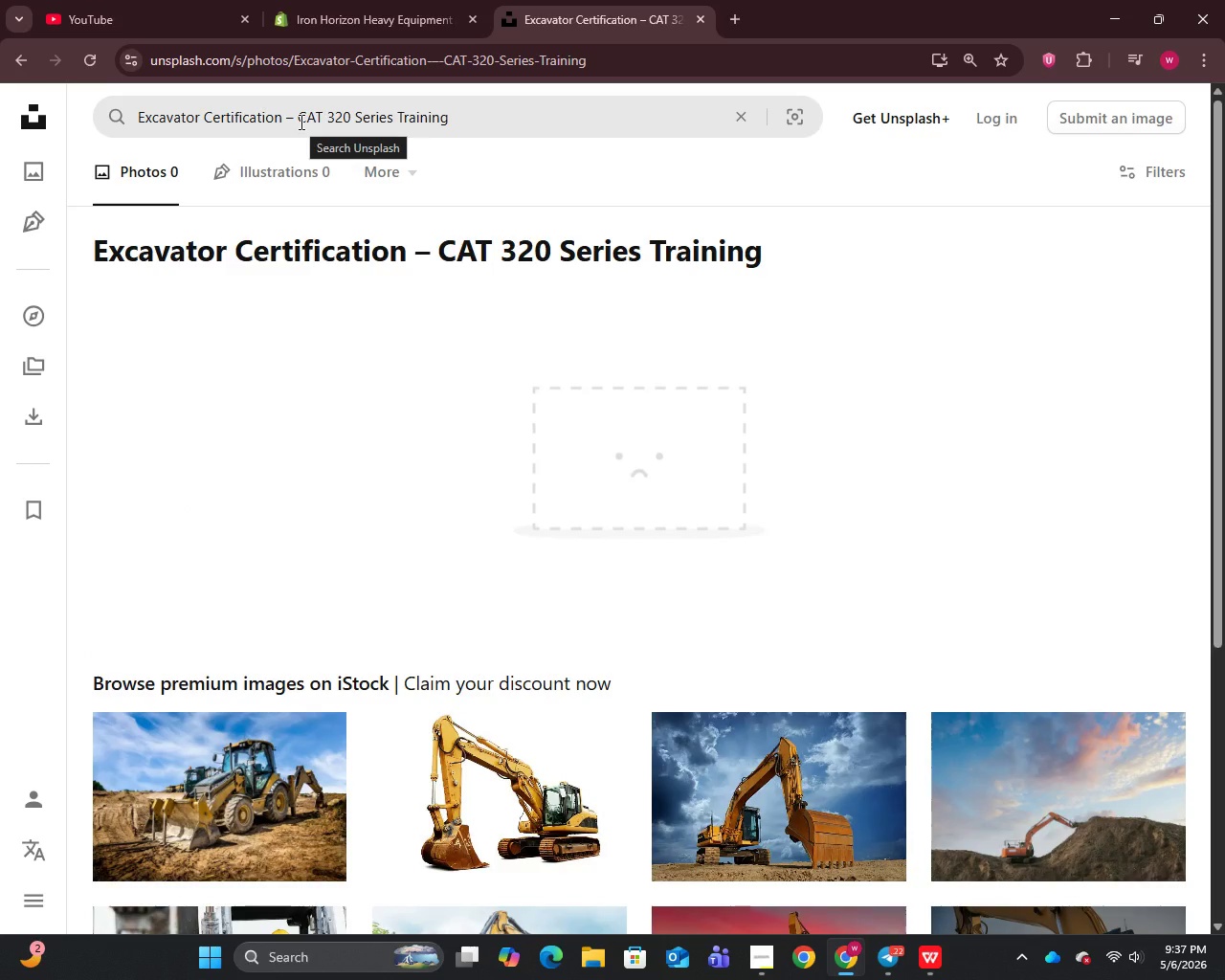 
wait(9.89)
 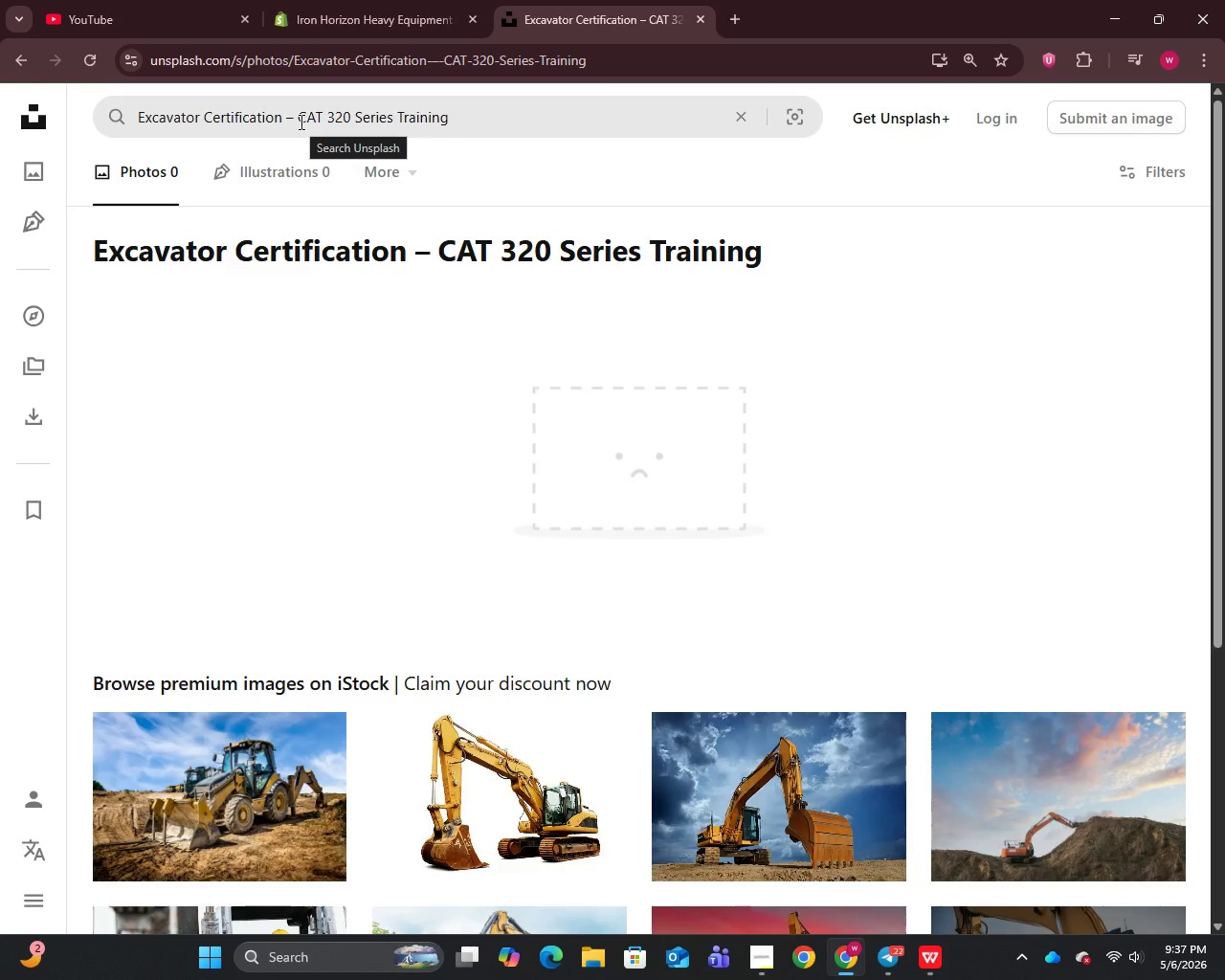 
scroll: coordinate [483, 409], scroll_direction: down, amount: 6.0
 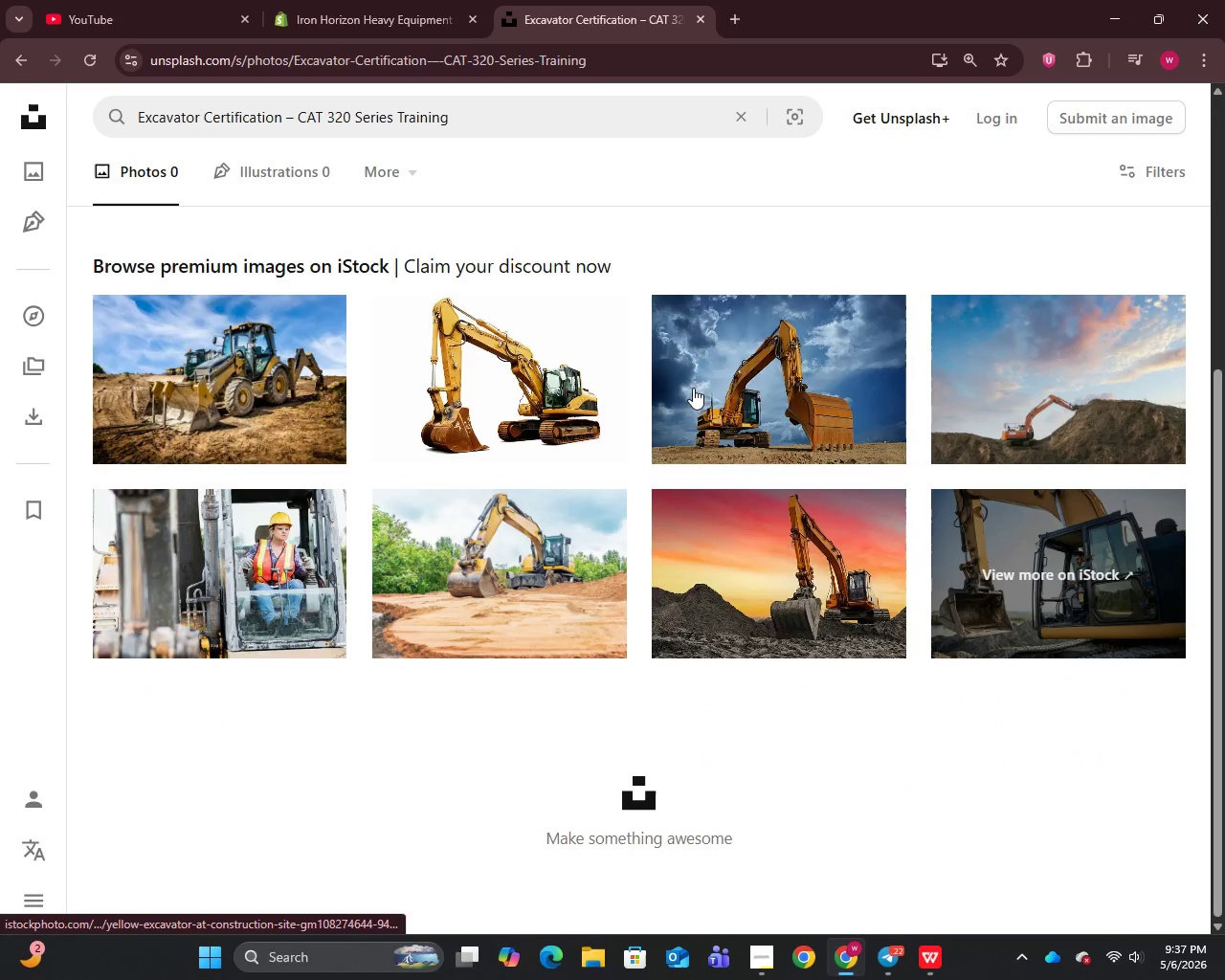 
right_click([762, 374])
 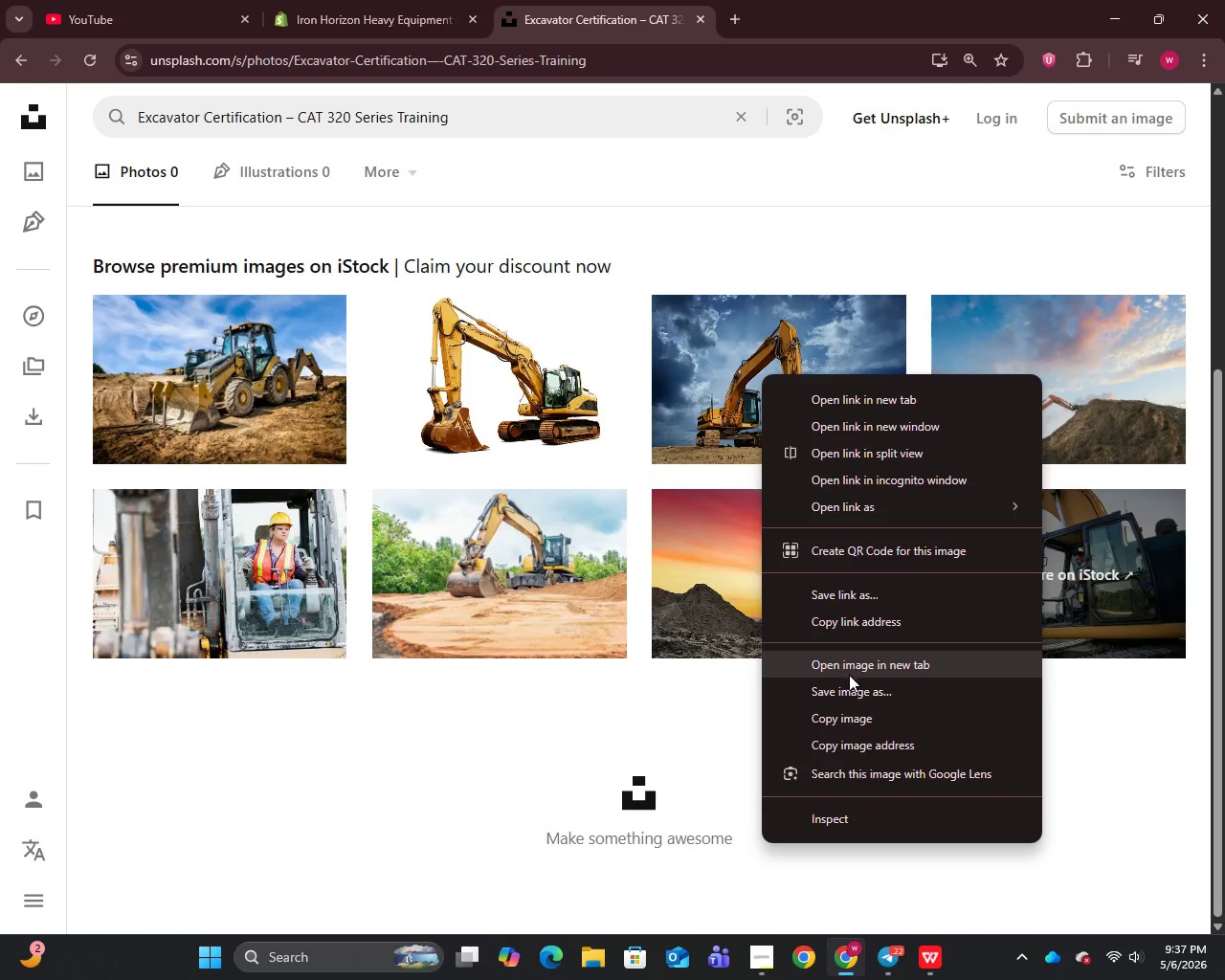 
left_click([847, 687])
 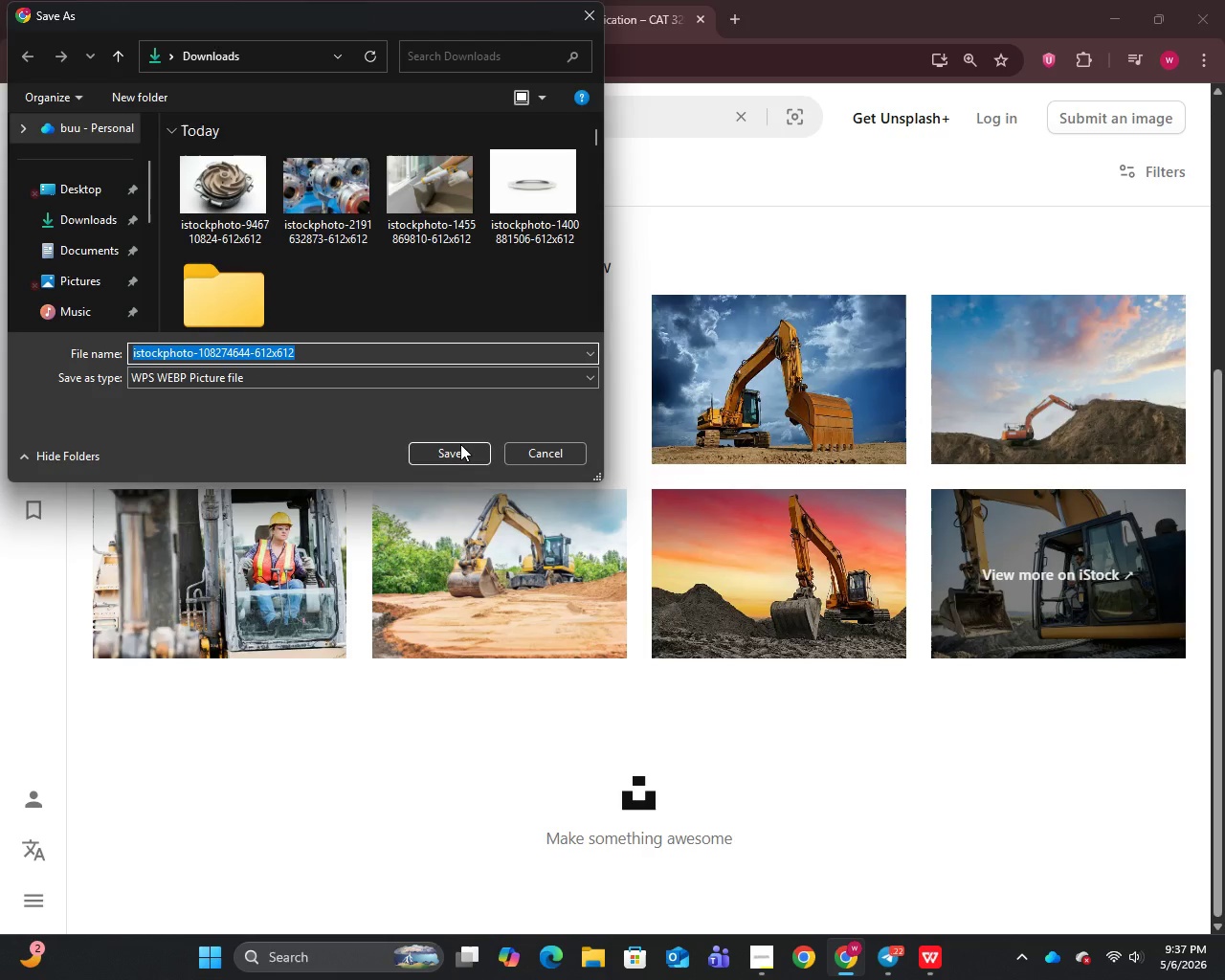 
left_click([455, 444])
 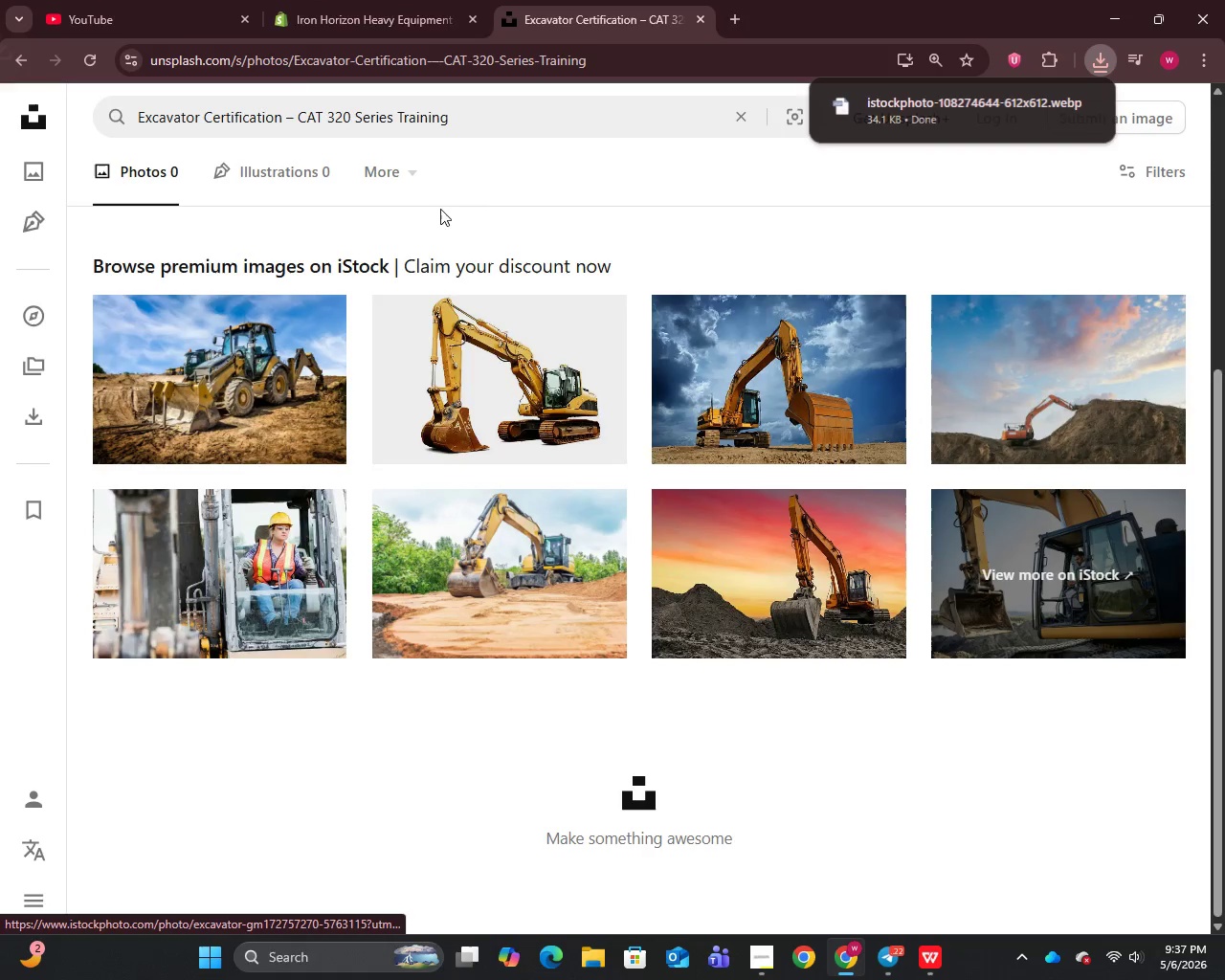 
left_click([405, 0])
 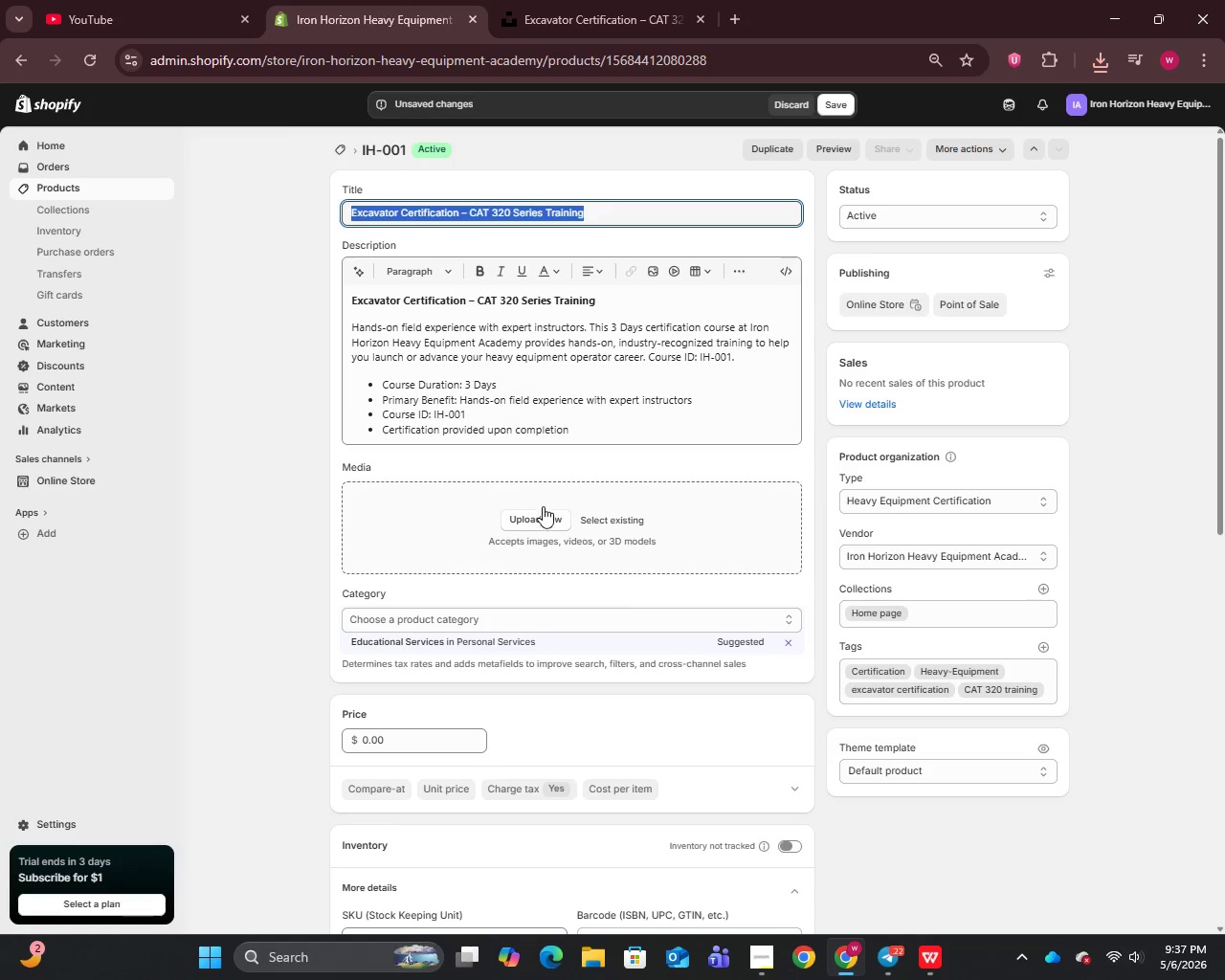 
left_click([540, 522])
 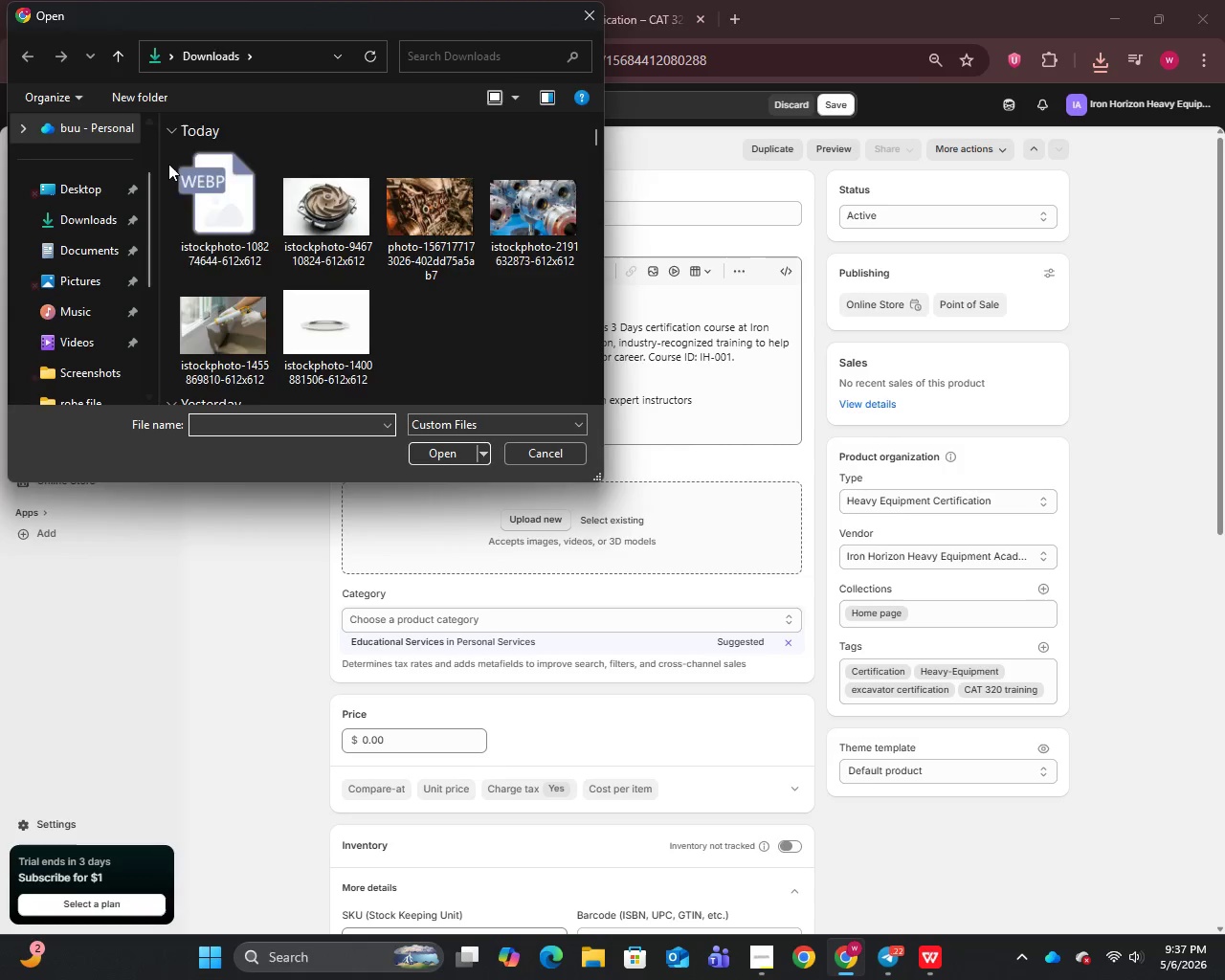 
left_click([205, 202])
 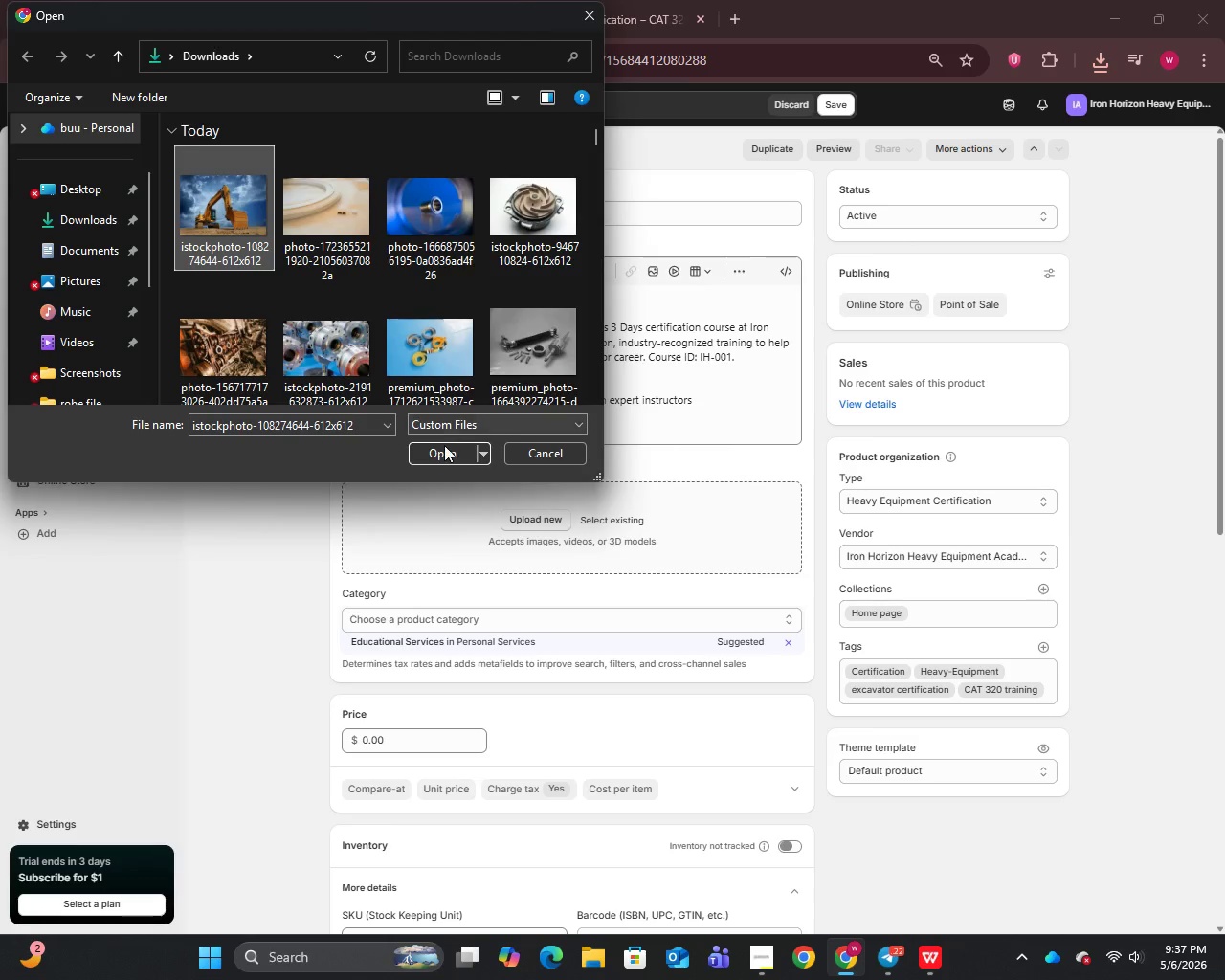 
left_click([442, 456])
 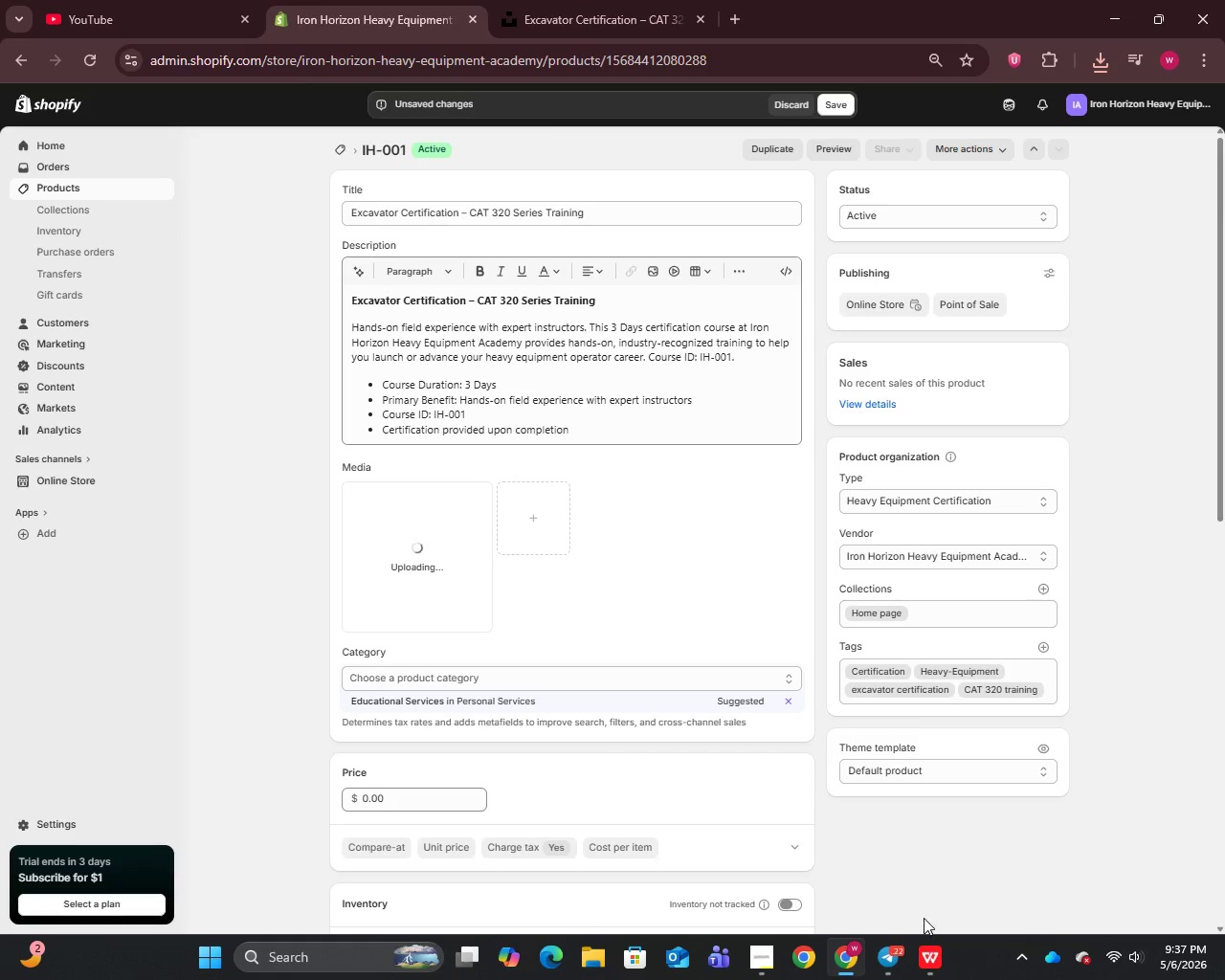 
left_click([925, 955])
 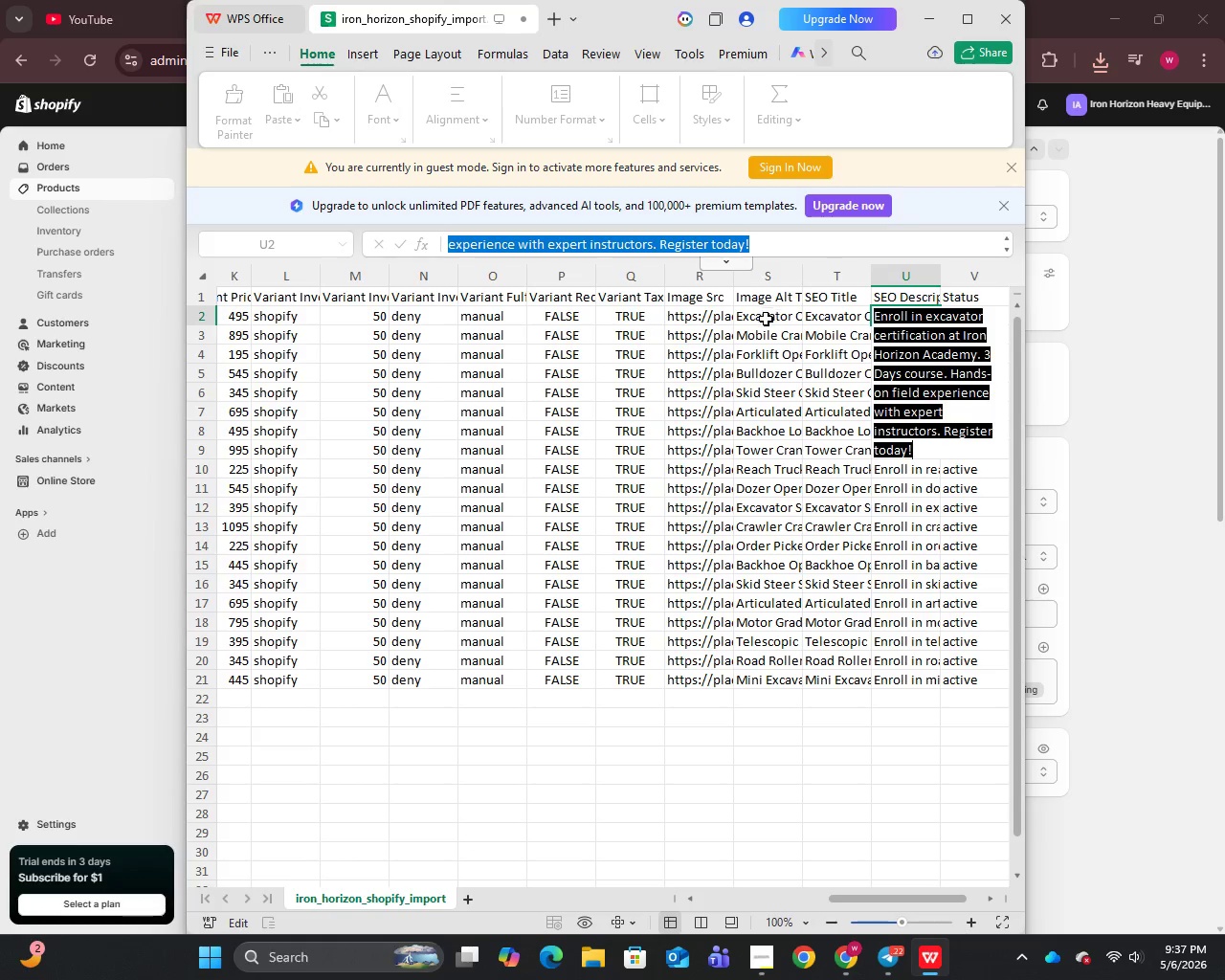 
double_click([765, 319])
 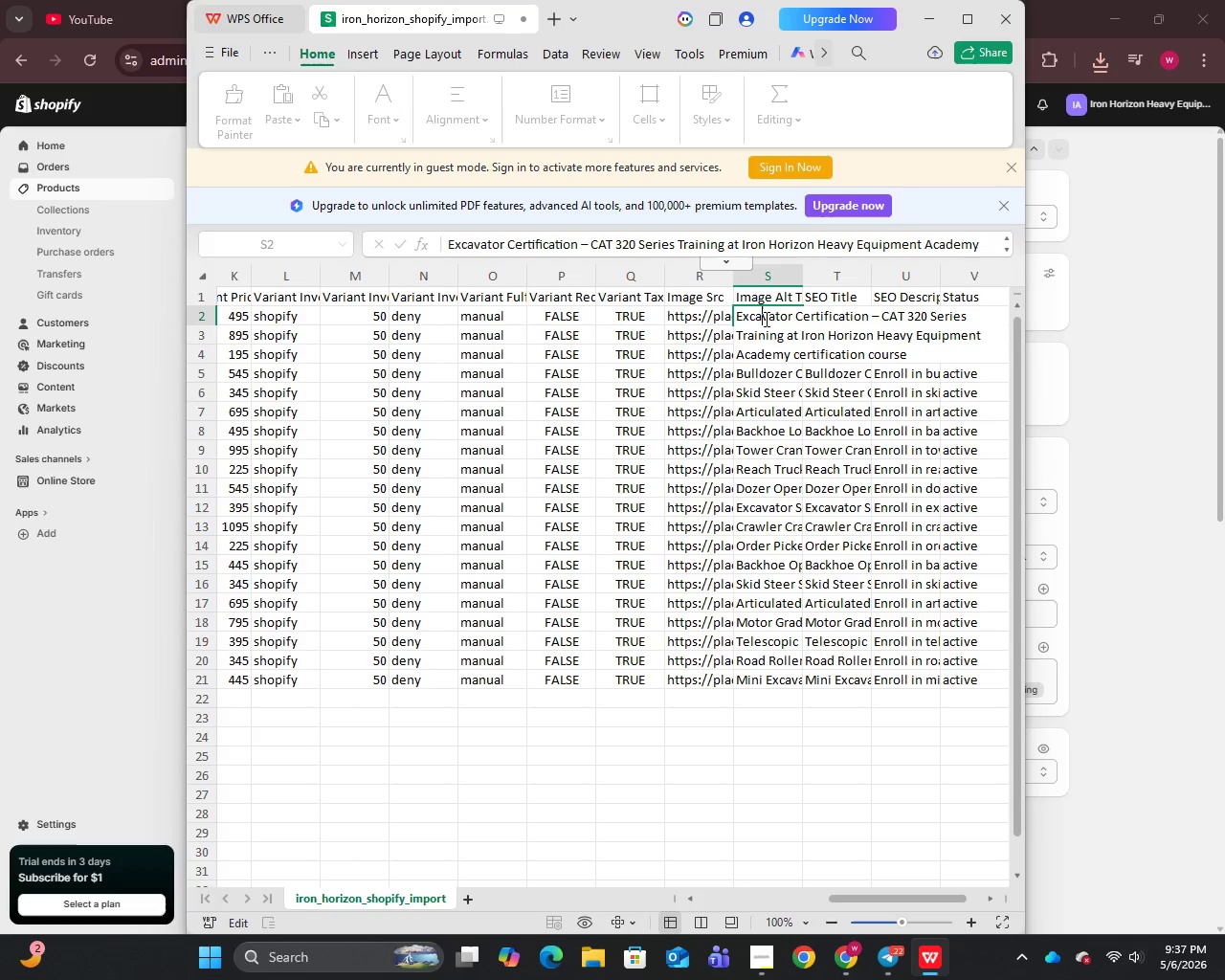 
triple_click([765, 319])
 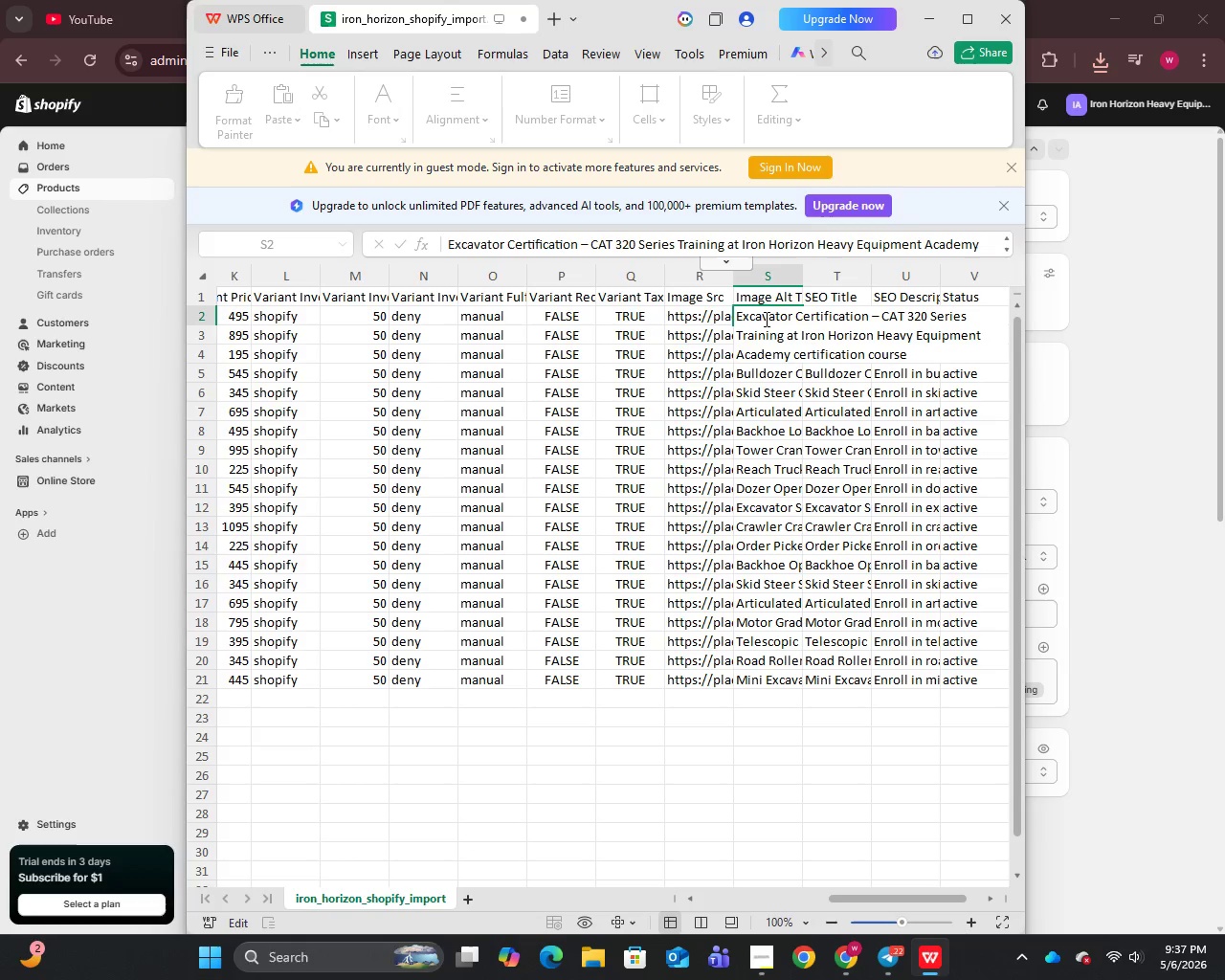 
key(Control+A)
 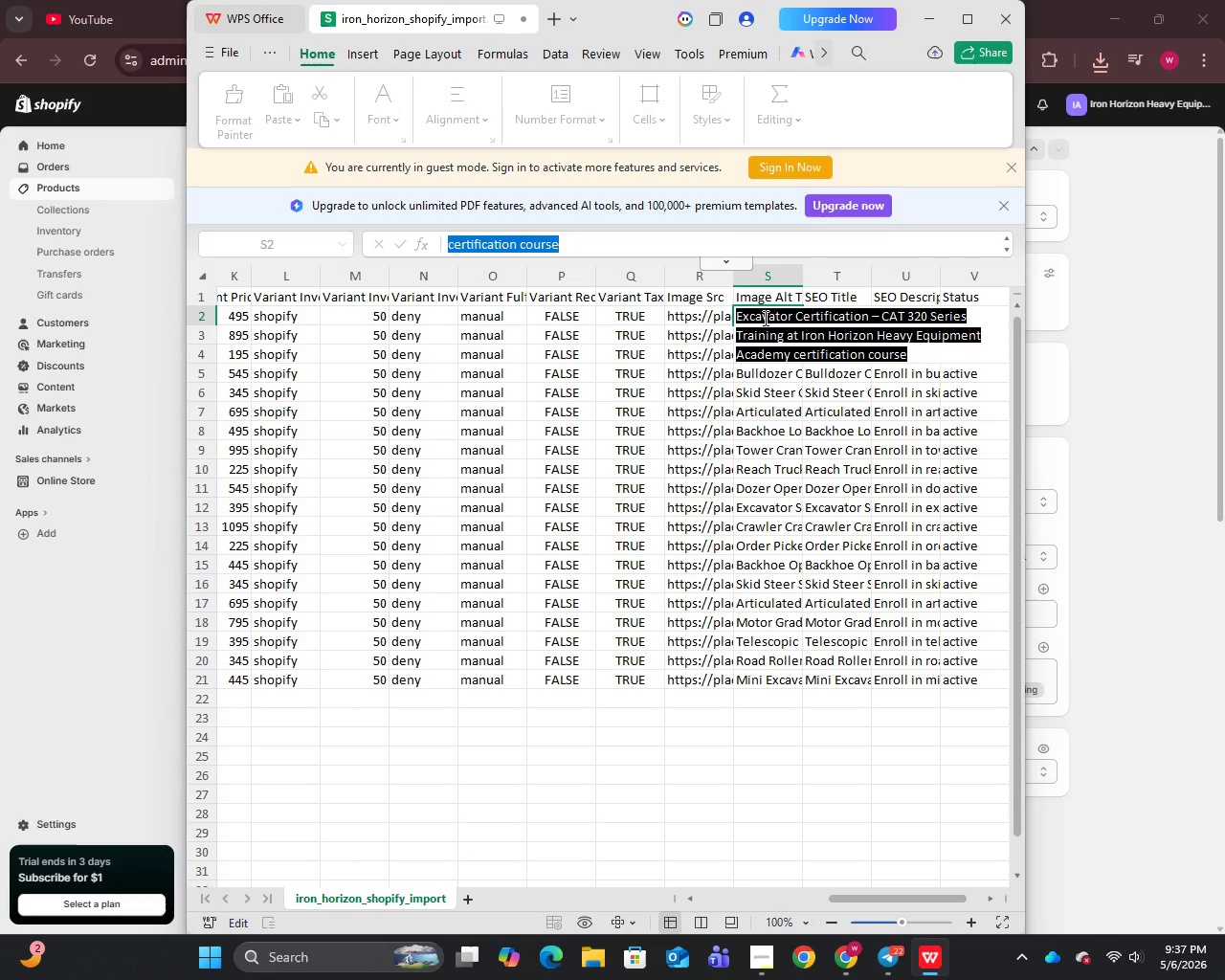 
key(Control+C)
 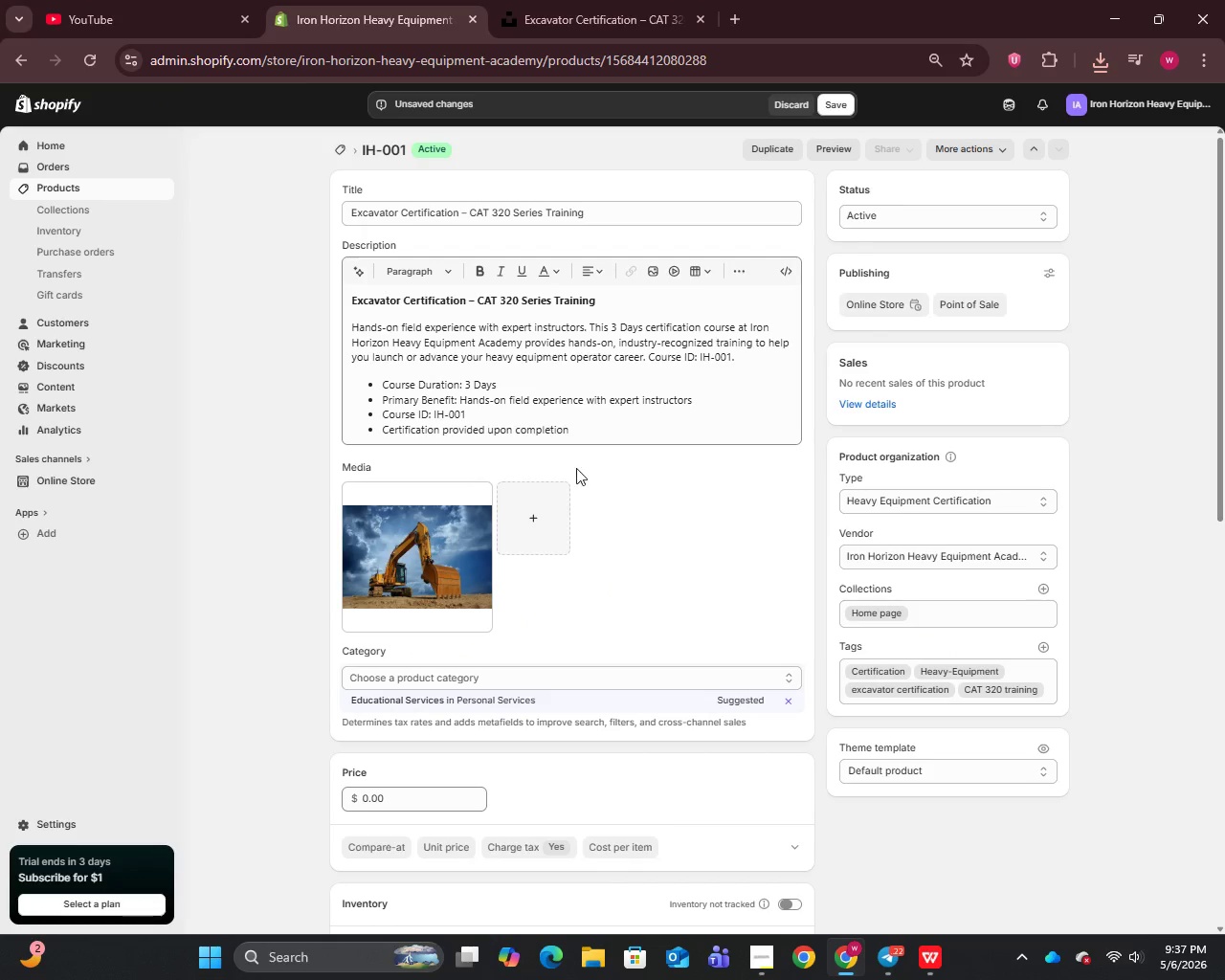 
left_click([427, 553])
 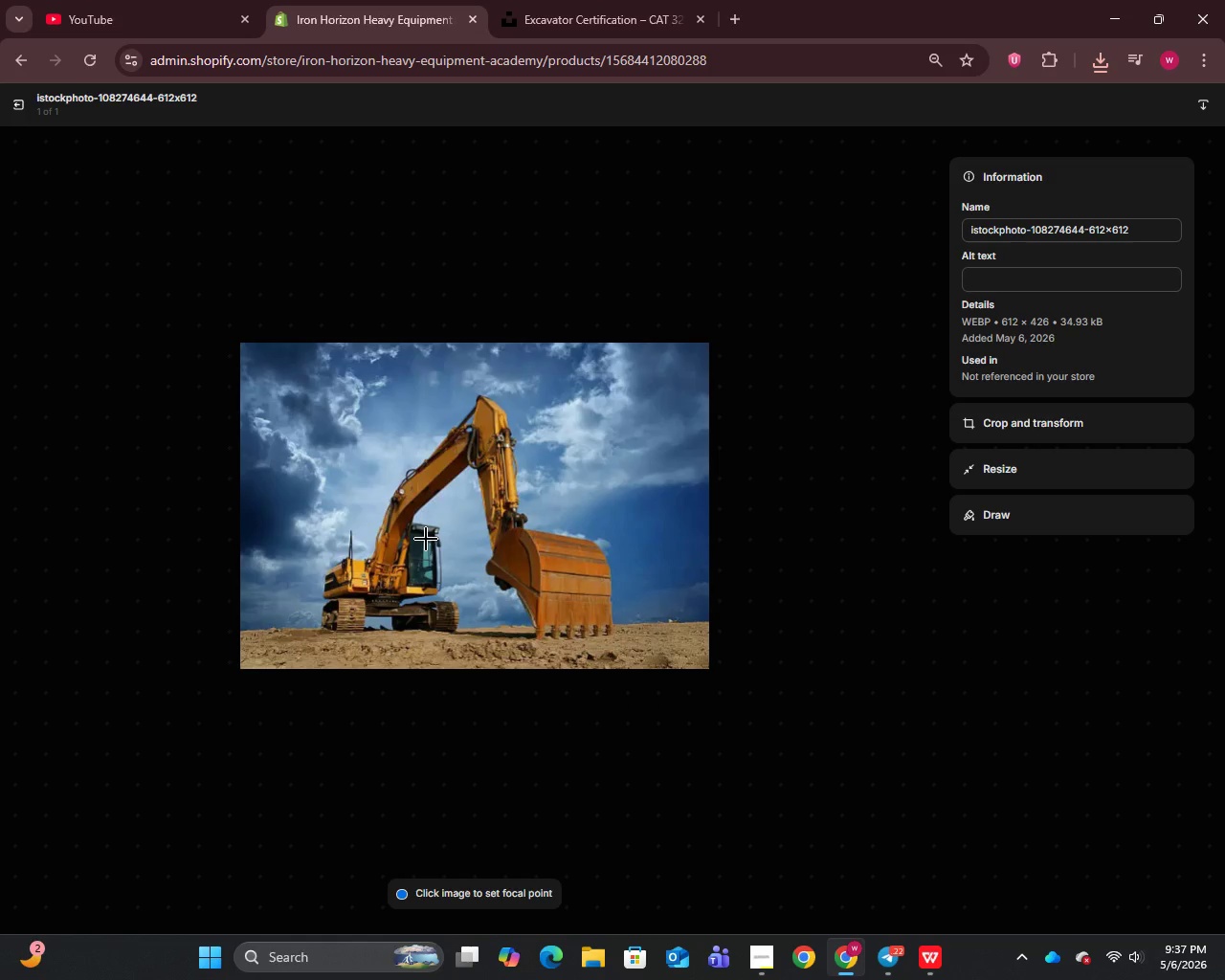 
wait(6.41)
 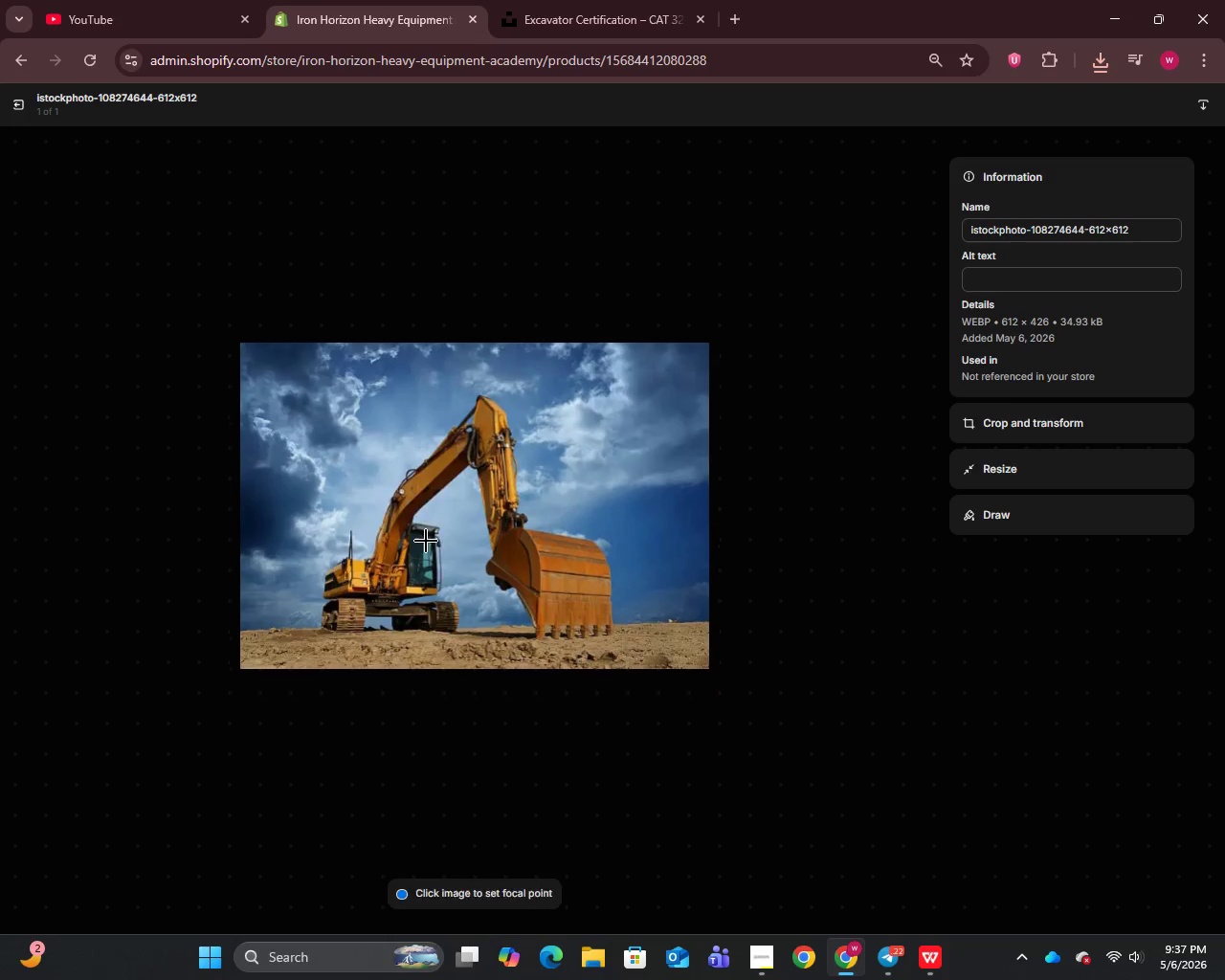 
left_click([995, 278])
 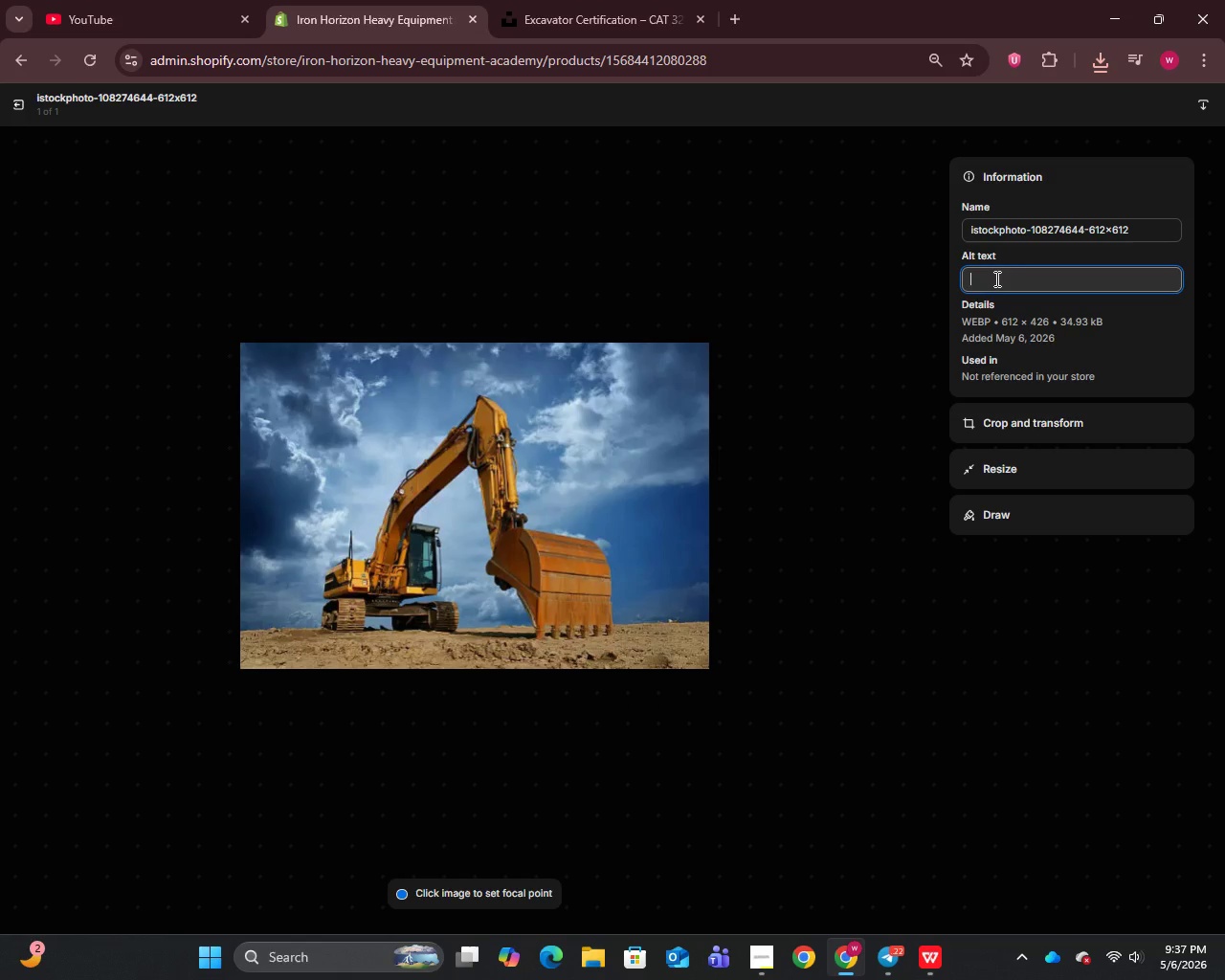 
key(Control+V)
 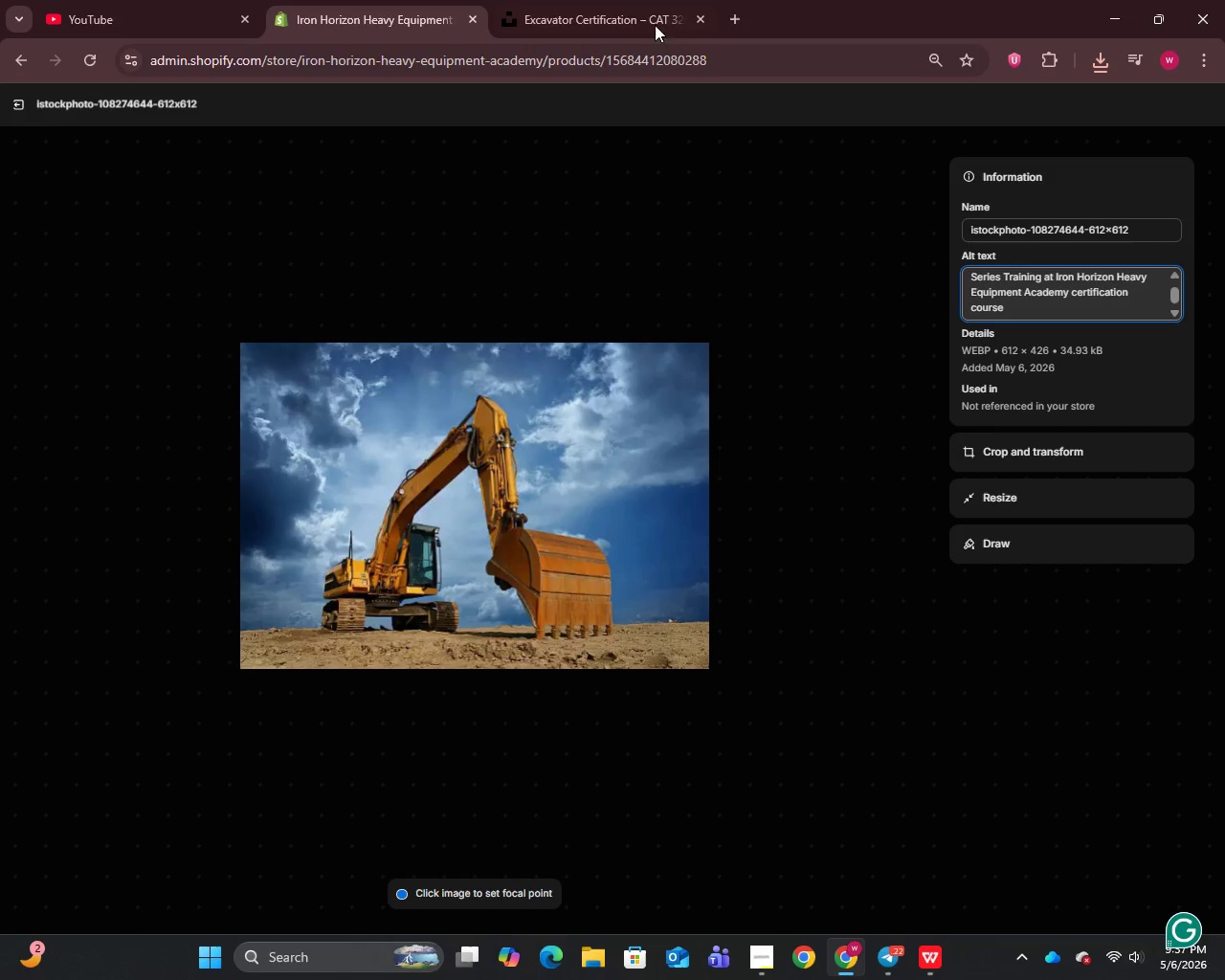 
left_click([582, 0])
 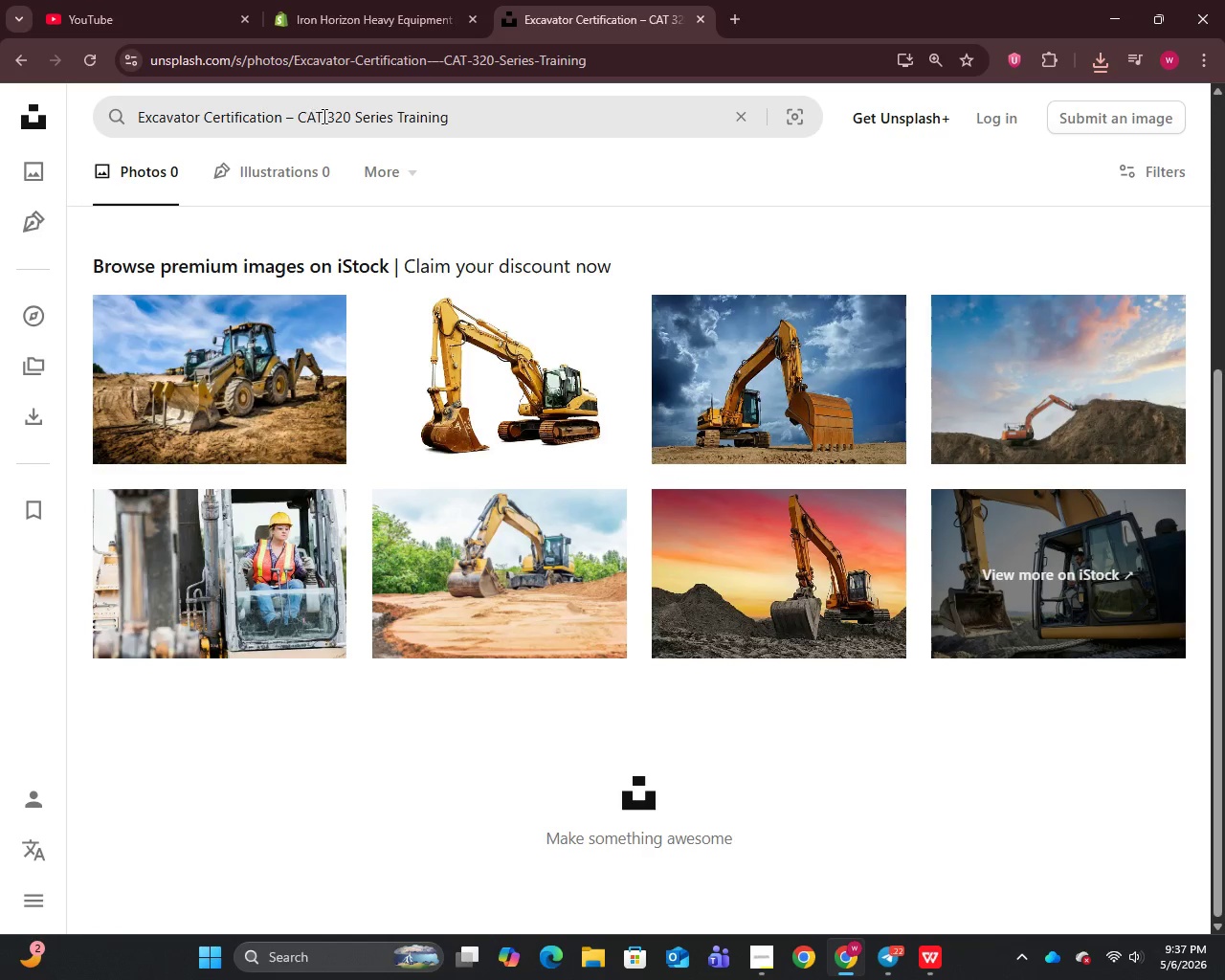 
left_click([435, 119])
 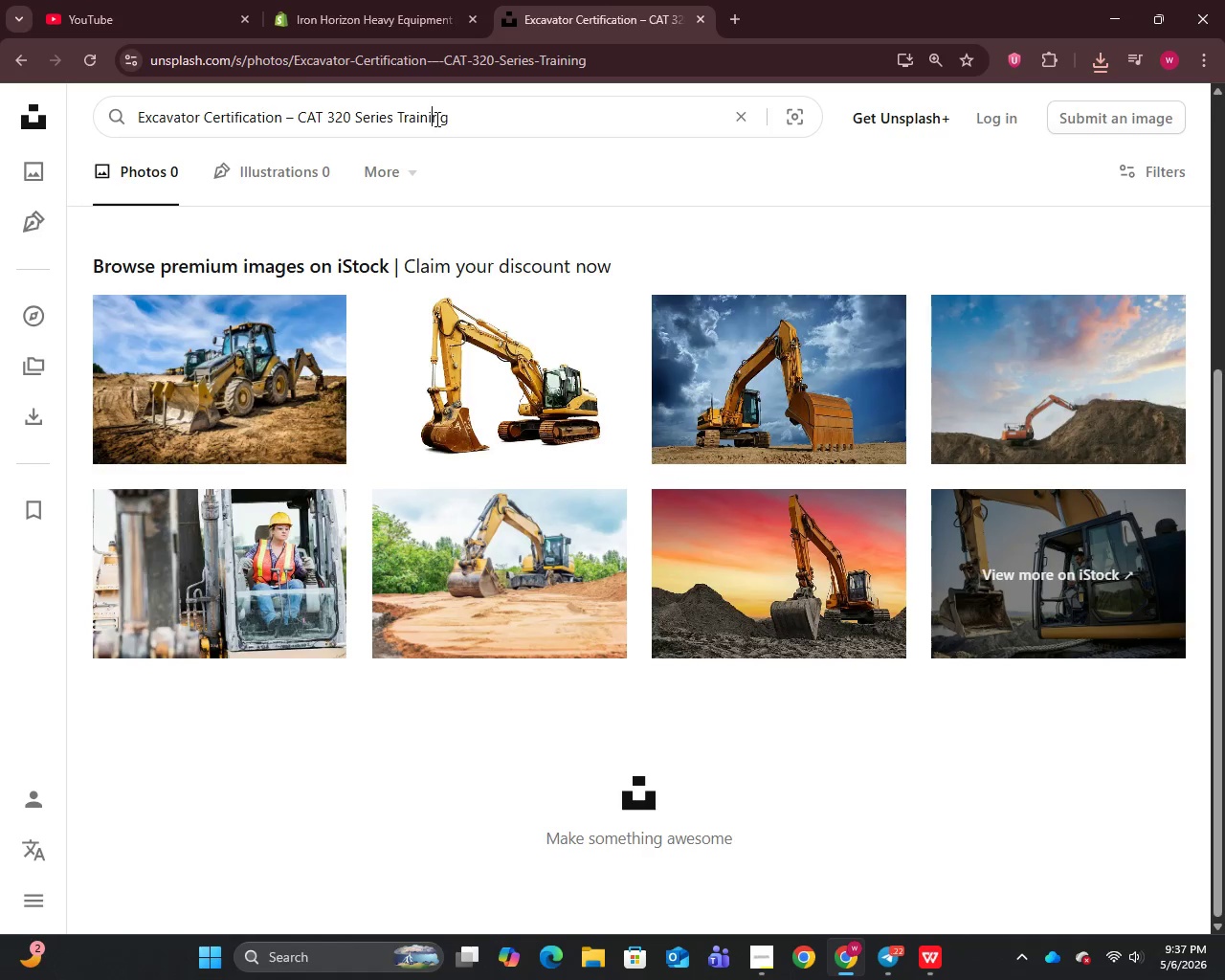 
key(Control+A)
 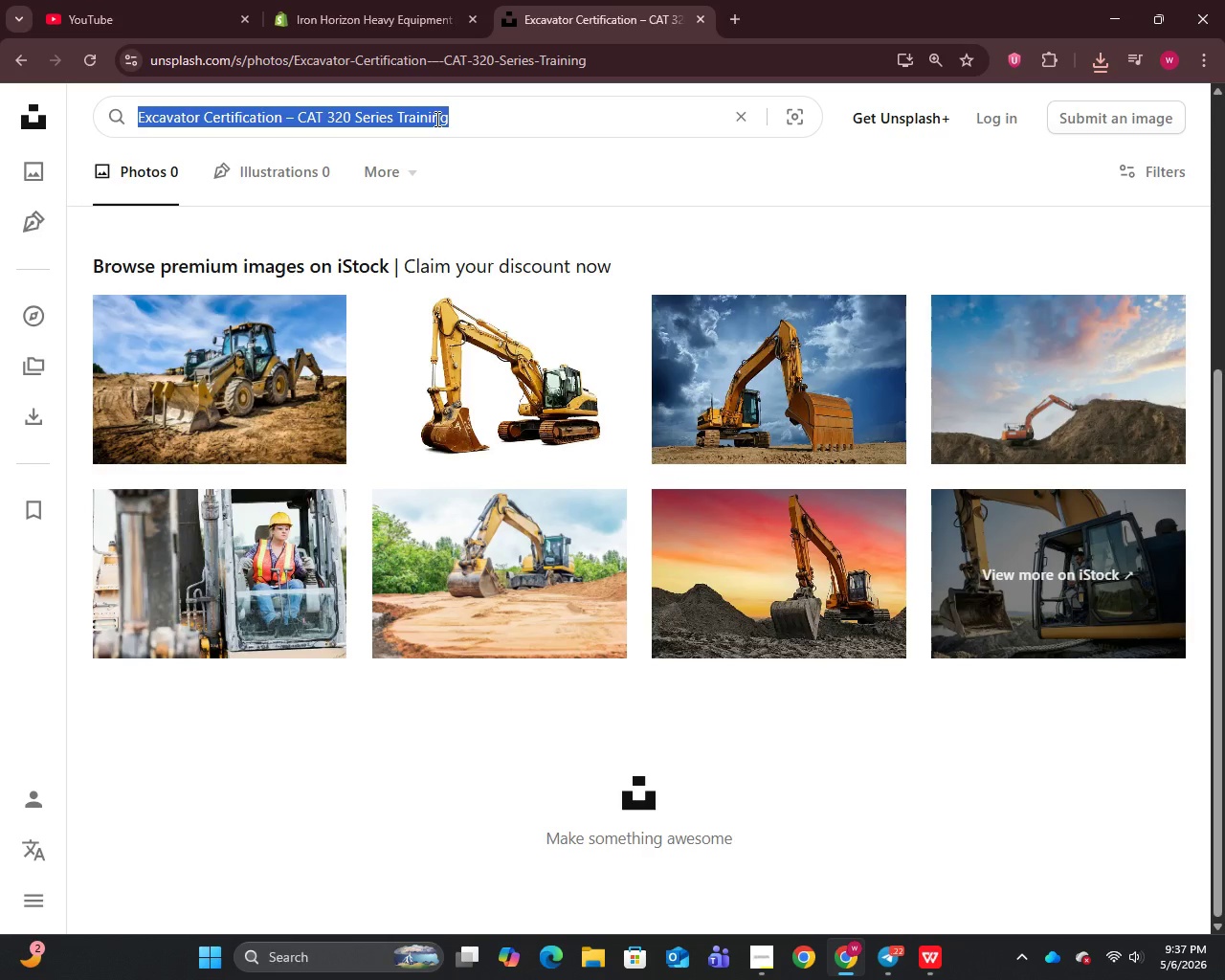 
key(Control+C)
 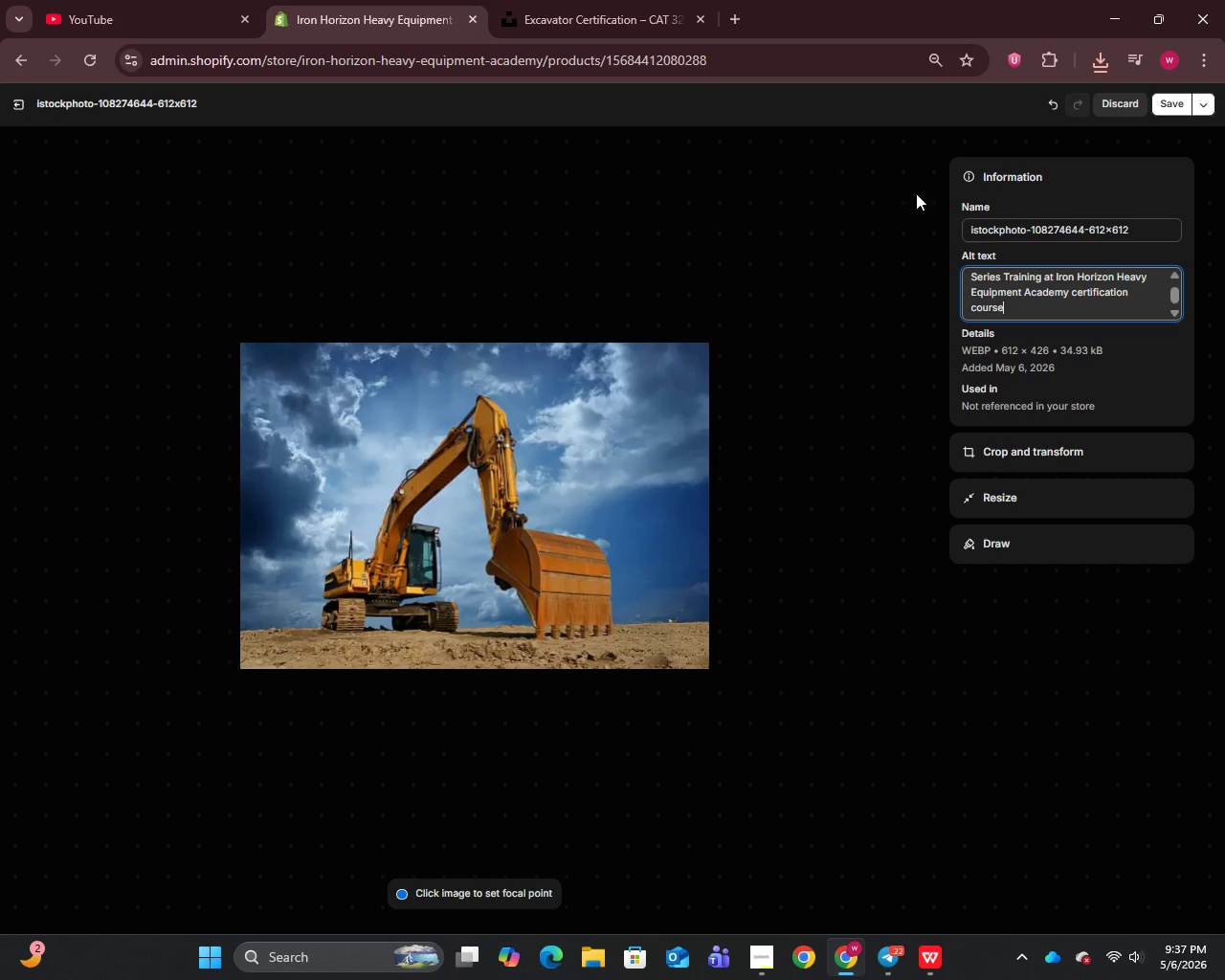 
left_click([1018, 225])
 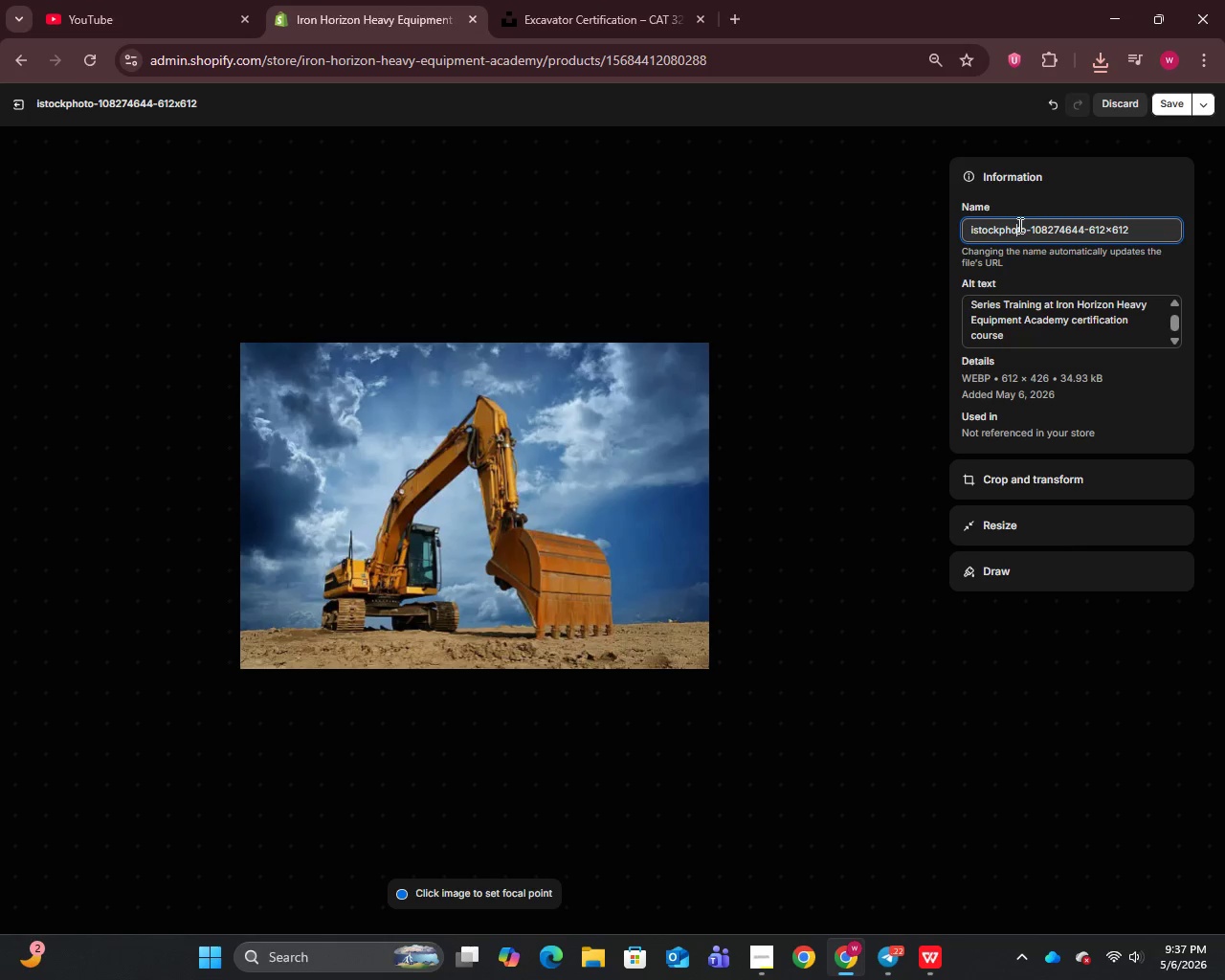 
key(Control+A)
 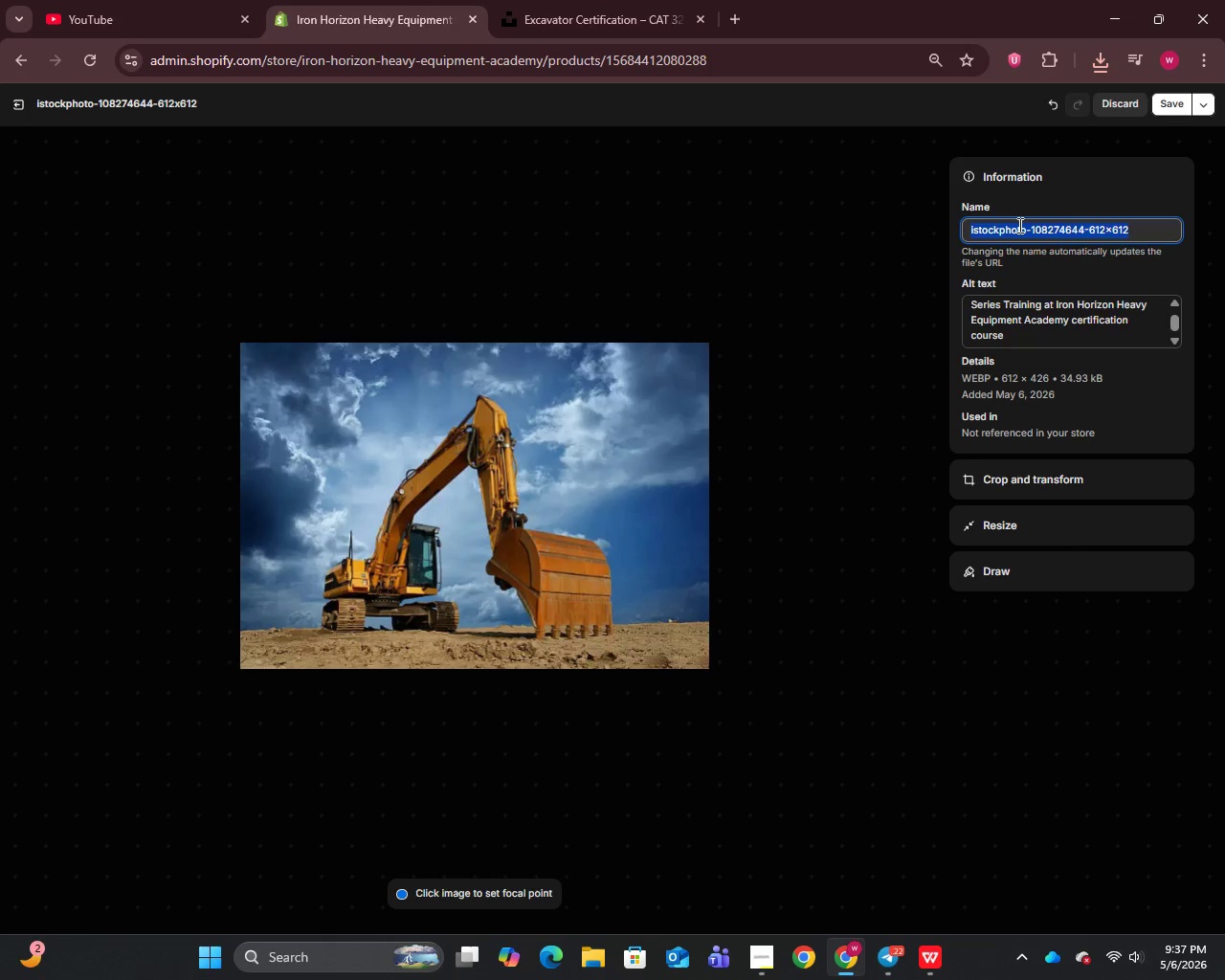 
key(Control+V)
 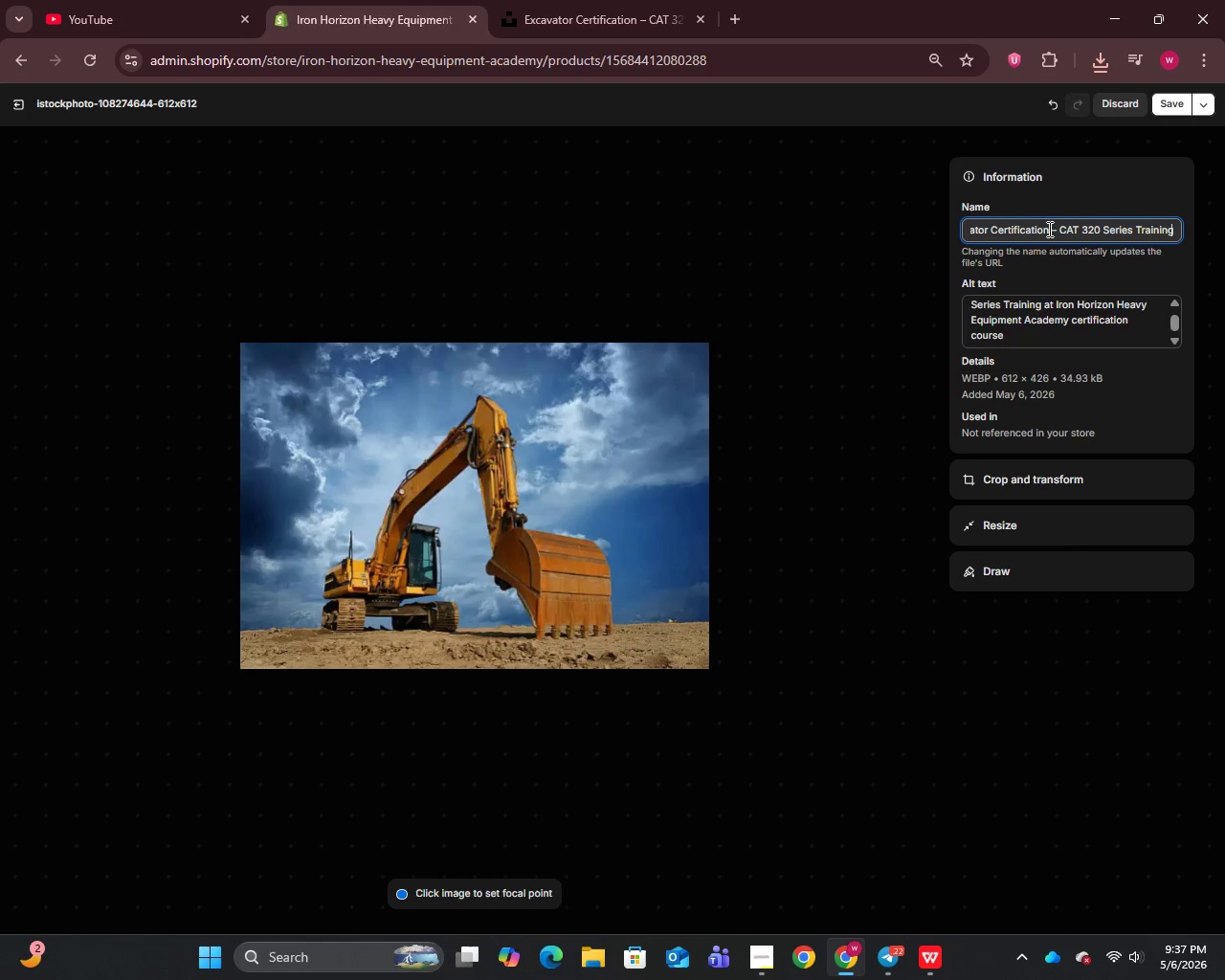 
left_click_drag(start_coordinate=[1048, 229], to_coordinate=[1181, 247])
 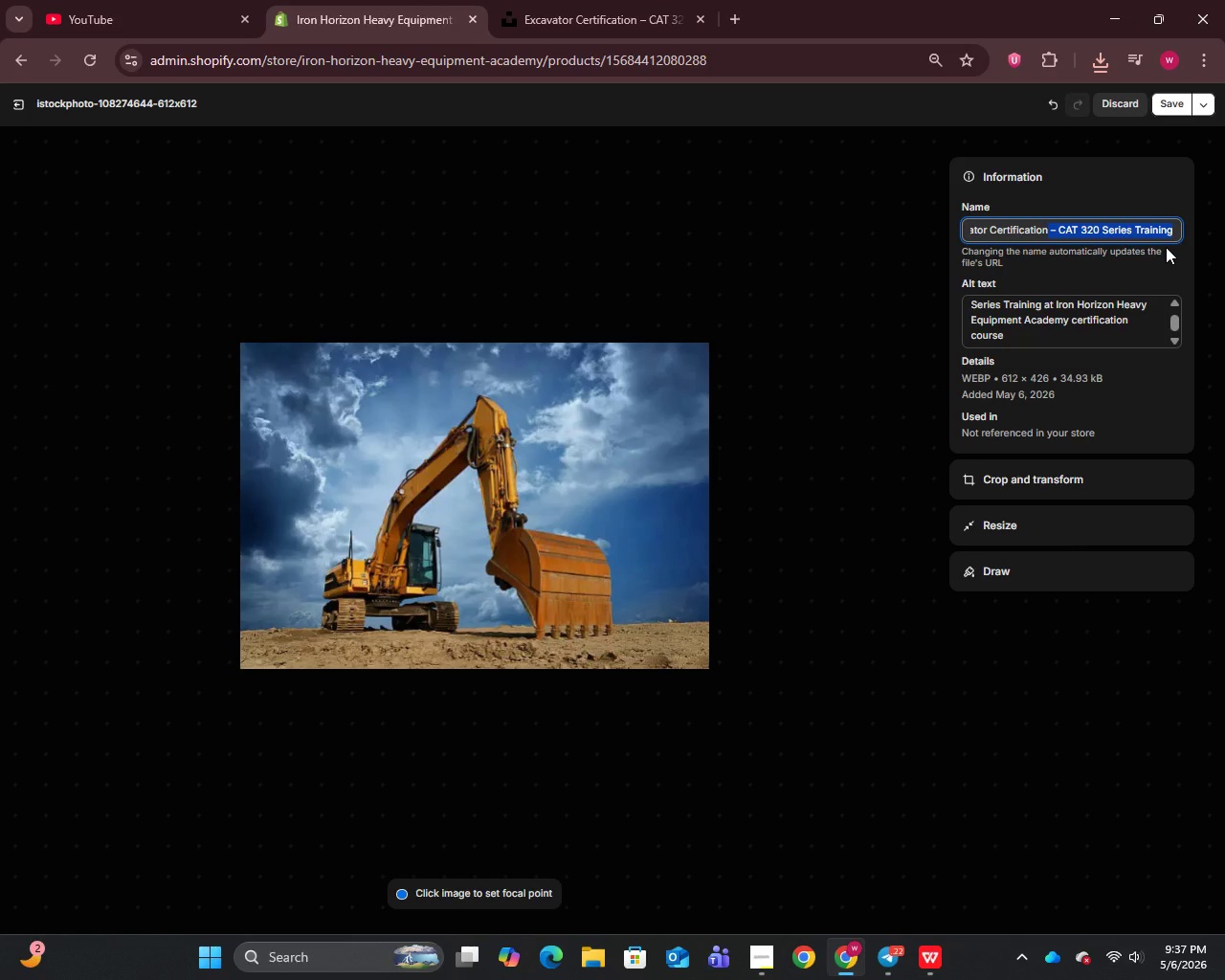 
key(Backspace)
 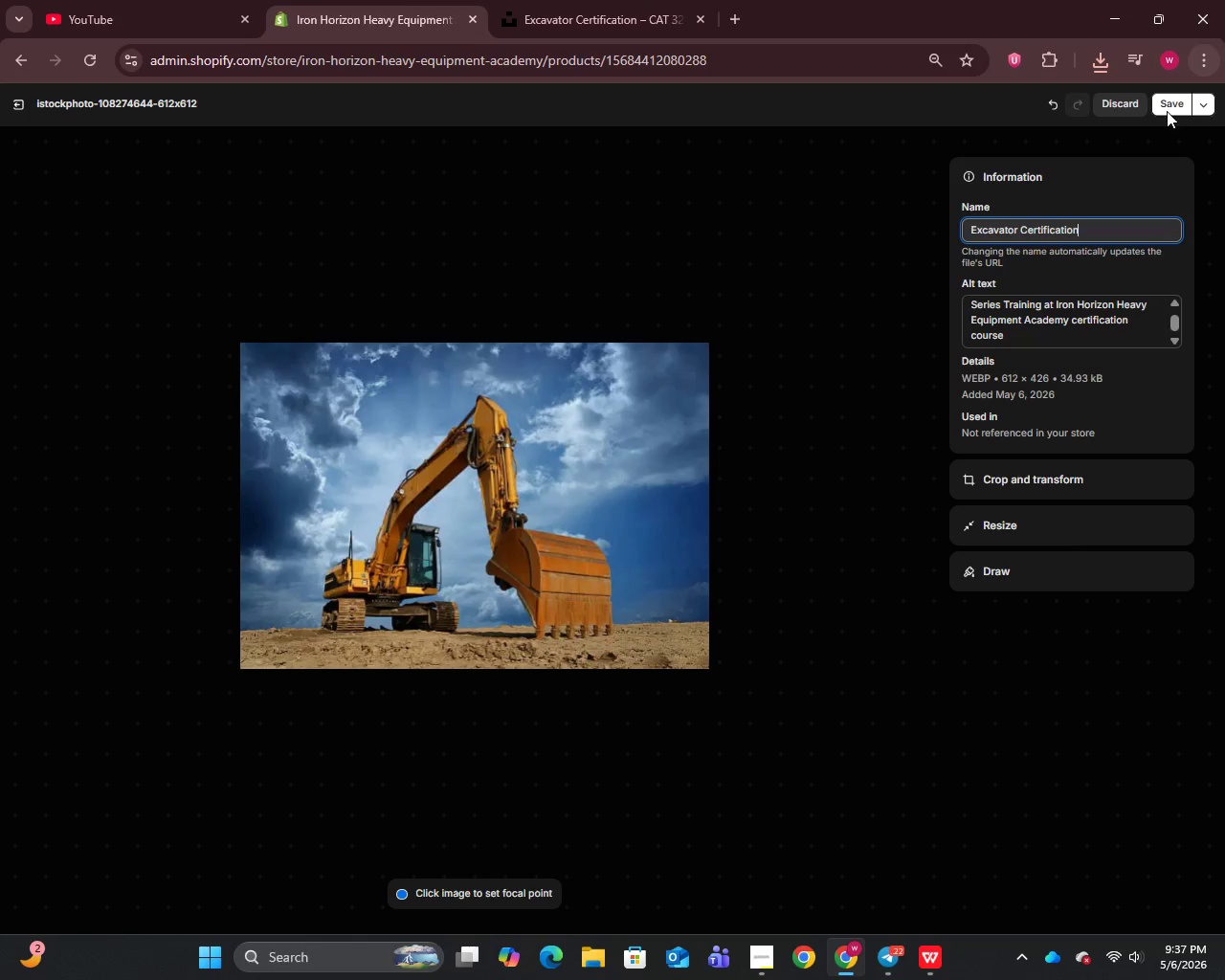 
left_click([1165, 111])
 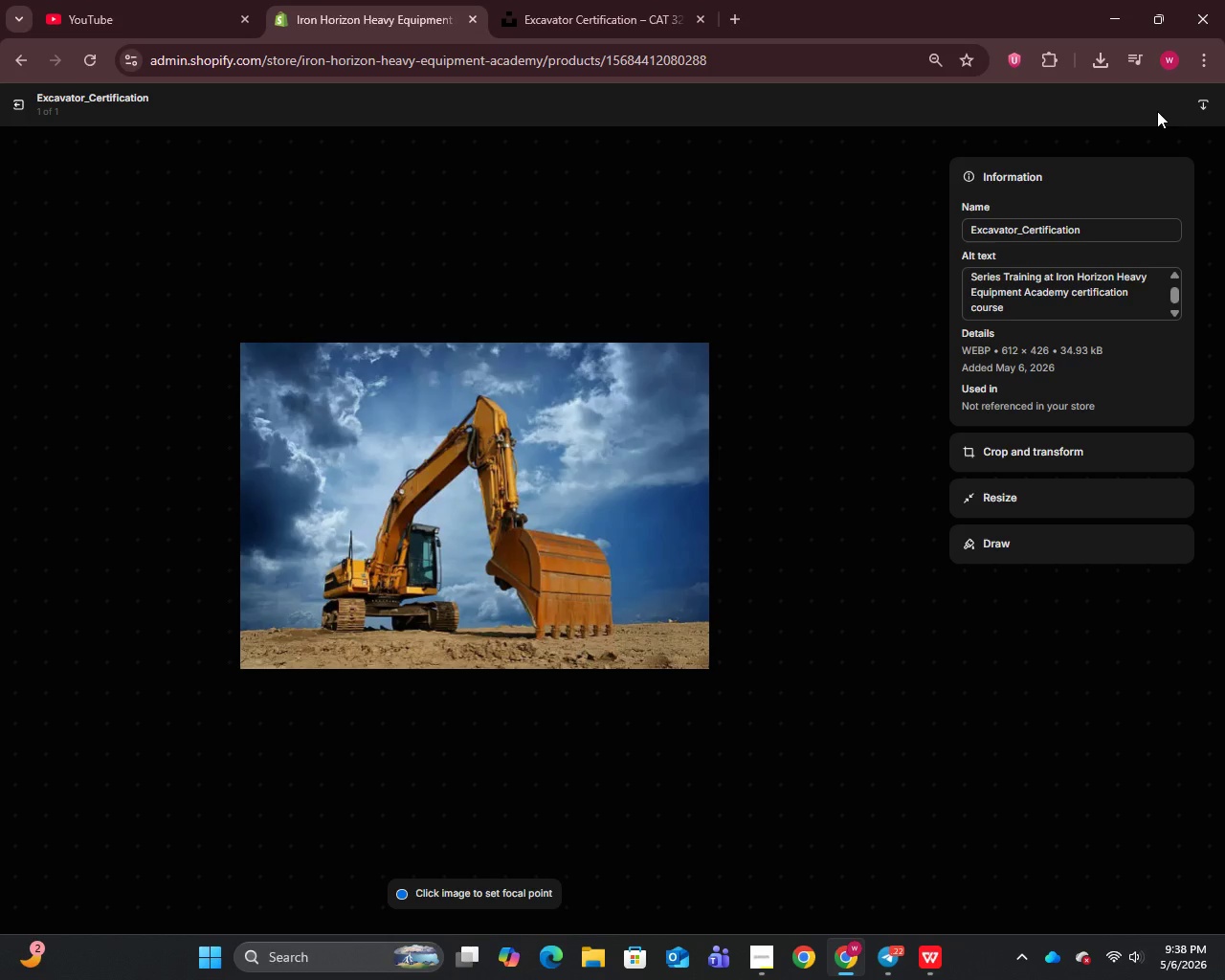 
wait(46.31)
 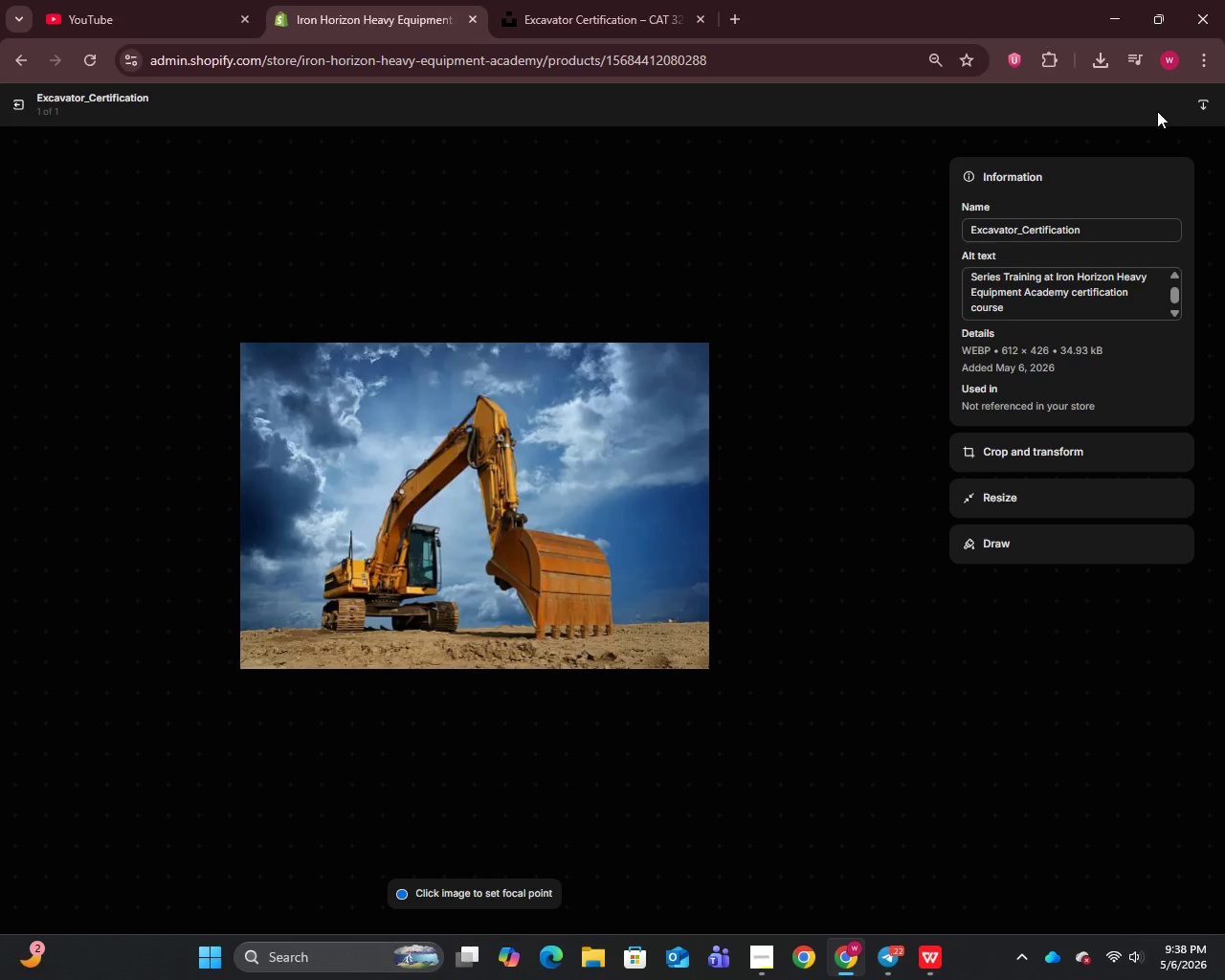 
left_click([12, 98])
 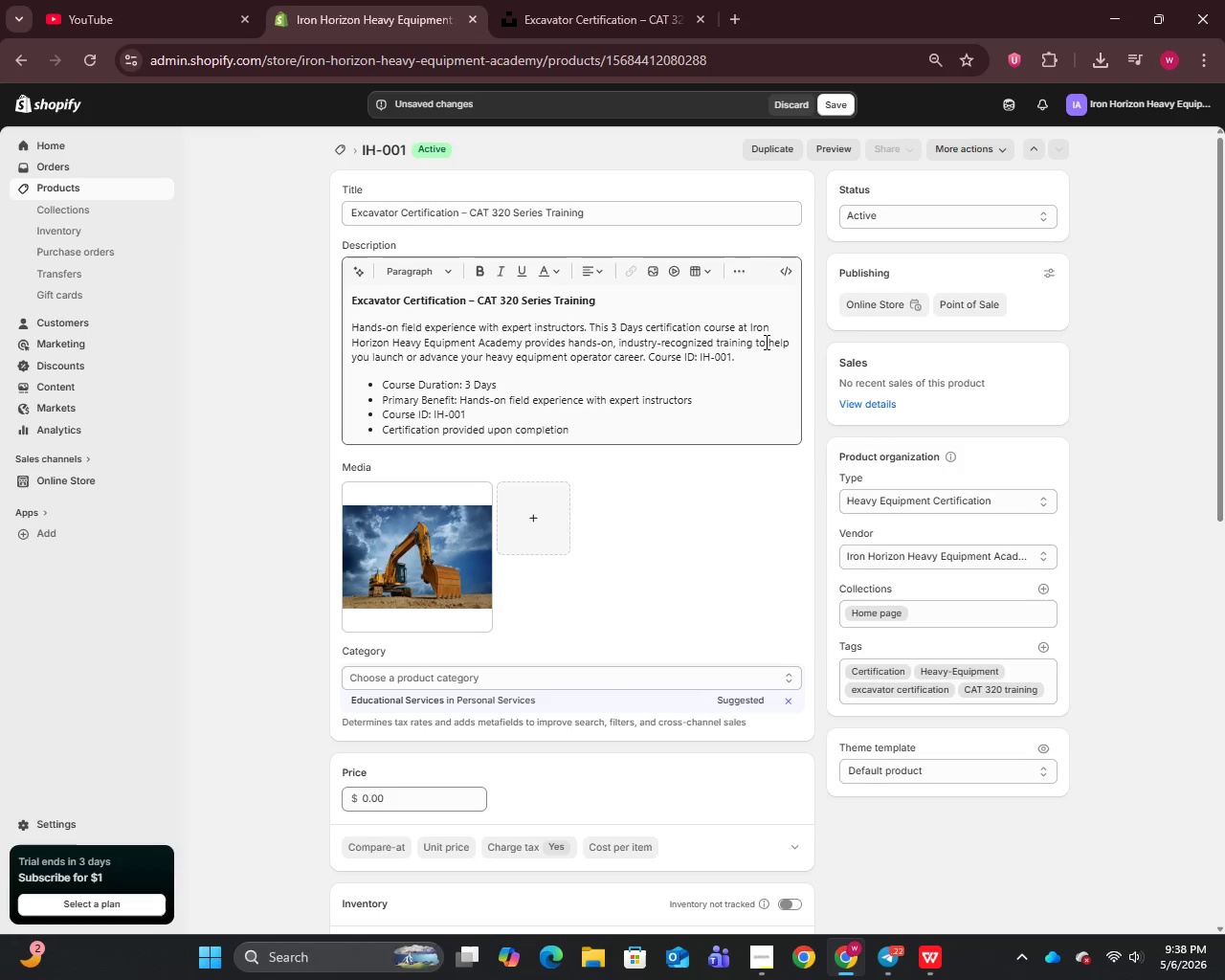 
scroll: coordinate [765, 354], scroll_direction: down, amount: 8.0
 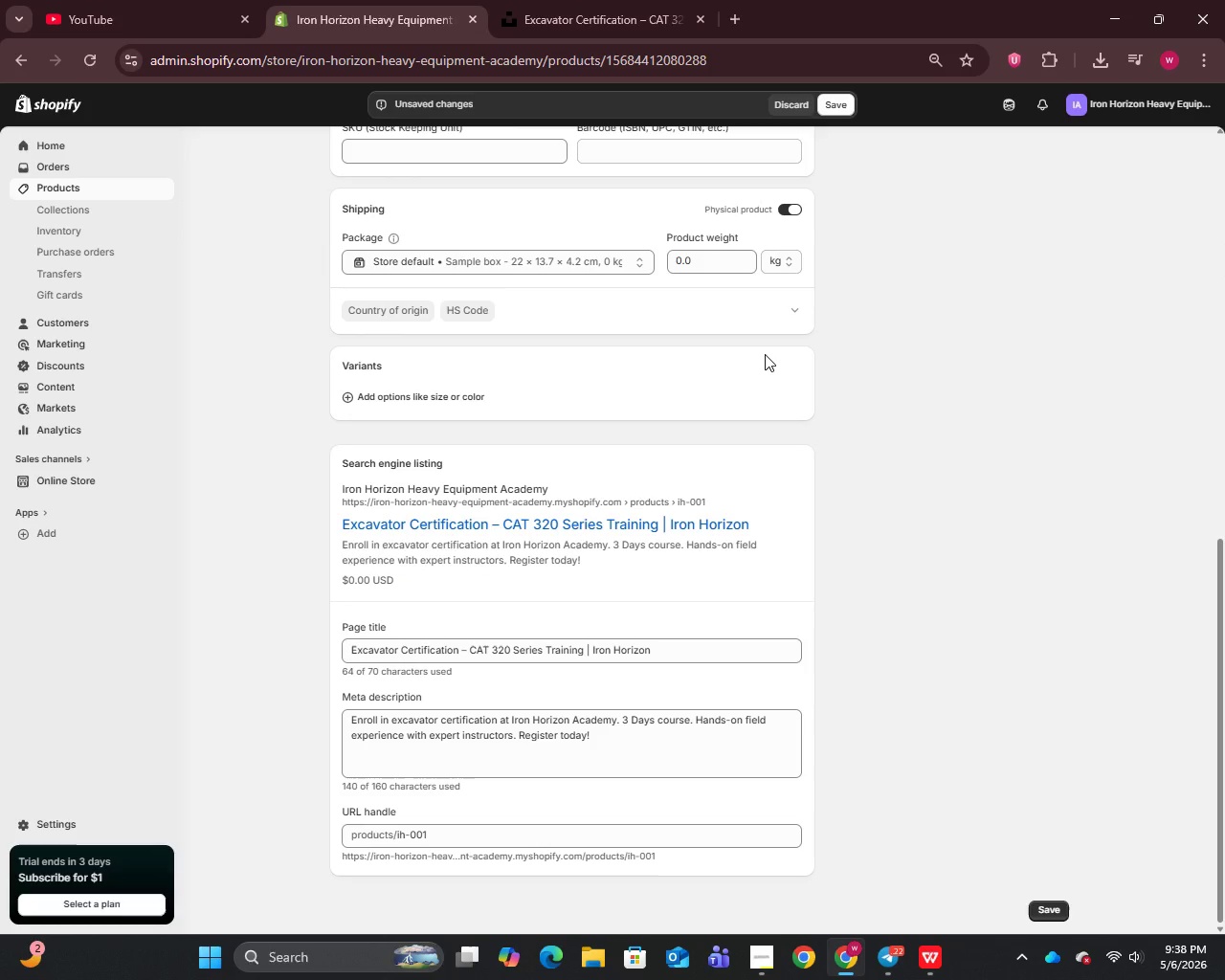 
scroll: coordinate [765, 354], scroll_direction: up, amount: 9.0
 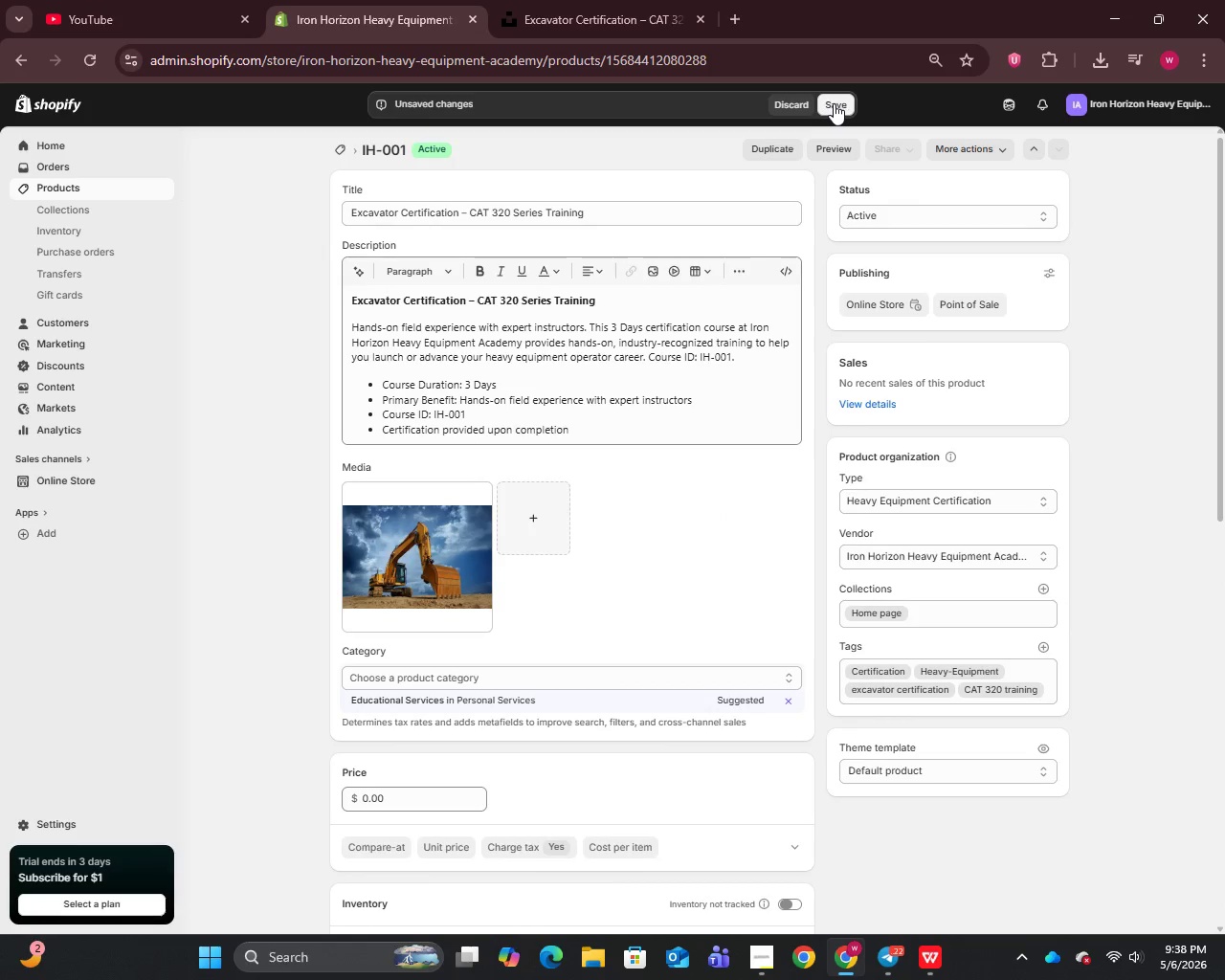 
left_click([834, 103])
 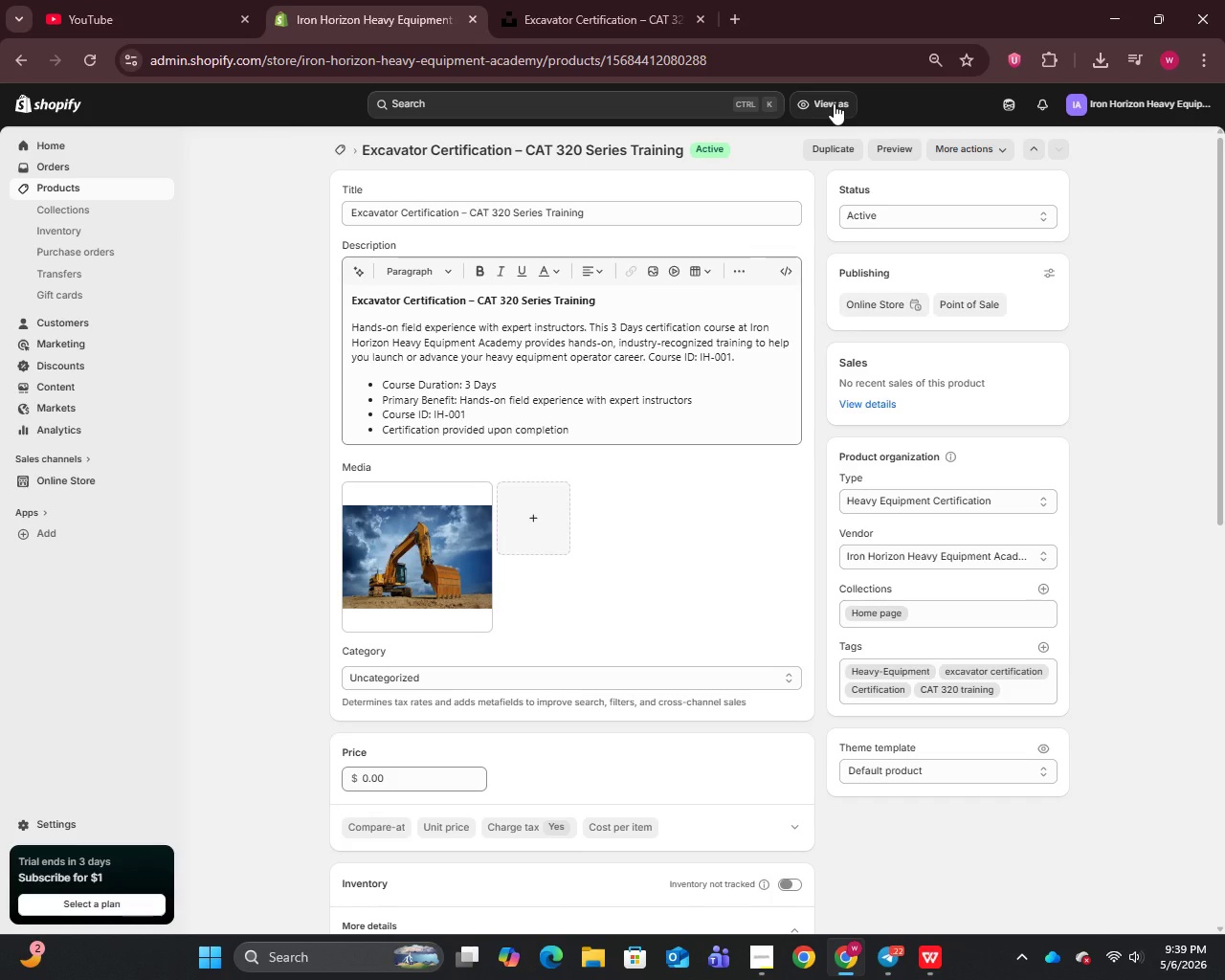 
wait(20.08)
 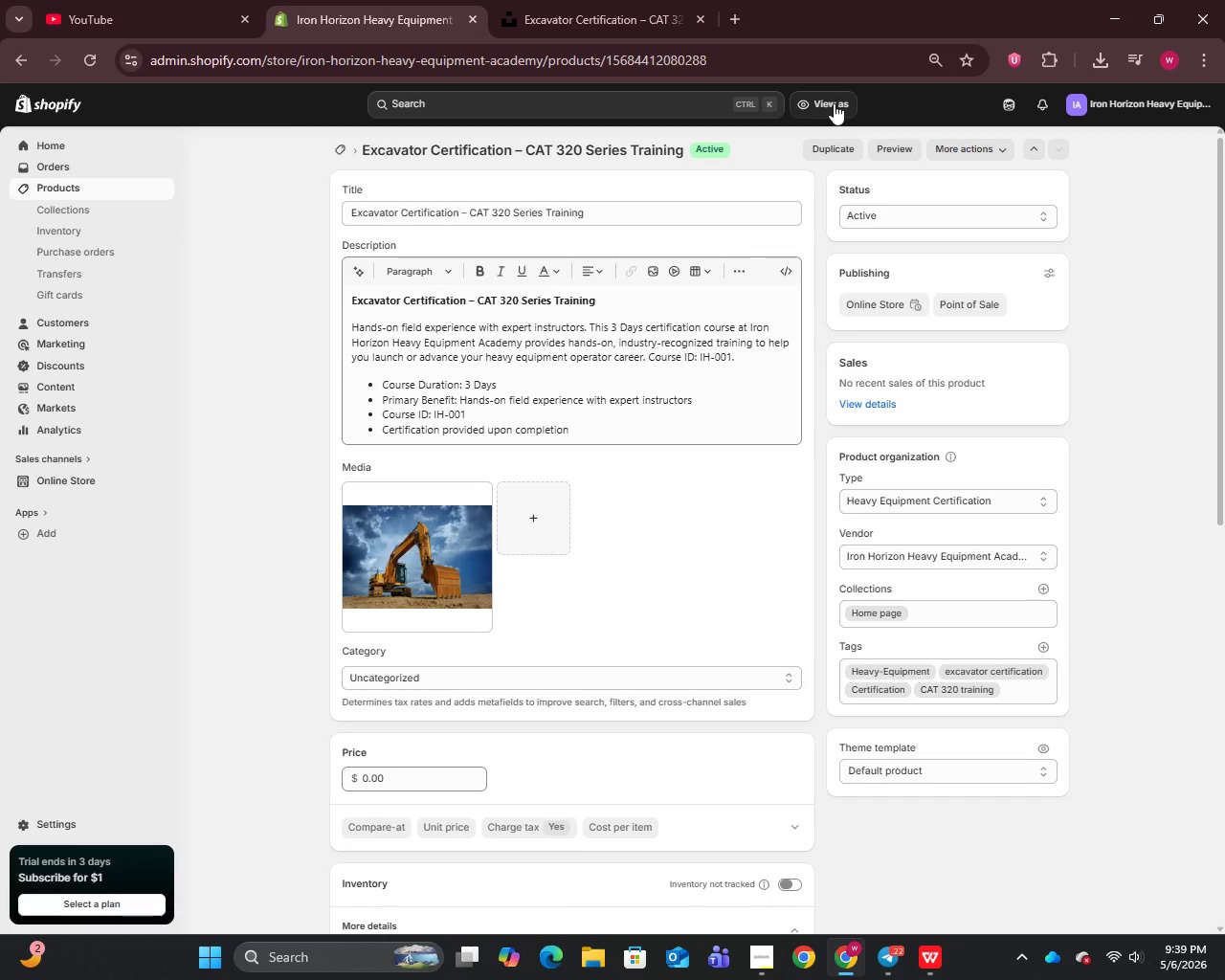 
left_click([57, 184])
 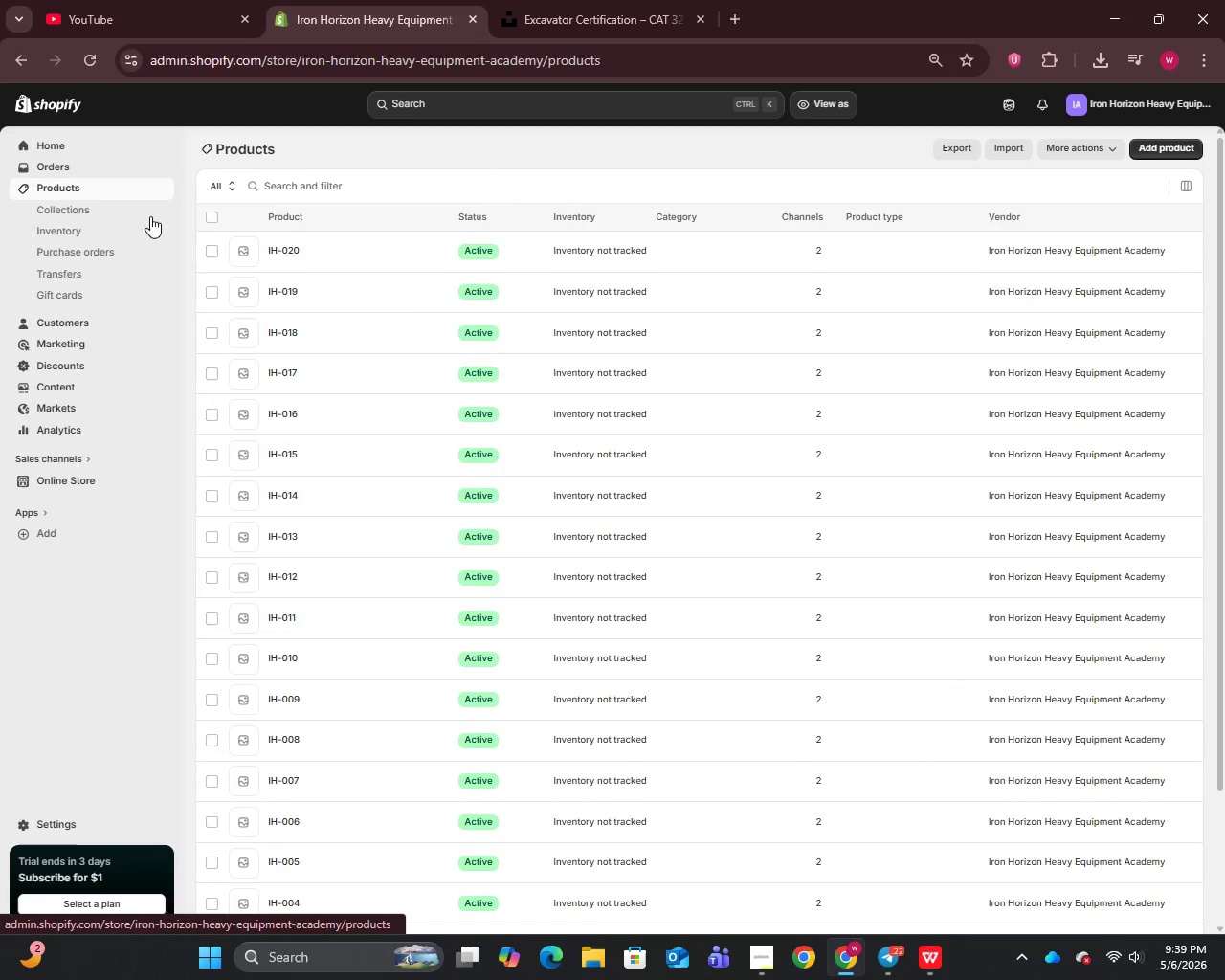 
scroll: coordinate [579, 637], scroll_direction: down, amount: 15.0
 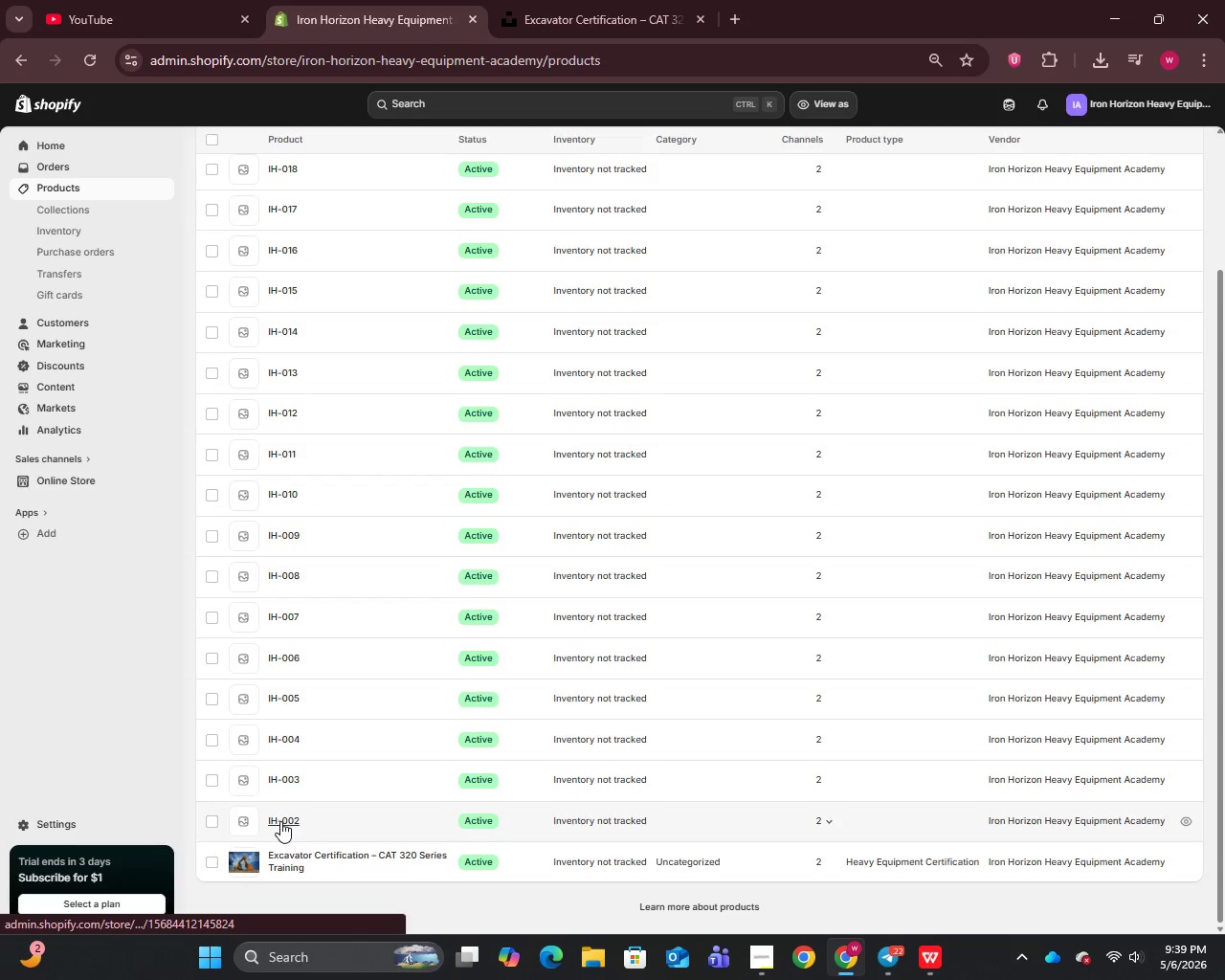 
left_click([280, 821])
 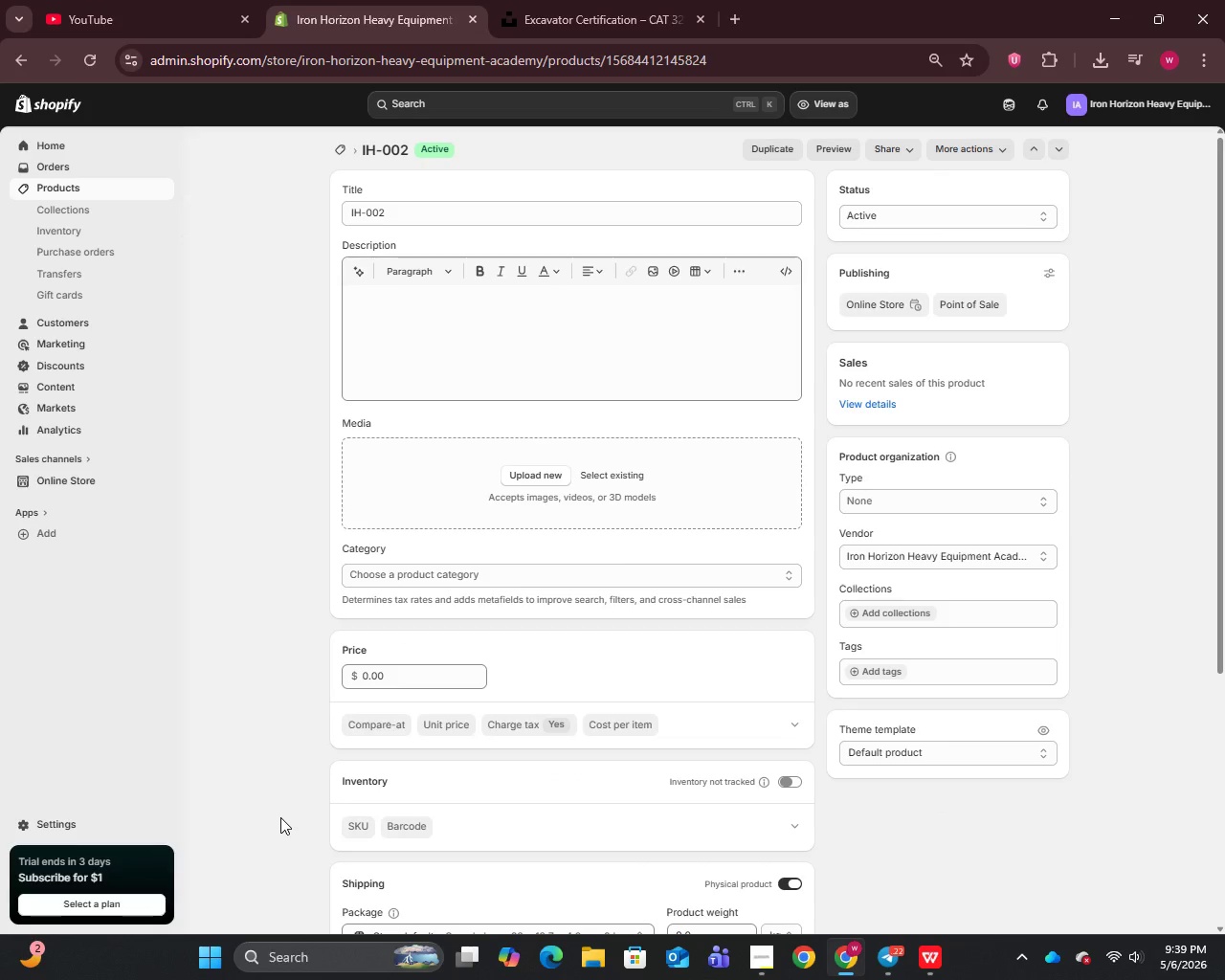 
wait(9.76)
 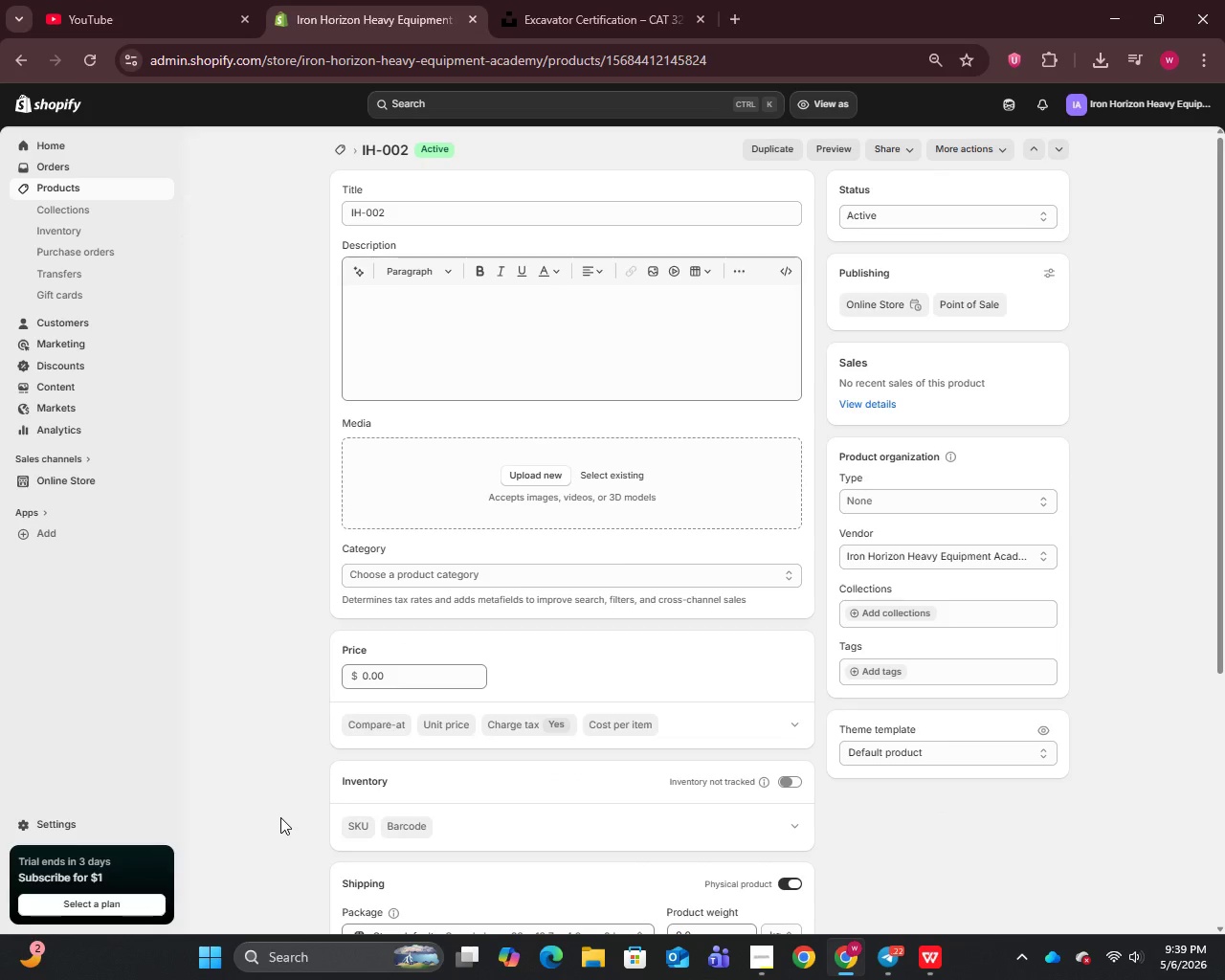 
left_click([933, 965])
 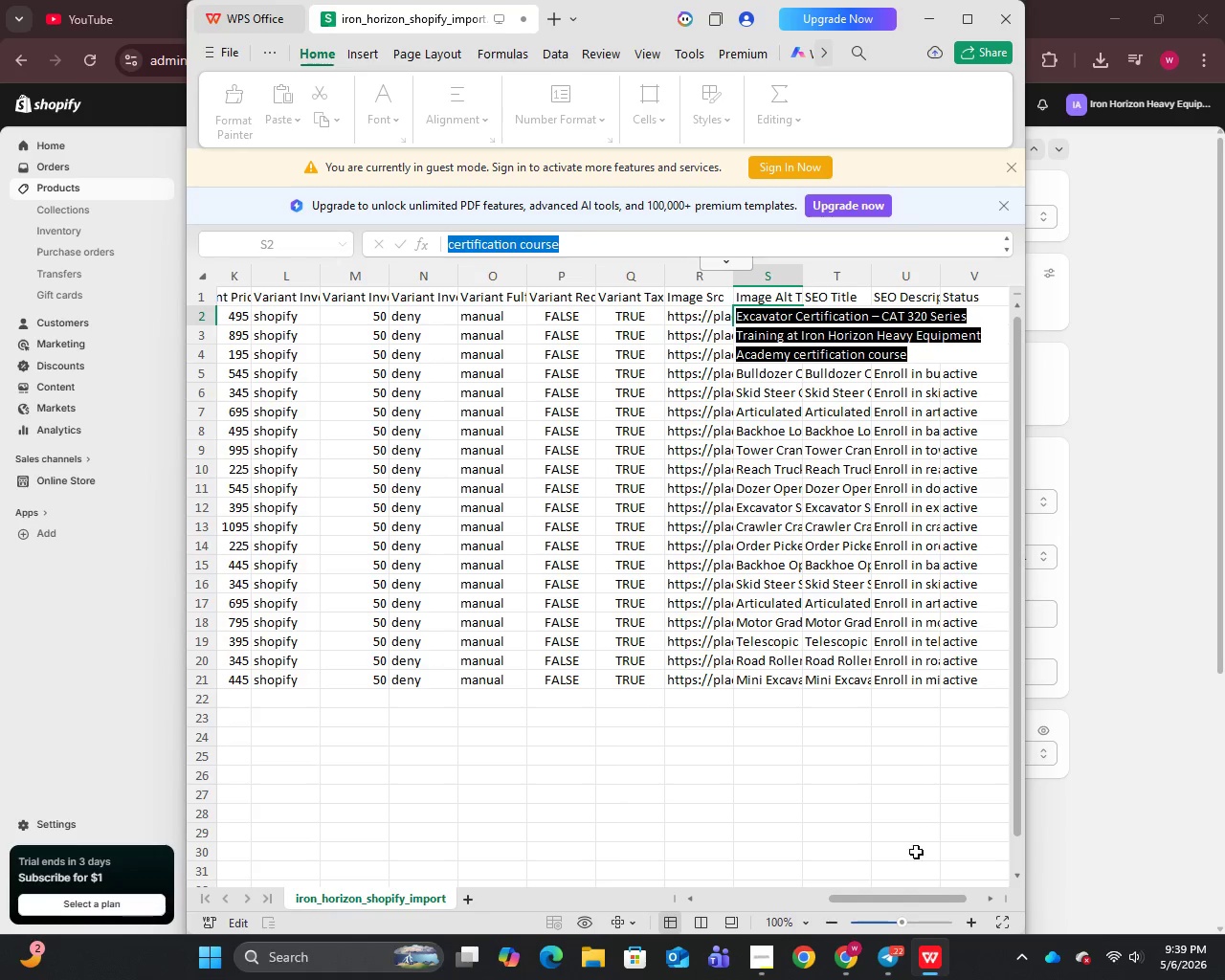 
wait(5.56)
 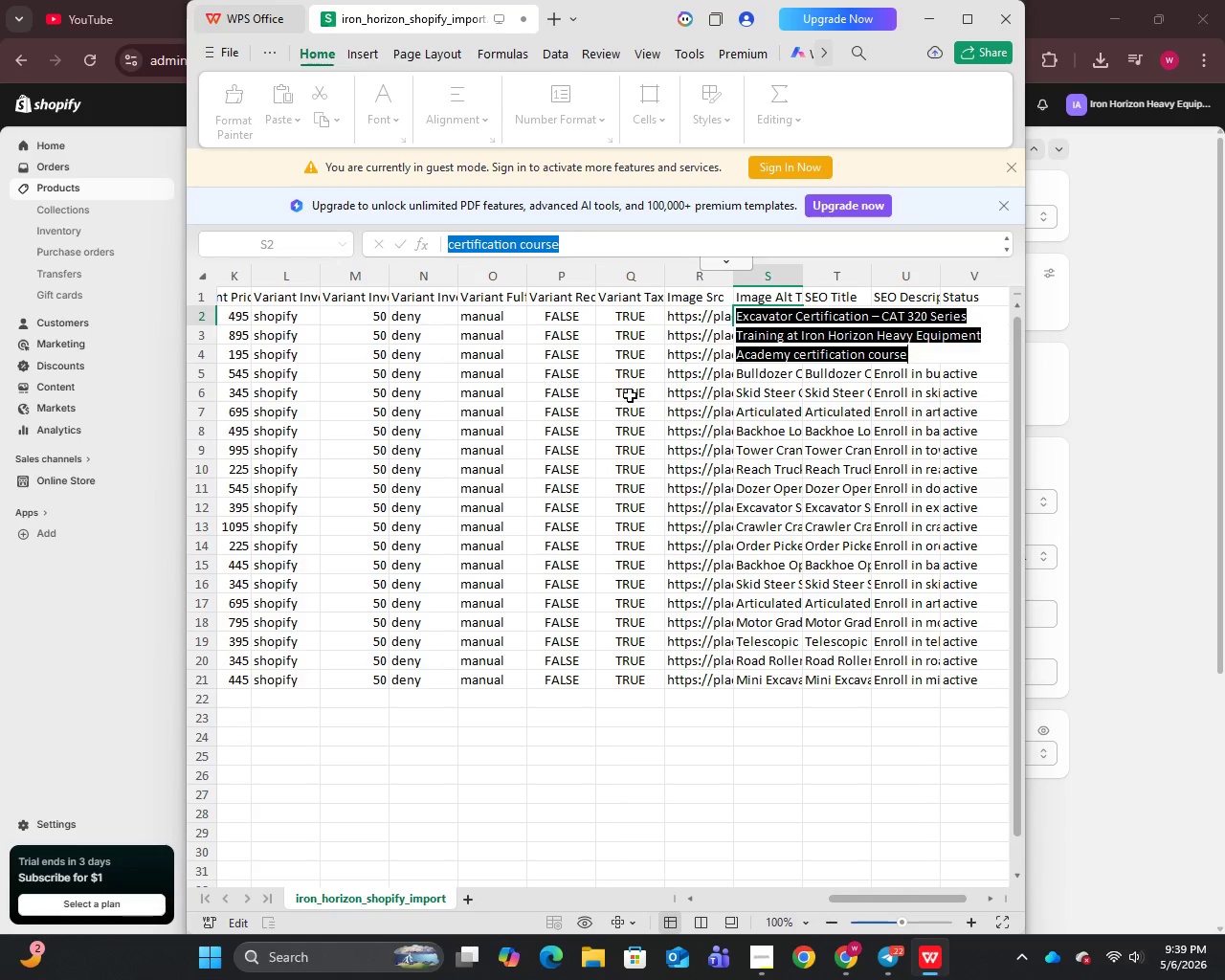 
hold_key(key=AltLeft, duration=2.33)
scroll: coordinate [897, 899], scroll_direction: down, amount: 3.0
 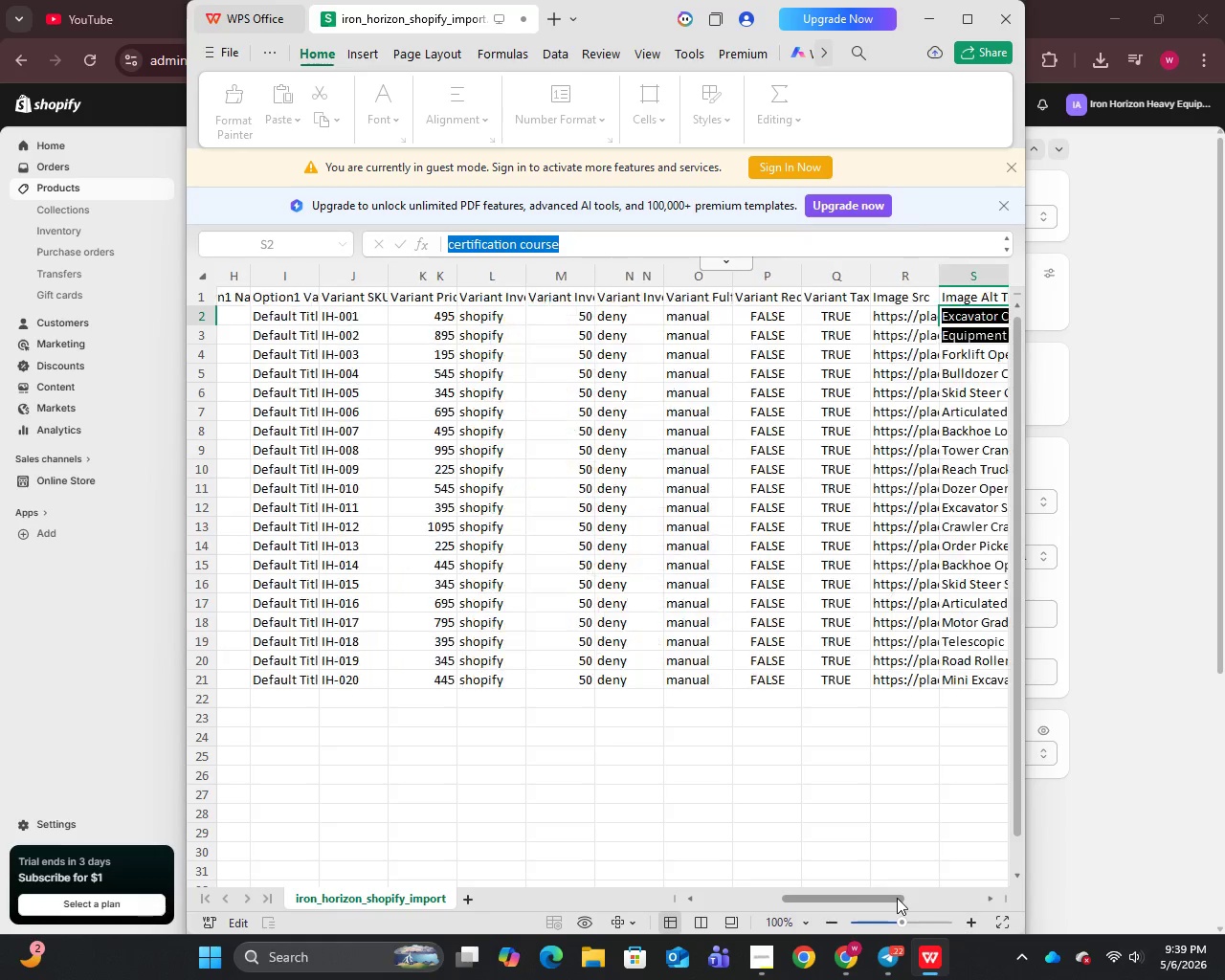 
scroll: coordinate [893, 889], scroll_direction: up, amount: 16.0
 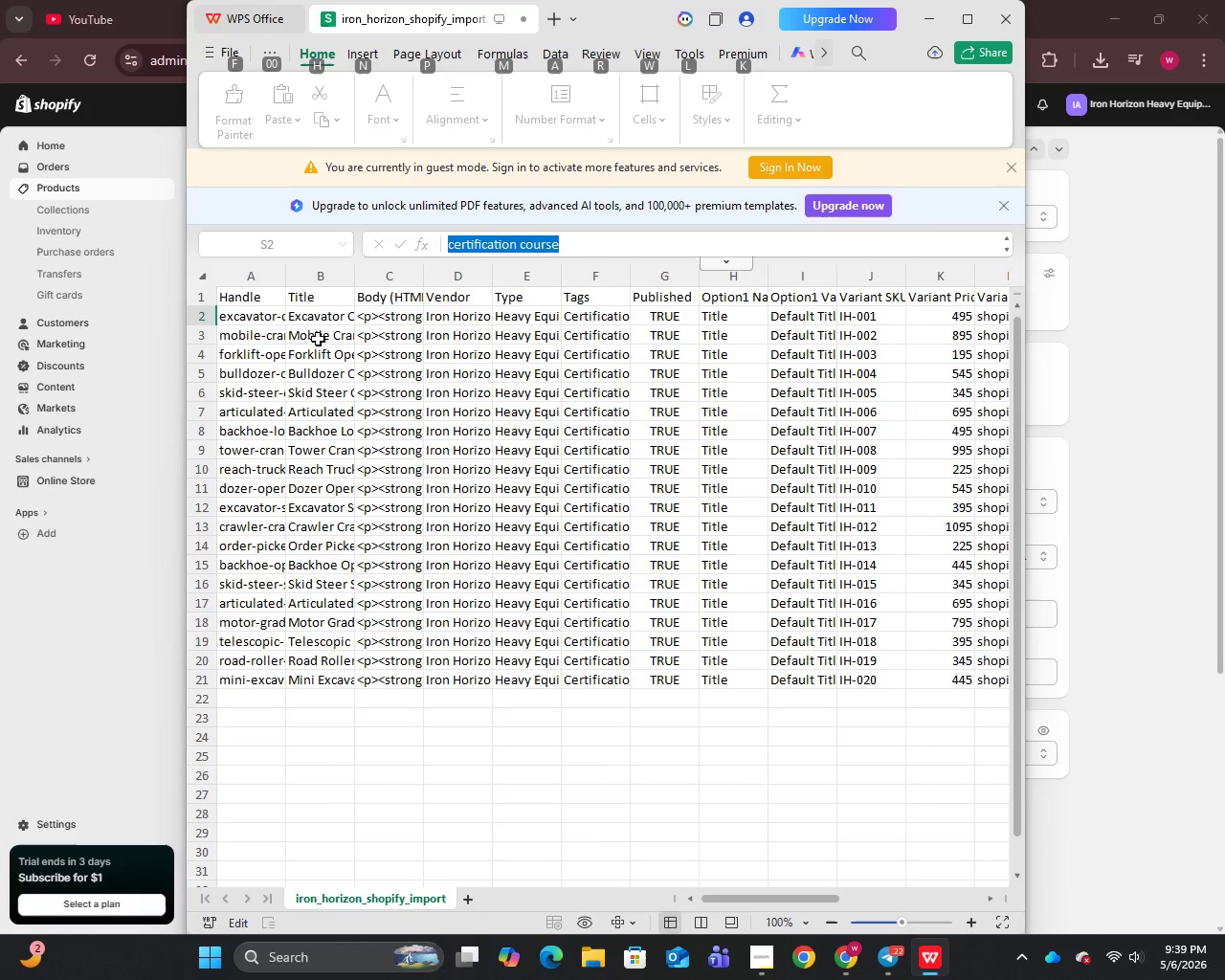 
left_click([318, 338])
 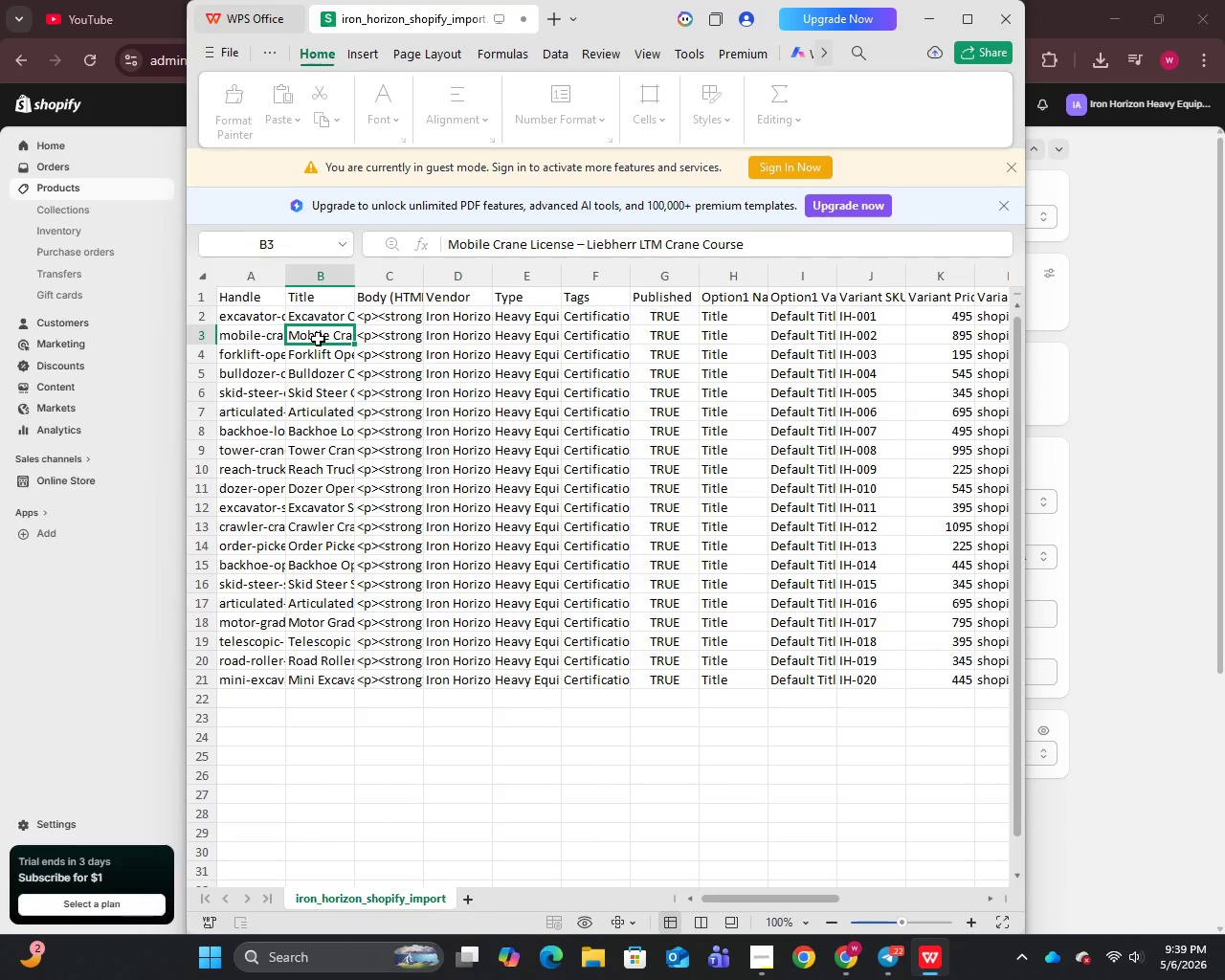 
double_click([318, 338])
 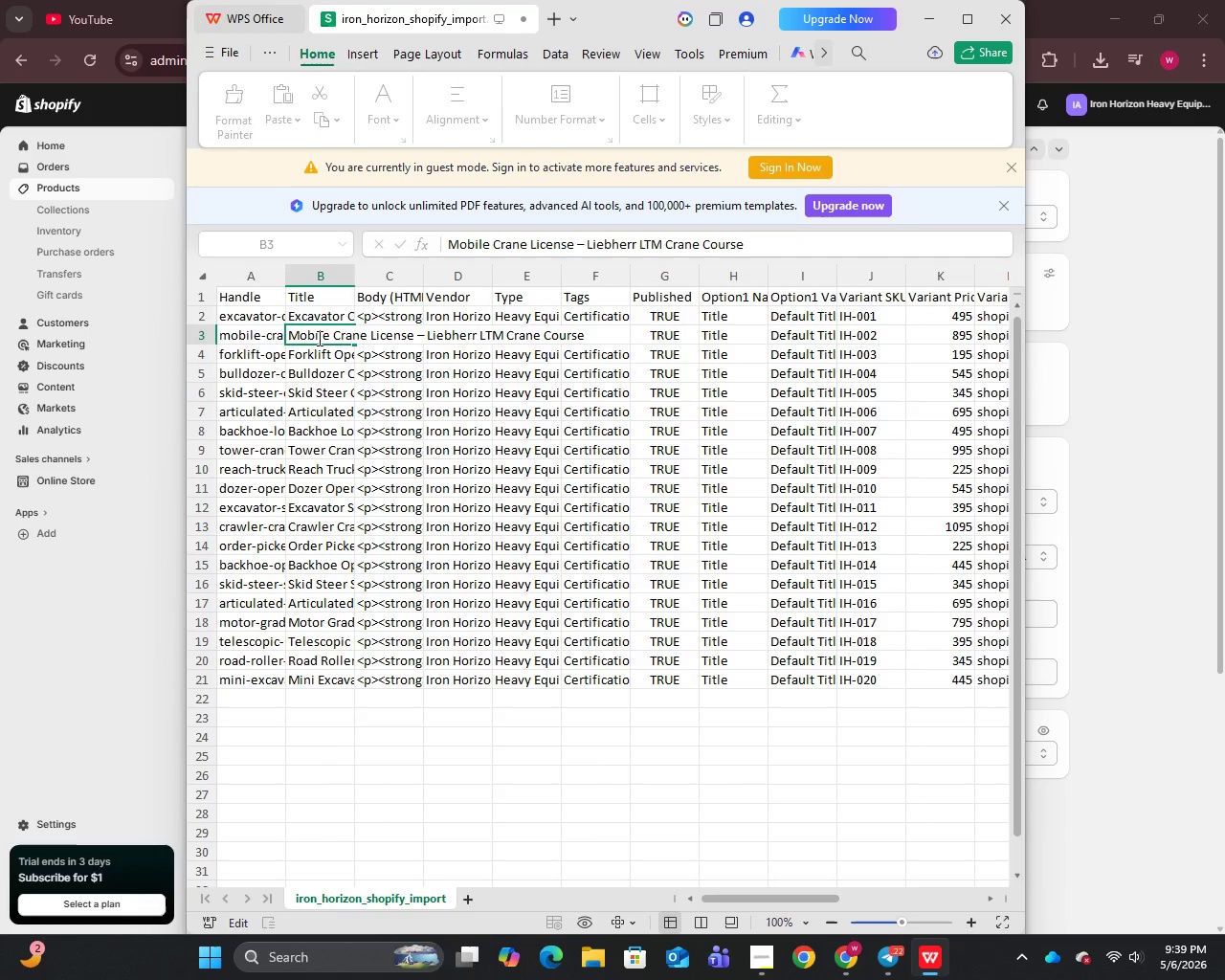 
key(Control+A)
 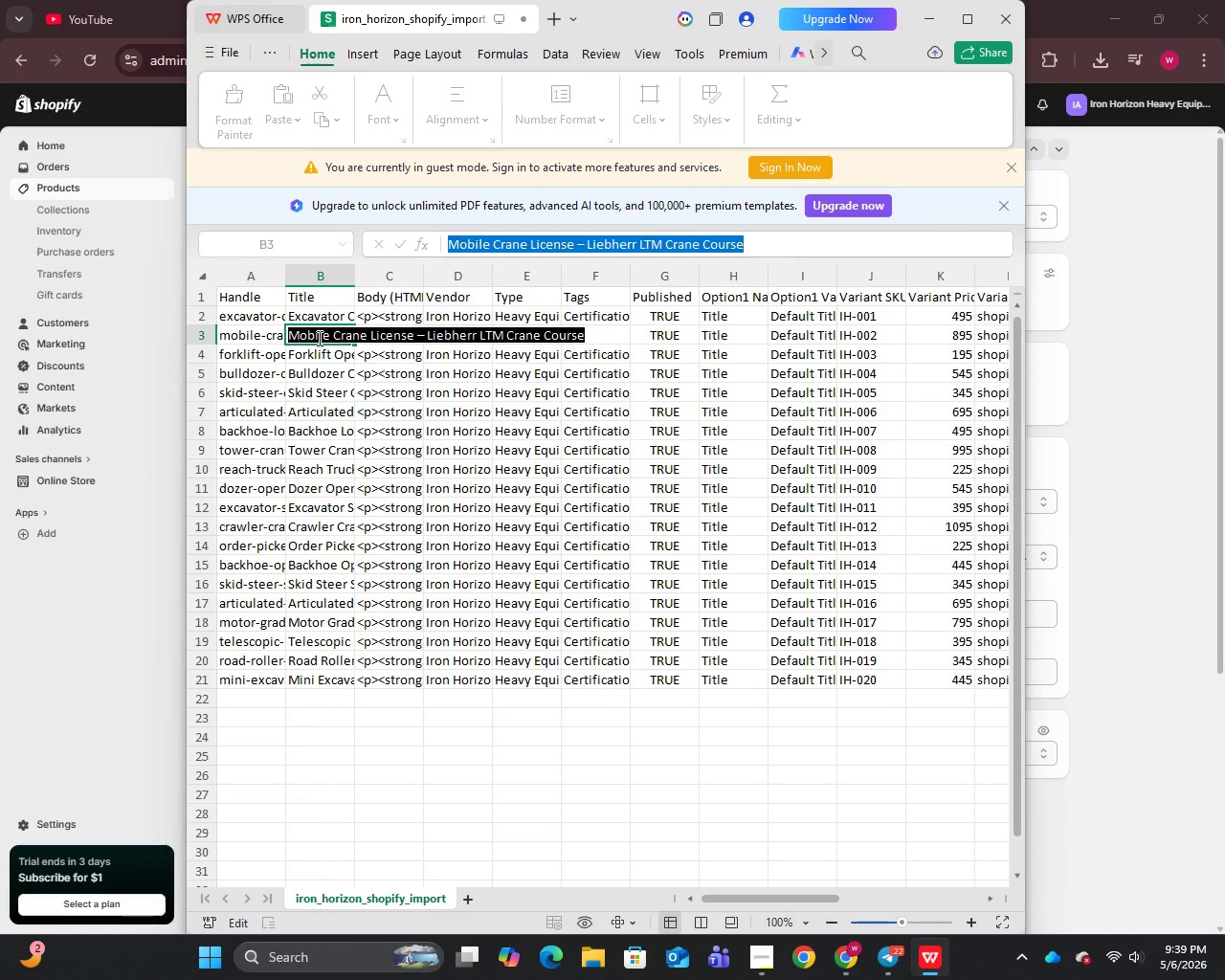 
key(Control+C)
 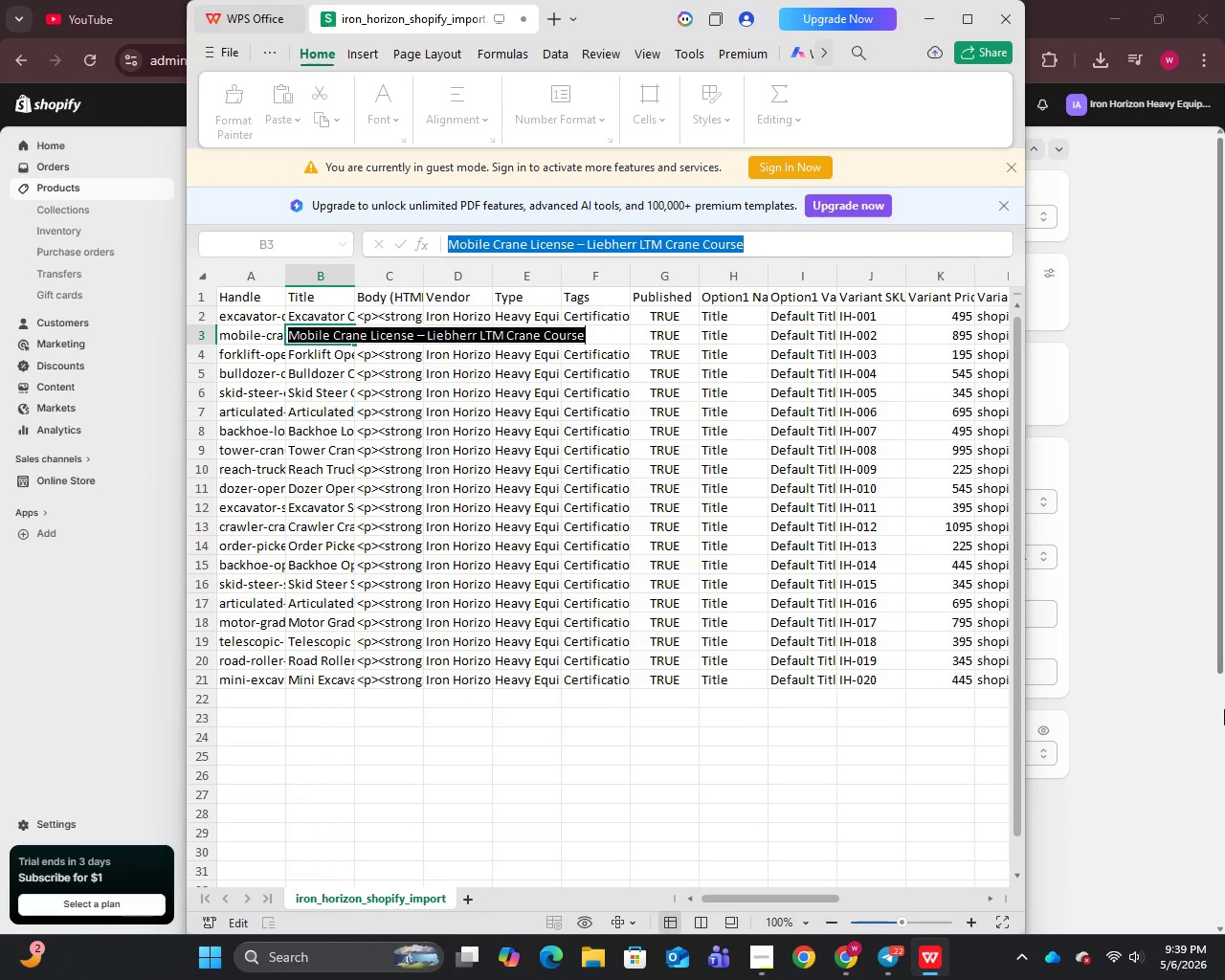 
left_click([1147, 702])
 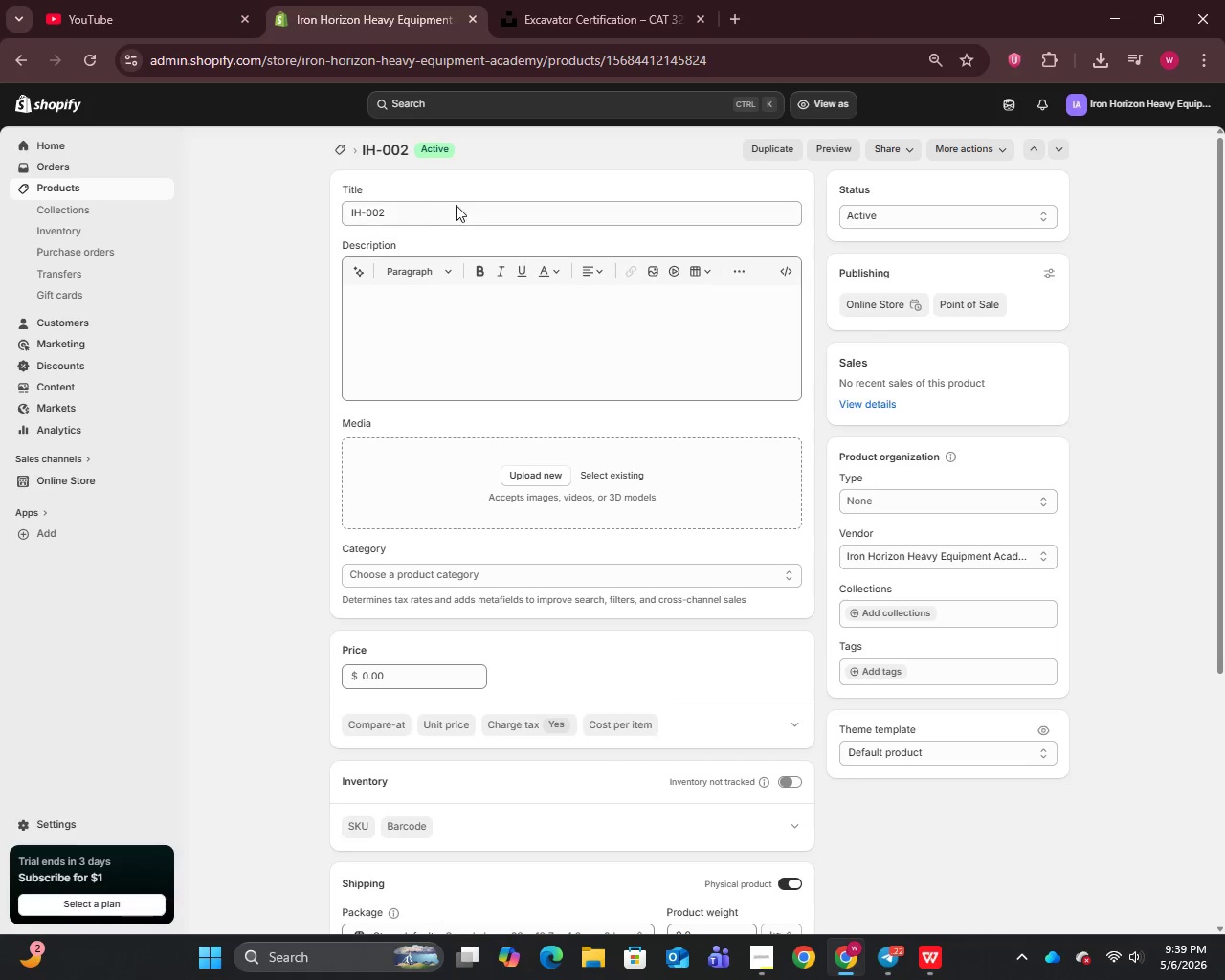 
left_click([443, 202])
 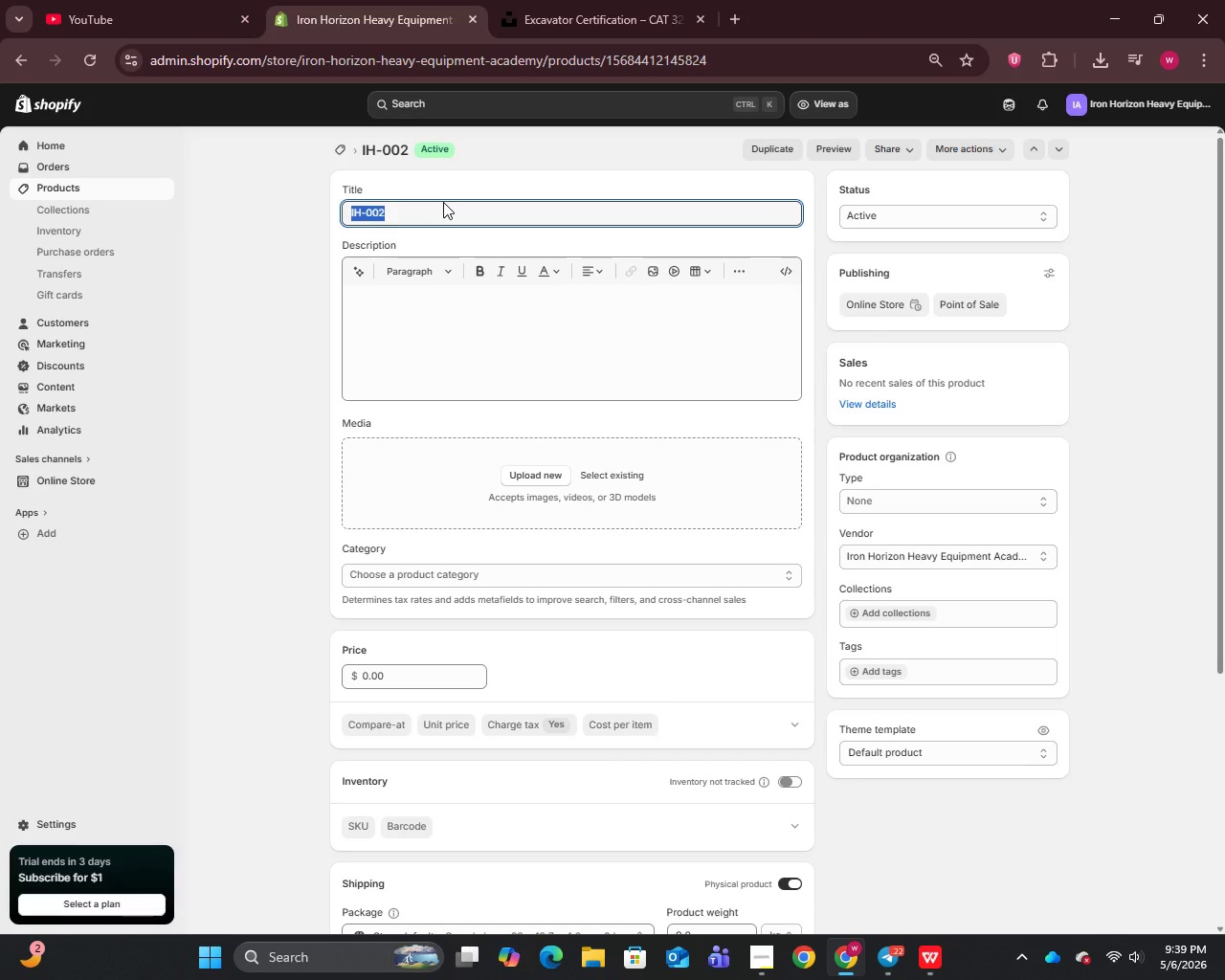 
key(Control+V)
 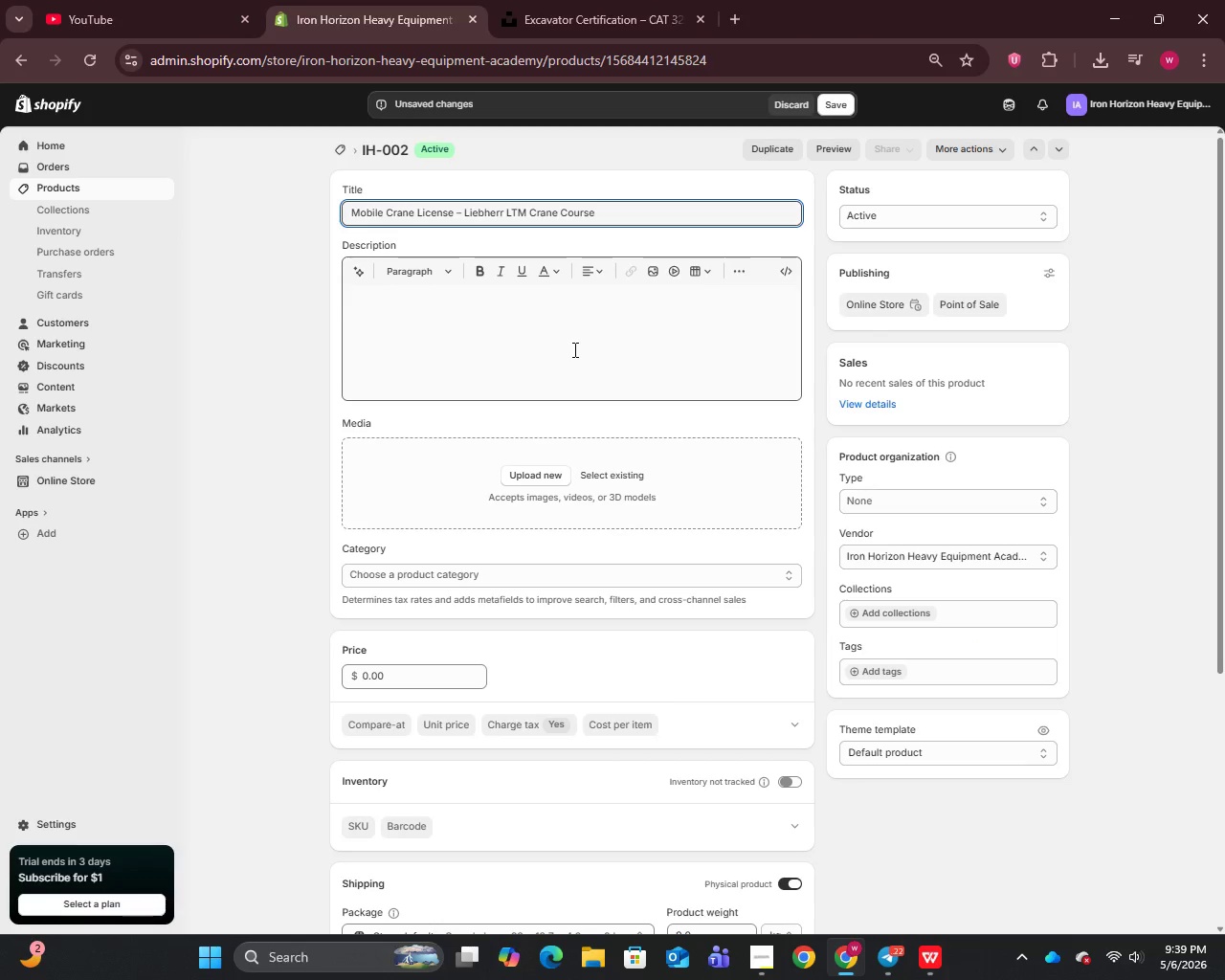 
left_click([573, 349])
 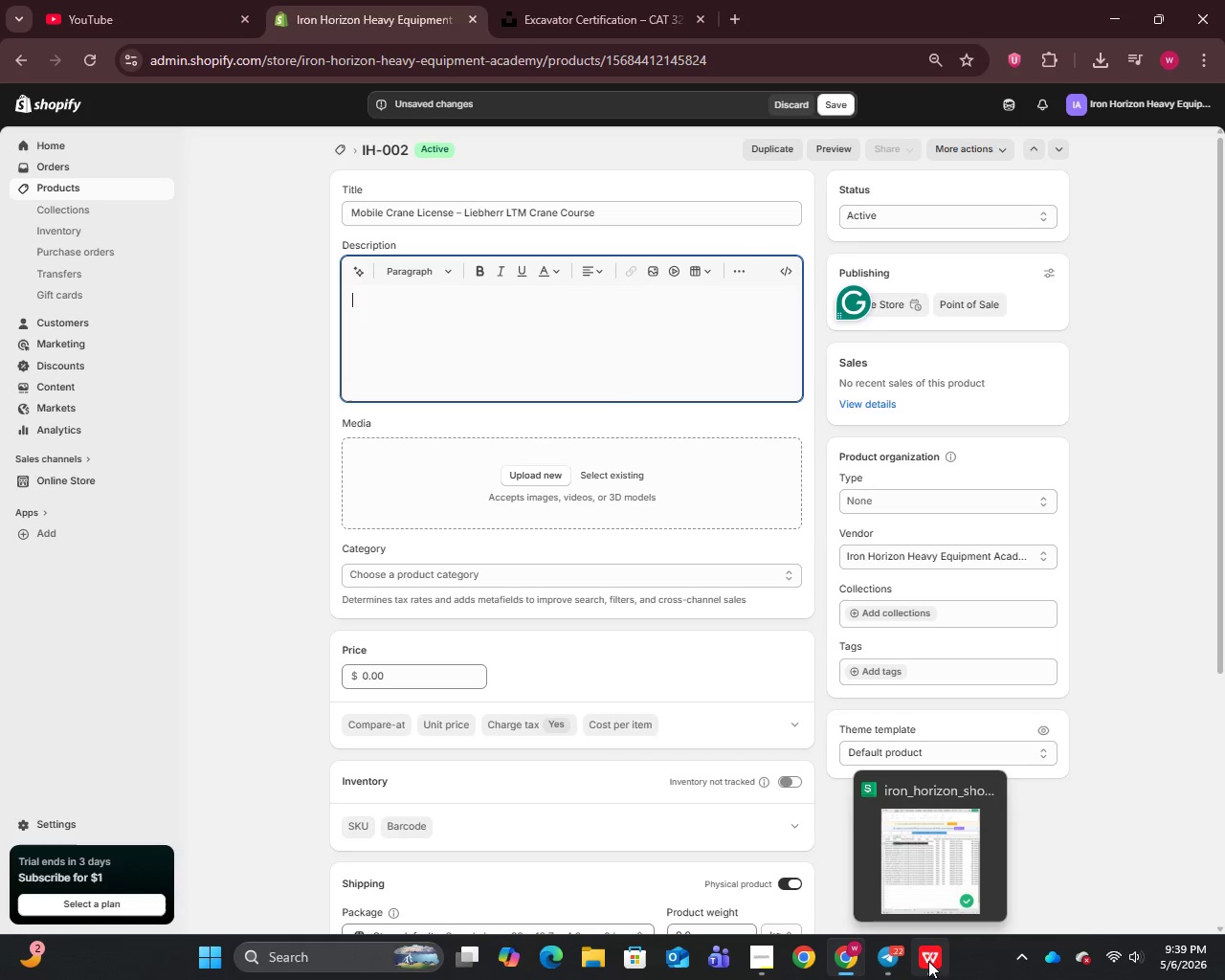 
left_click([928, 961])
 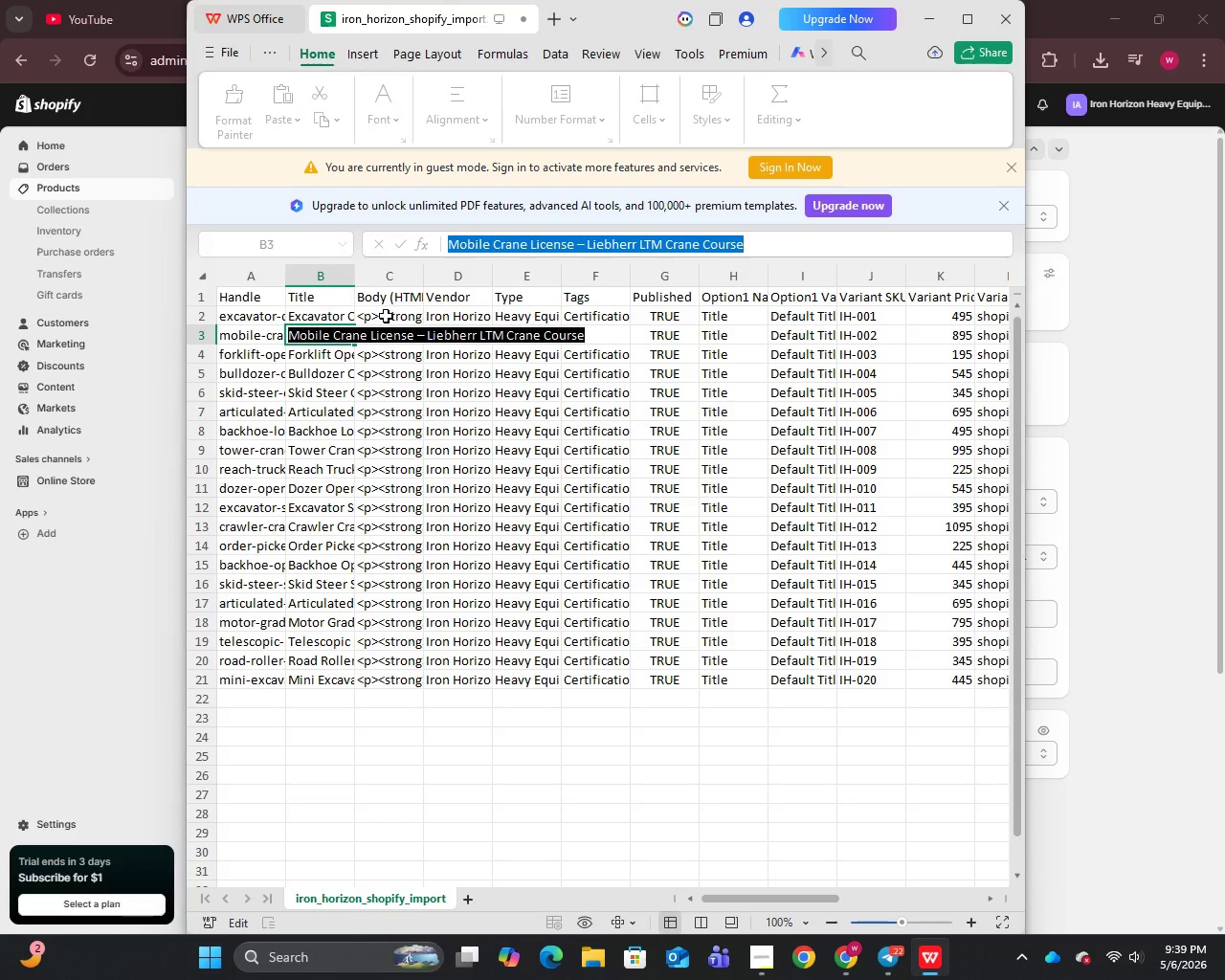 
left_click([389, 318])
 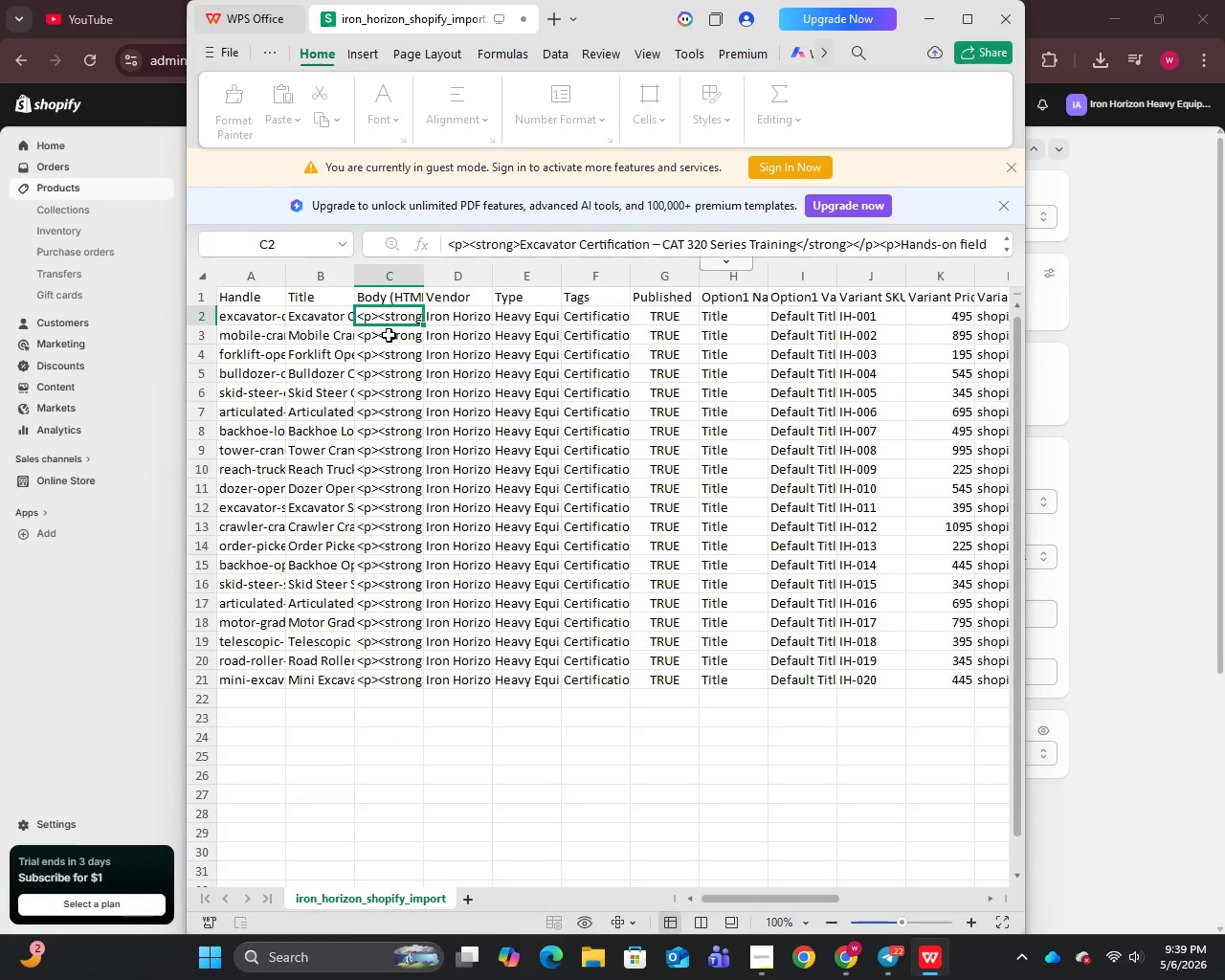 
left_click([389, 334])
 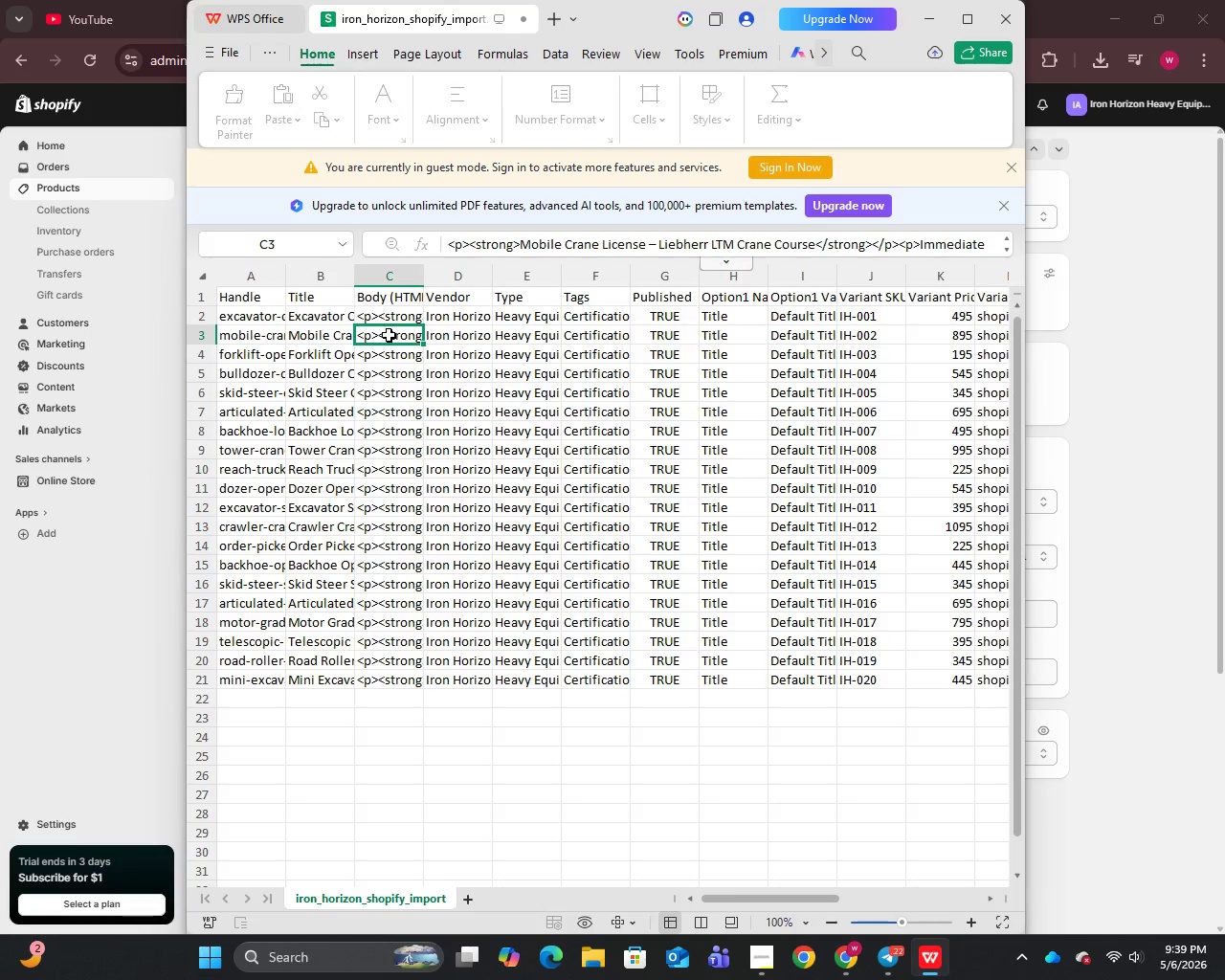 
double_click([389, 334])
 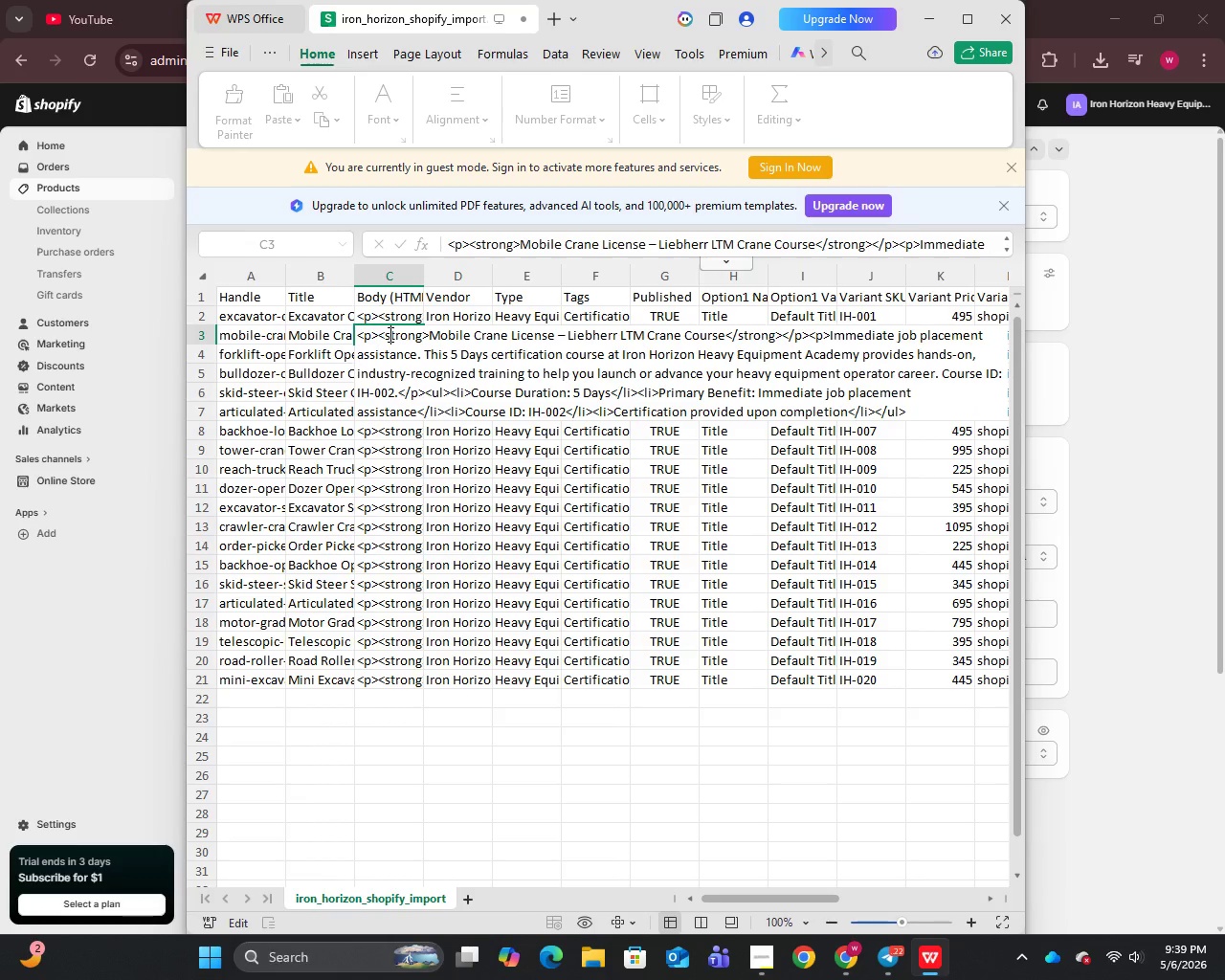 
key(Control+A)
 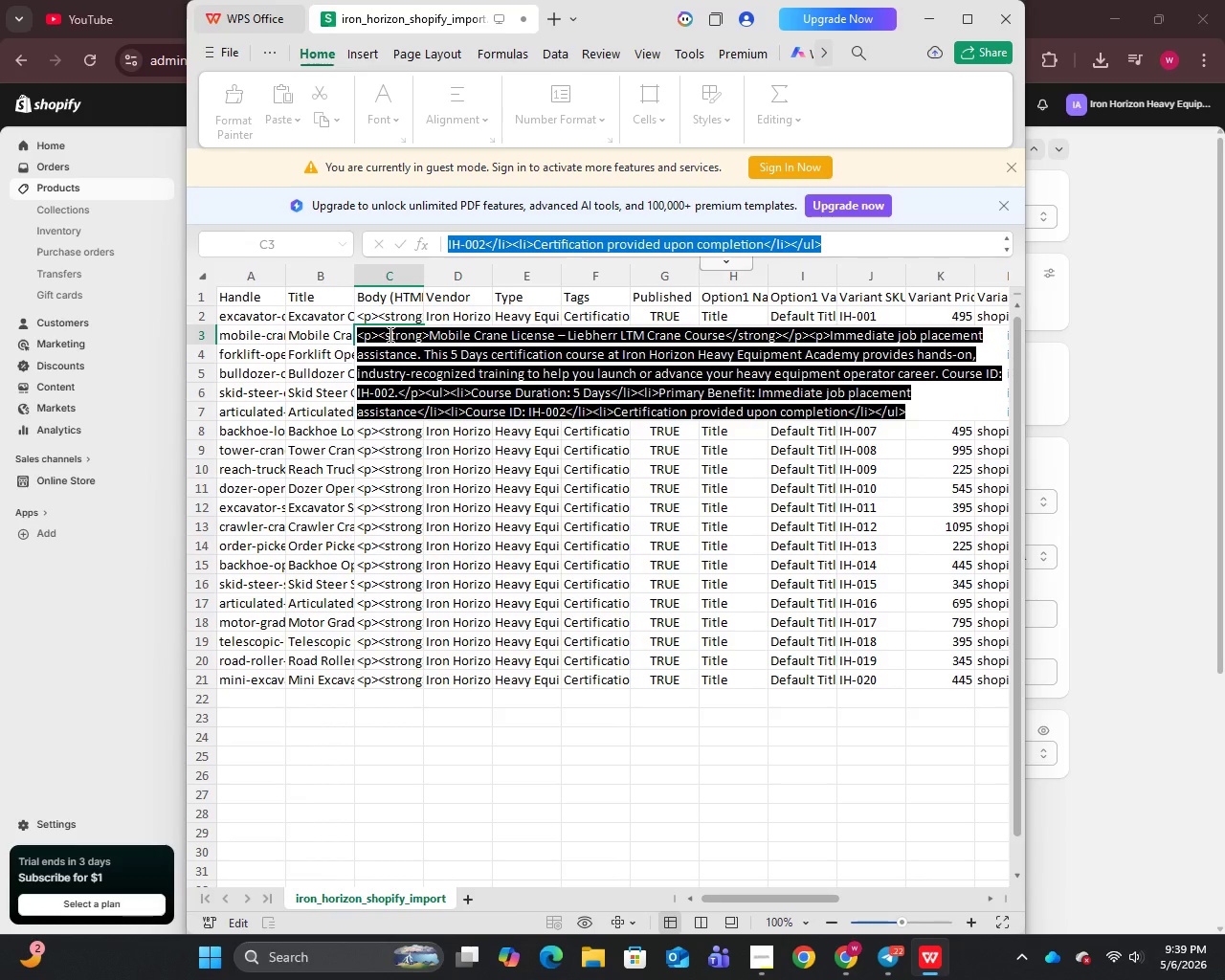 
key(Control+C)
 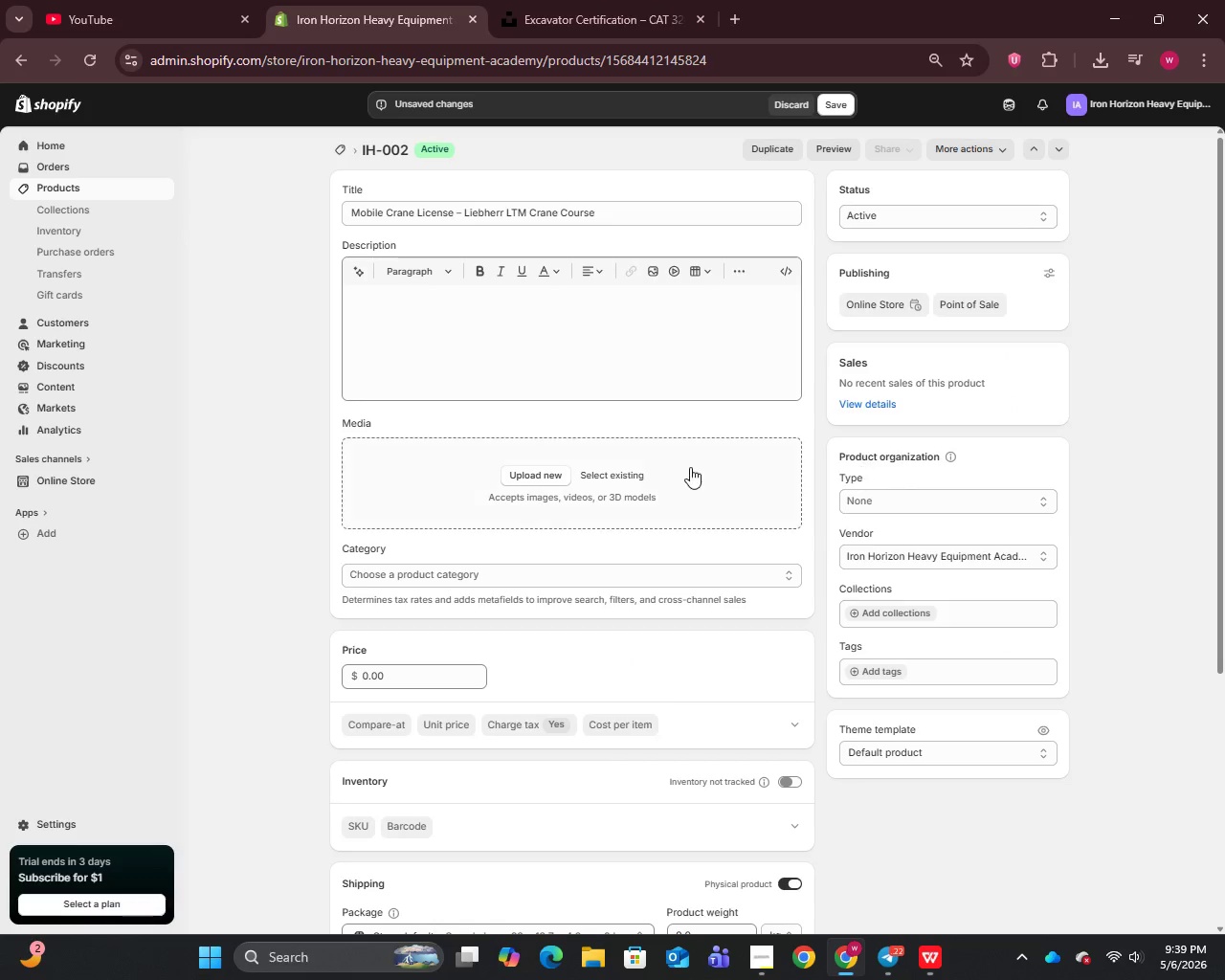 
left_click([580, 370])
 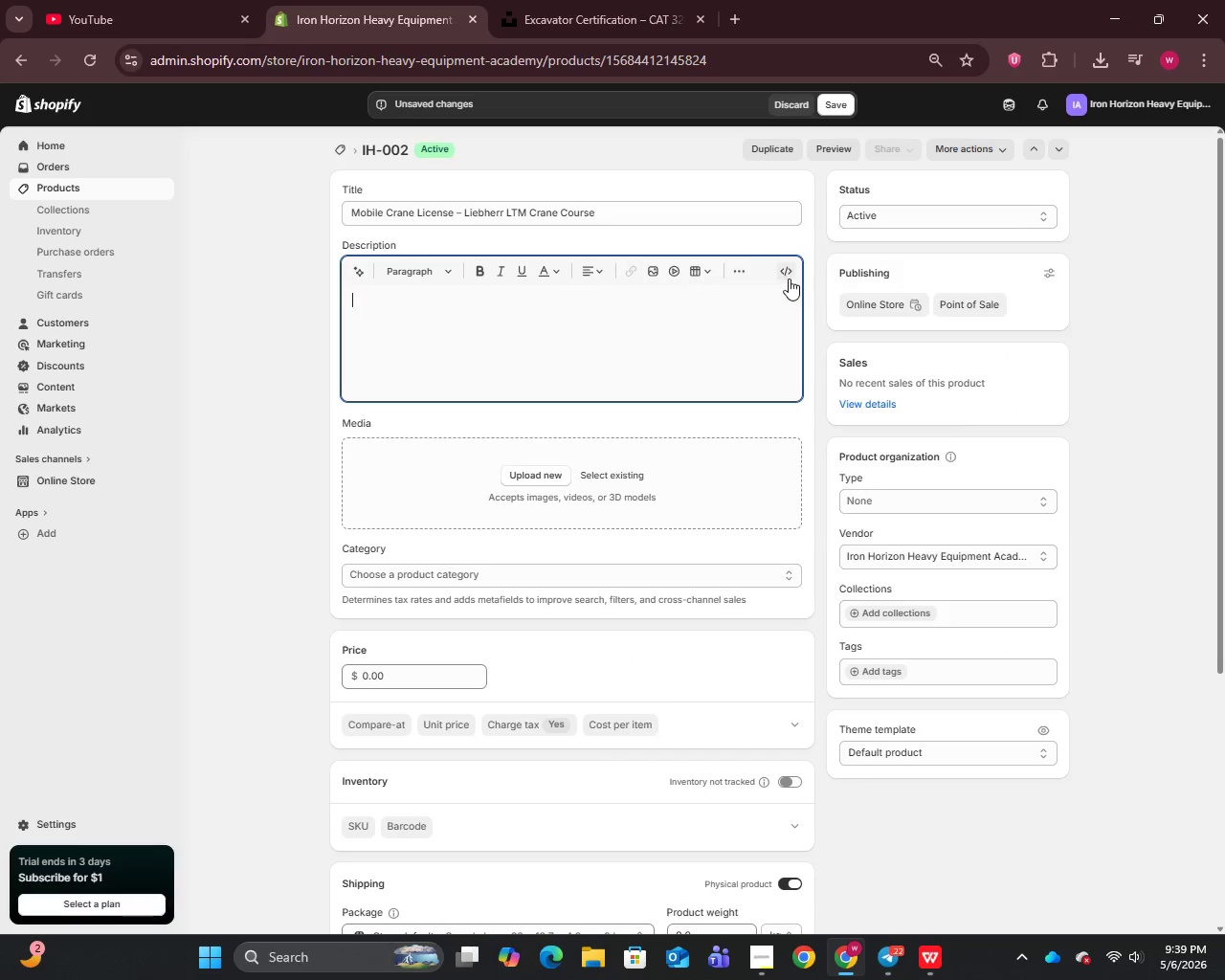 
left_click([789, 274])
 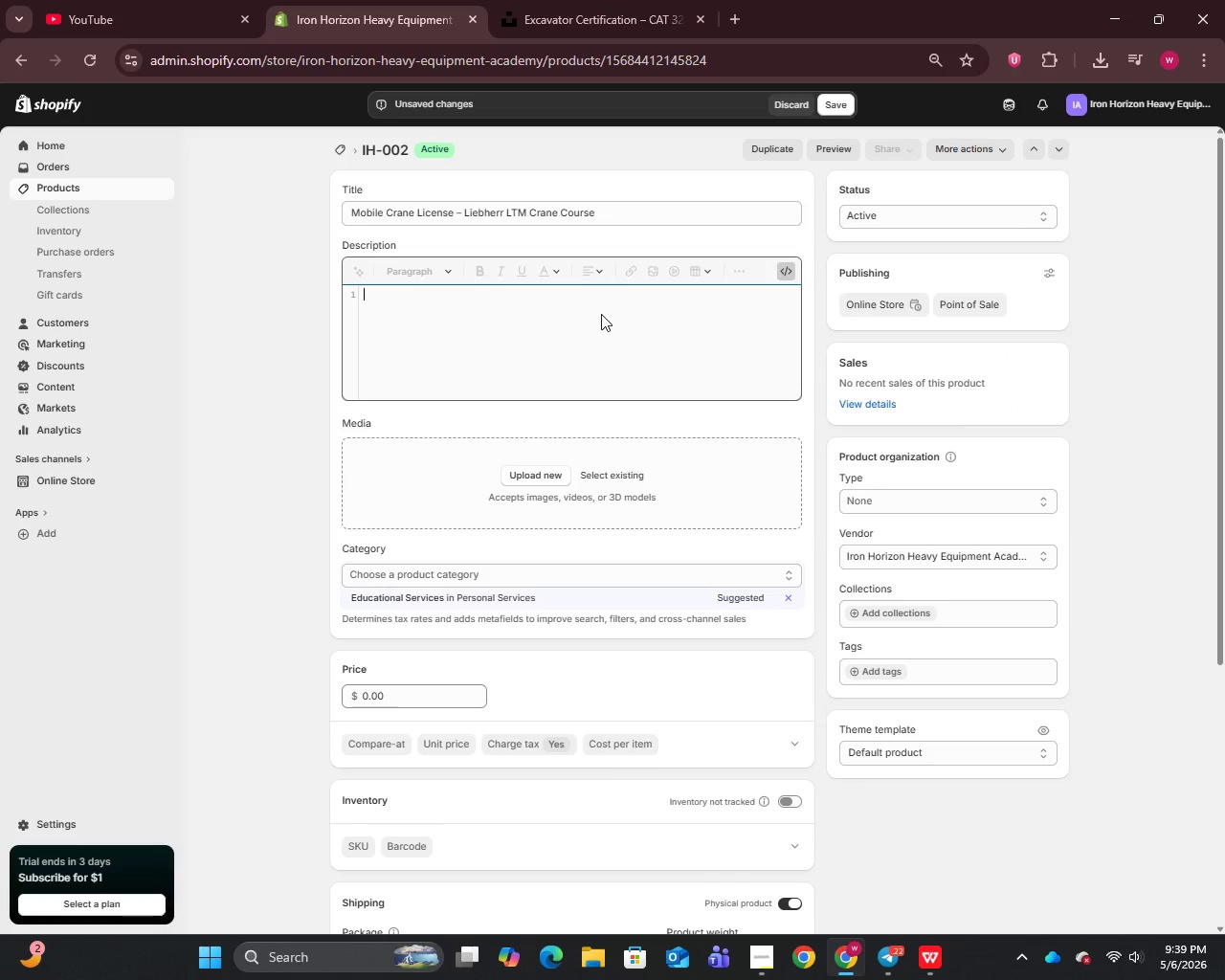 
key(Control+V)
 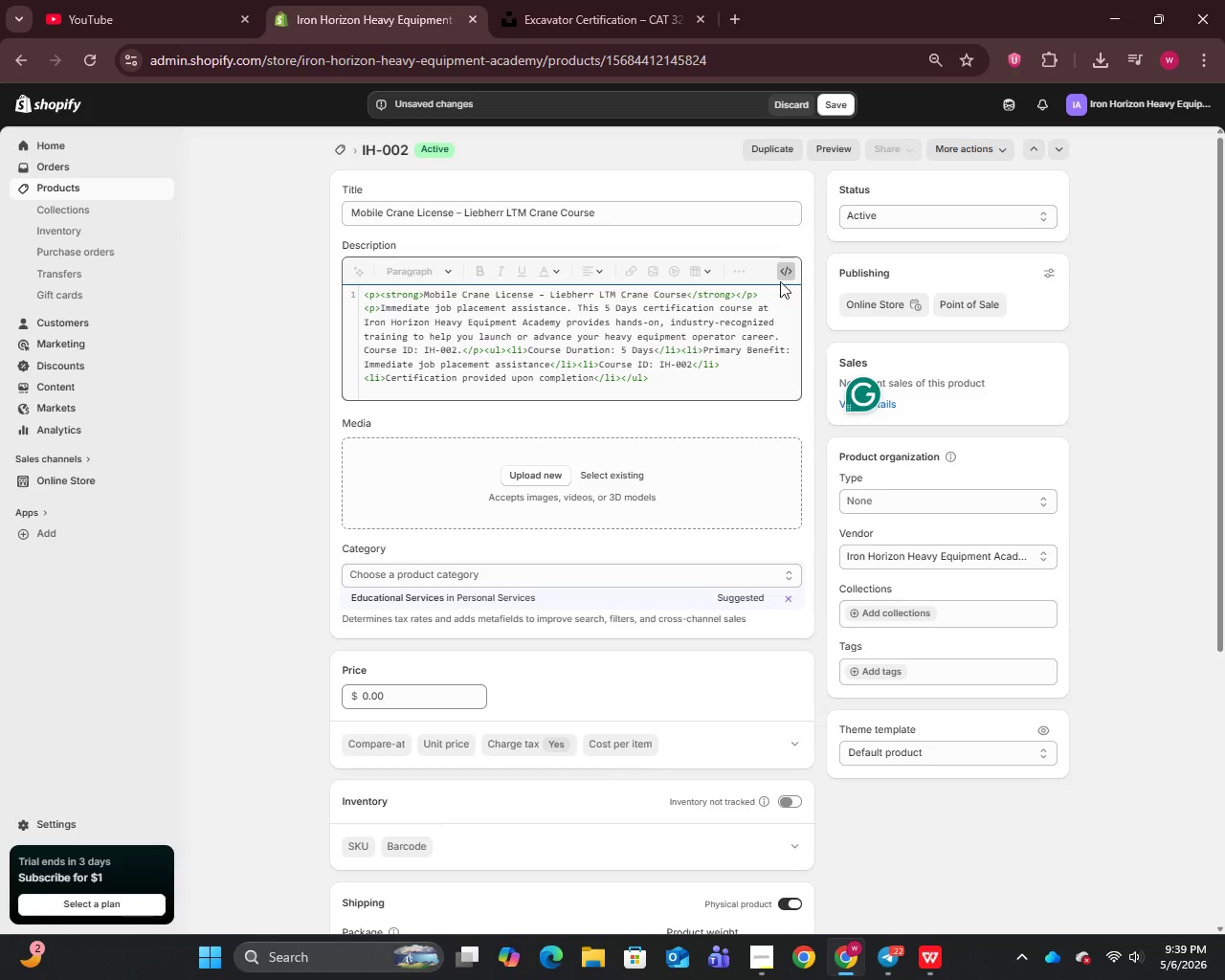 
left_click([785, 271])
 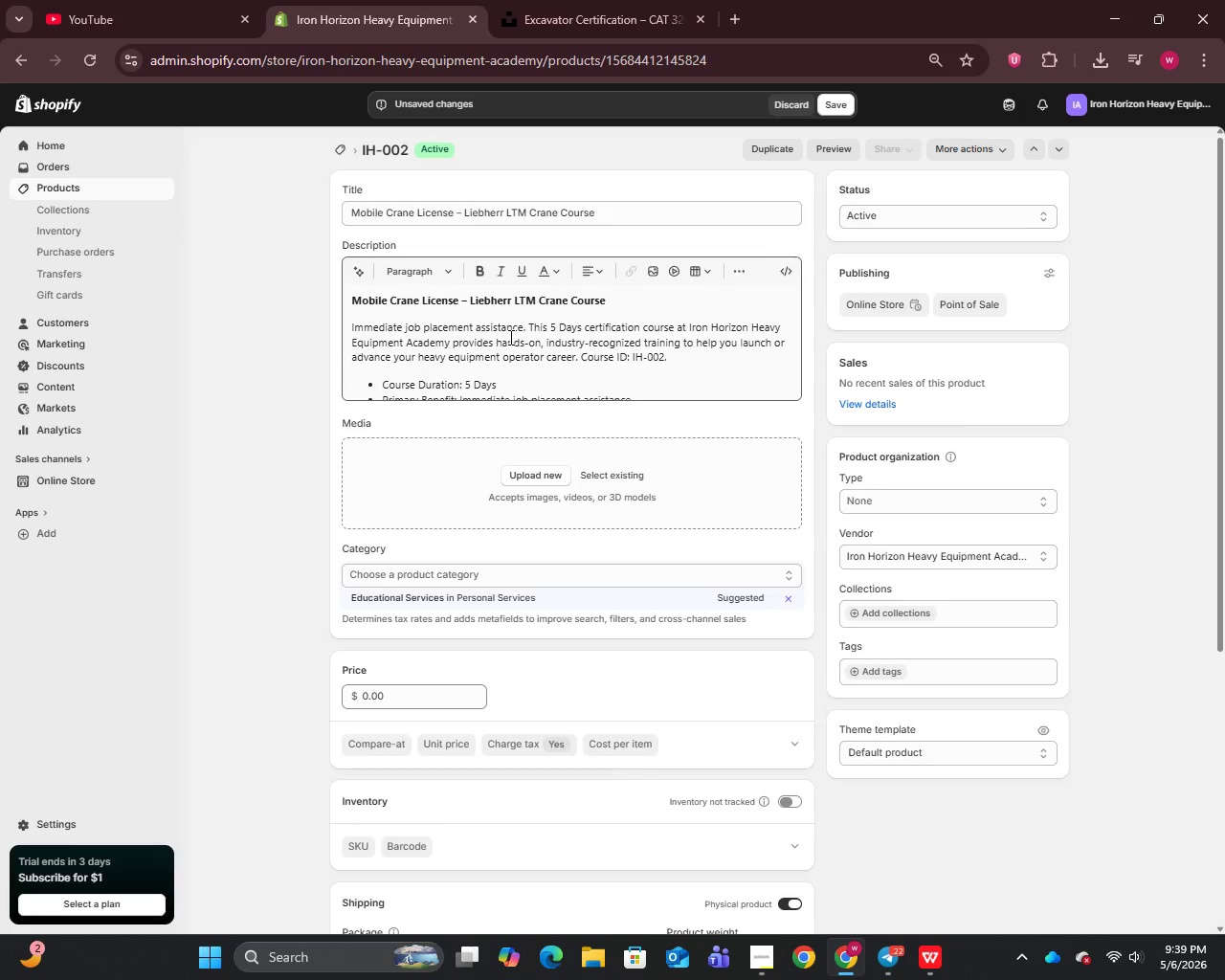 
left_click([509, 337])
 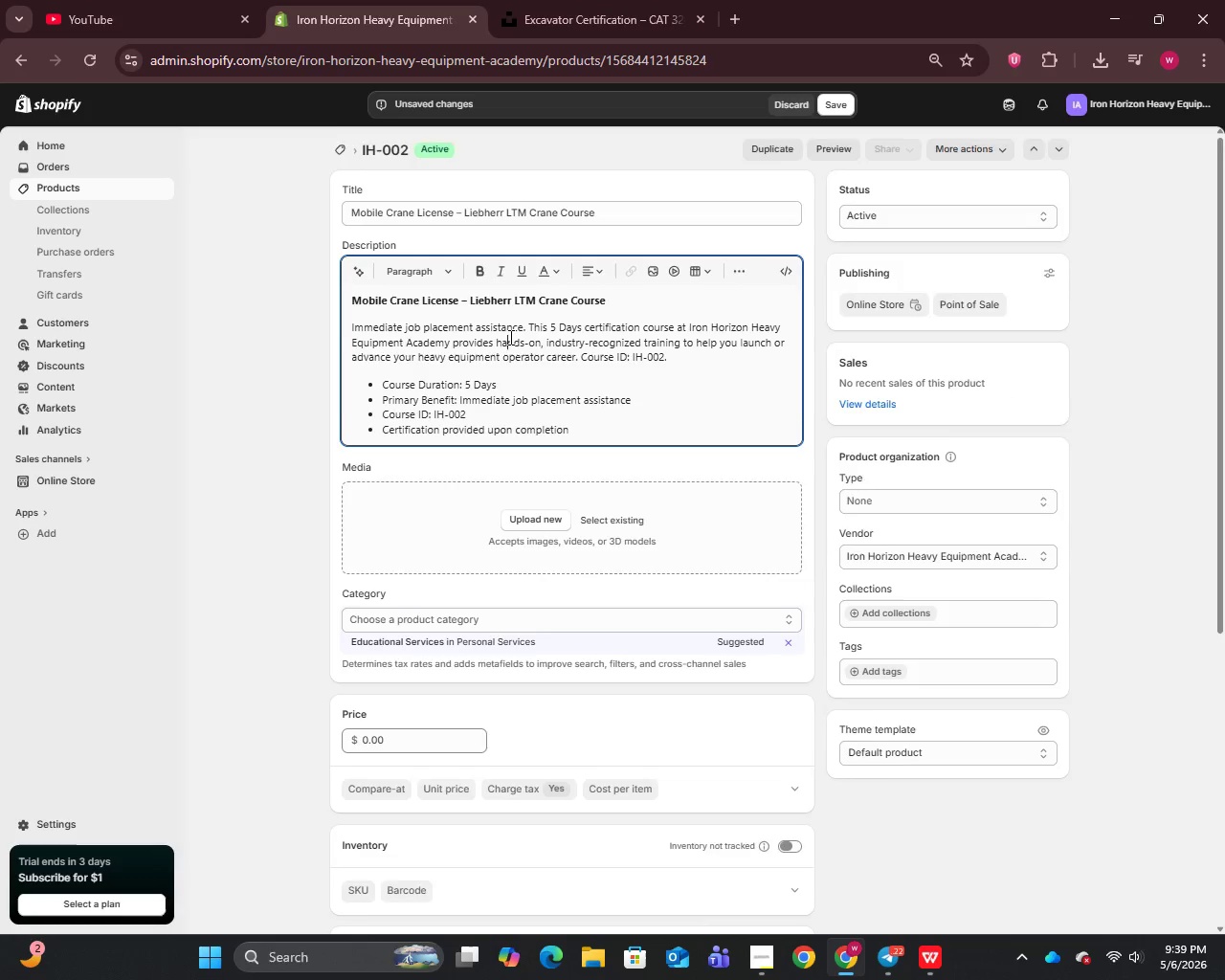 
scroll: coordinate [509, 337], scroll_direction: down, amount: 1.0
 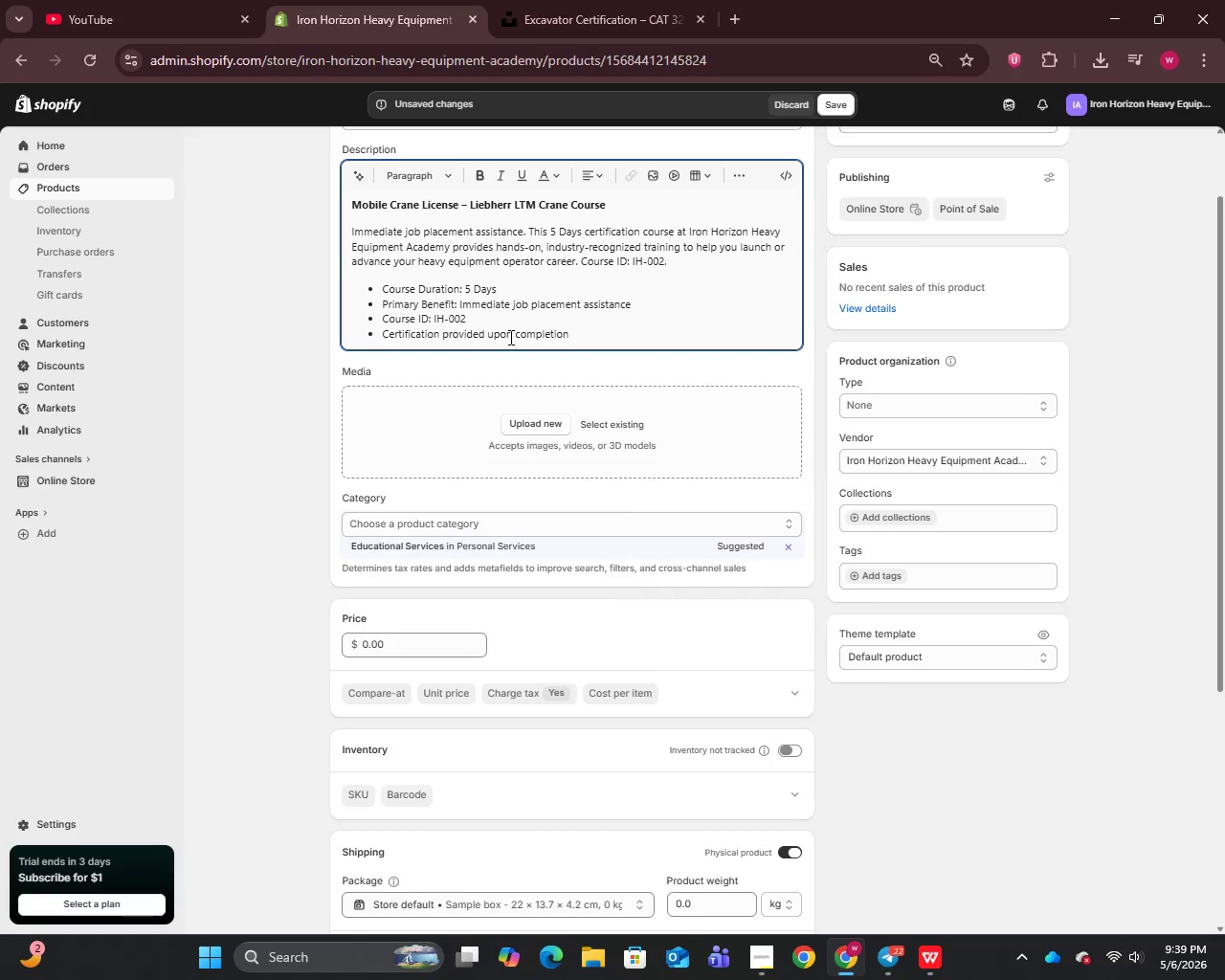 
scroll: coordinate [509, 337], scroll_direction: up, amount: 1.0
 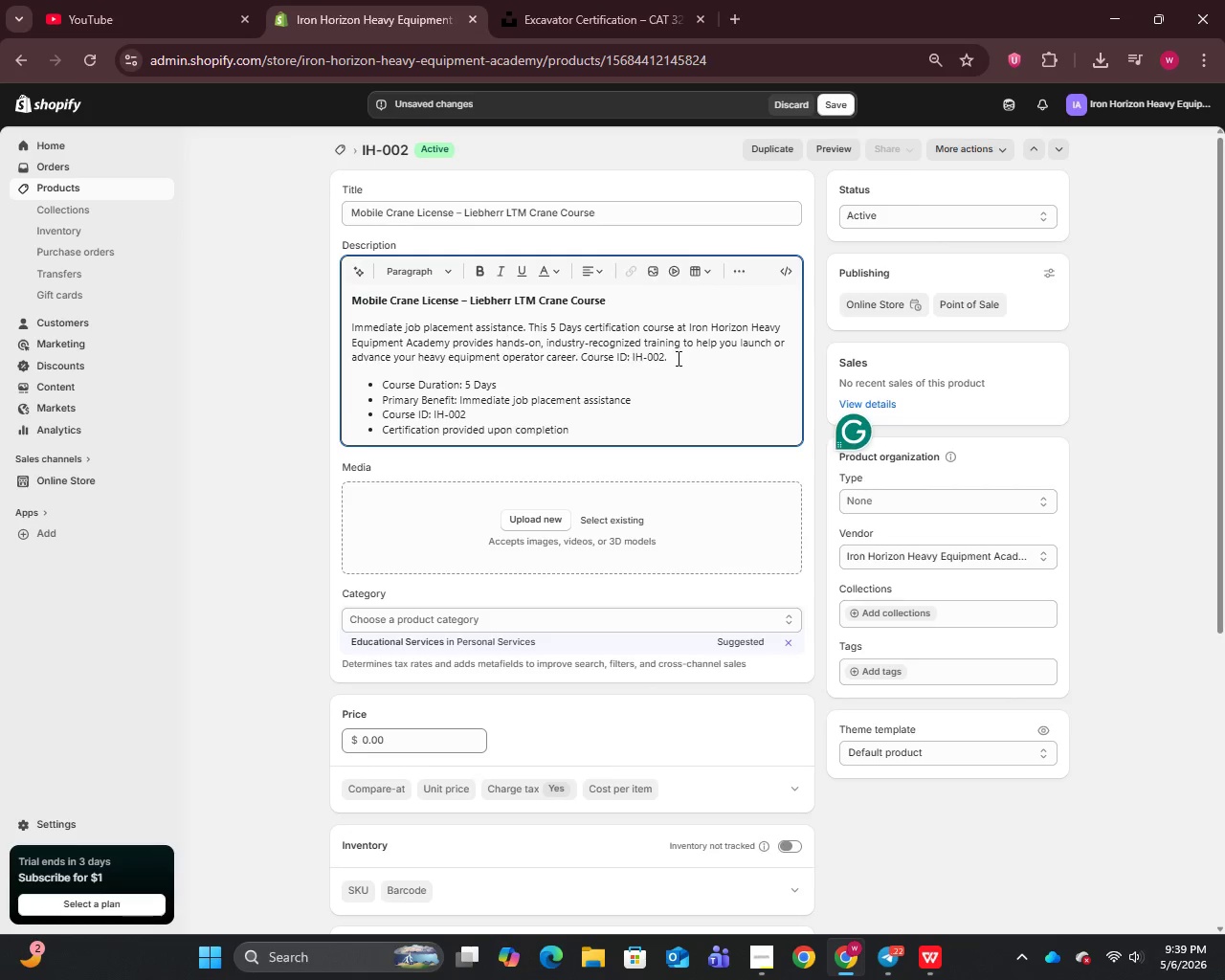 
left_click([680, 360])
 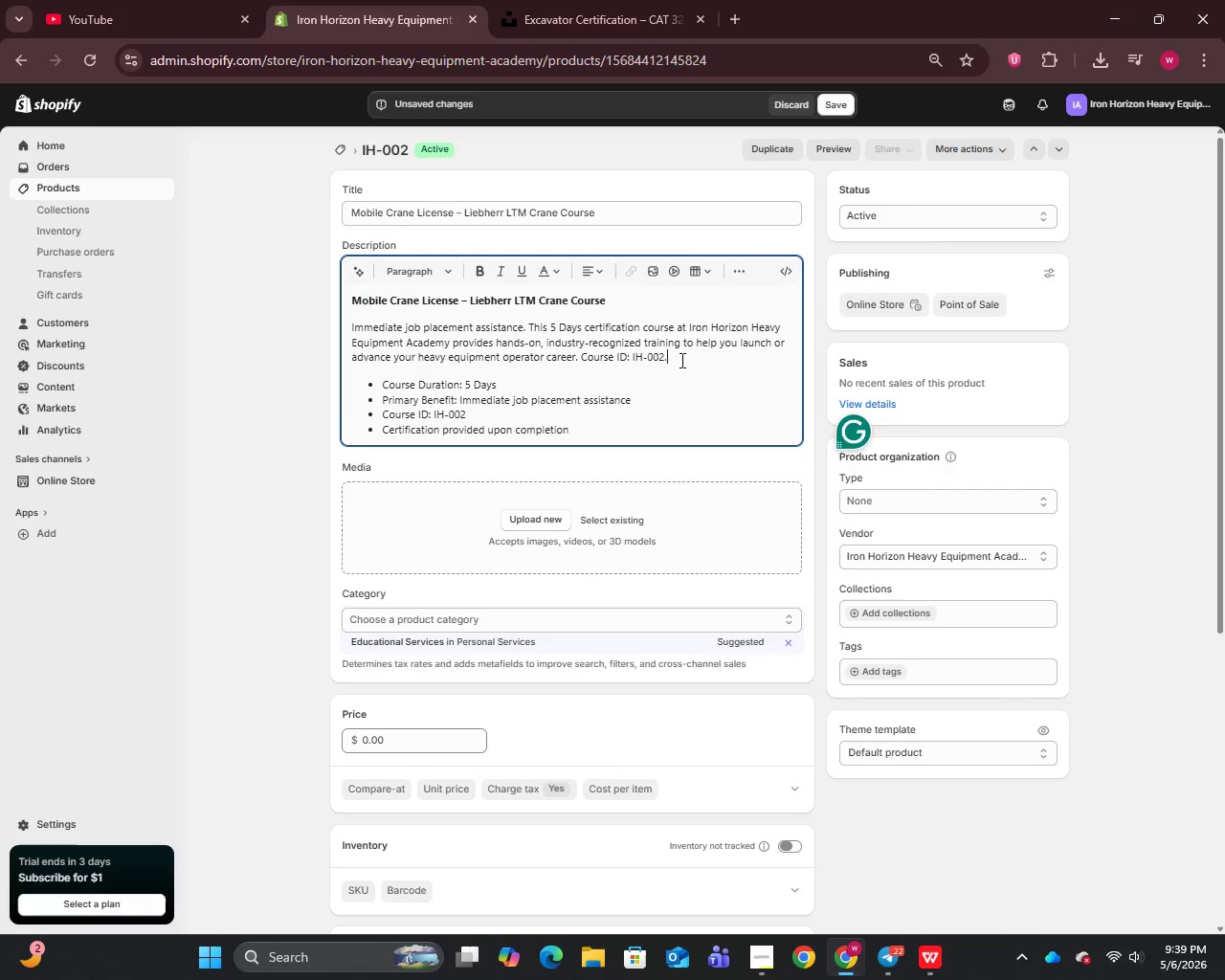 
key(Space)
 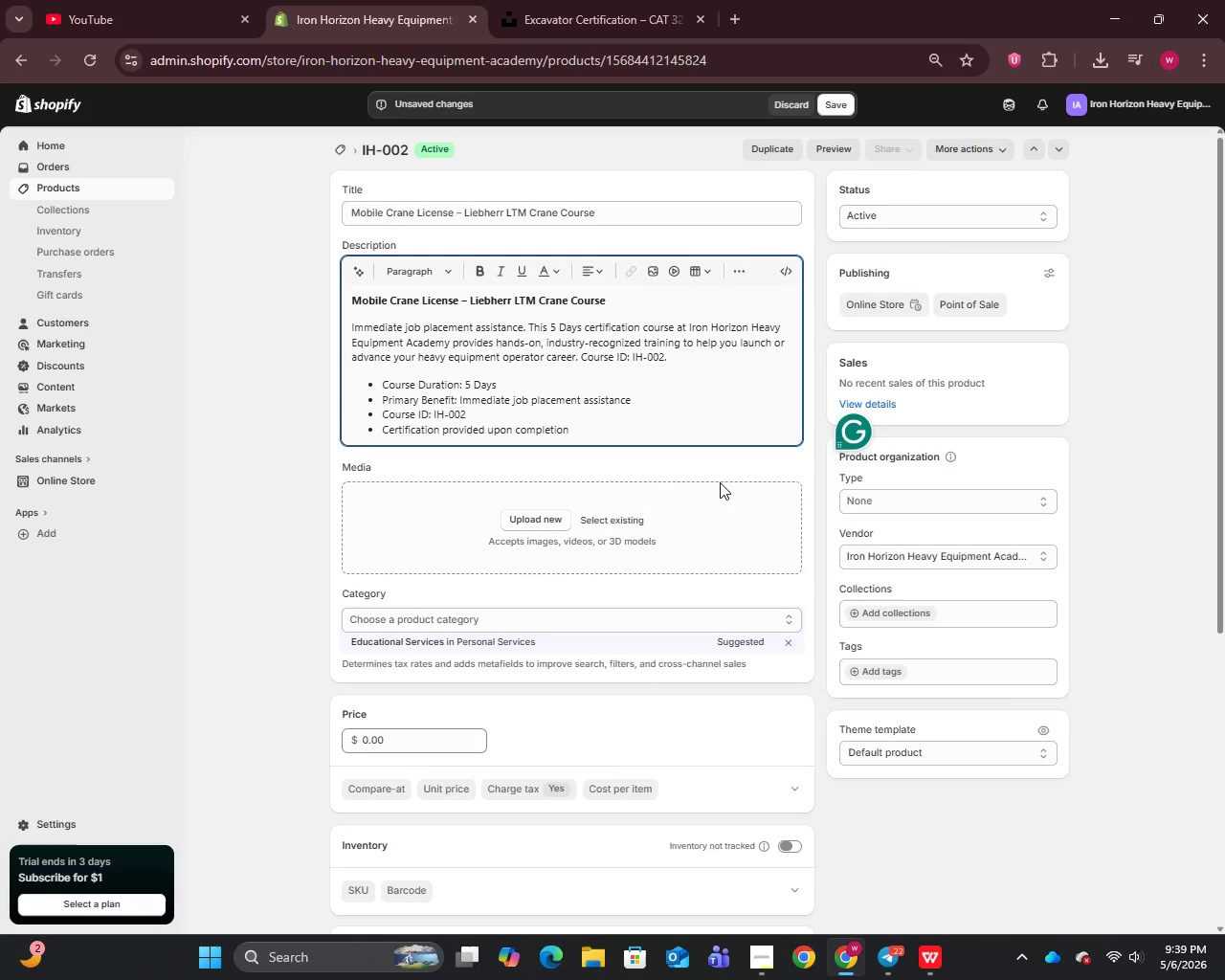 
scroll: coordinate [720, 538], scroll_direction: down, amount: 8.0
 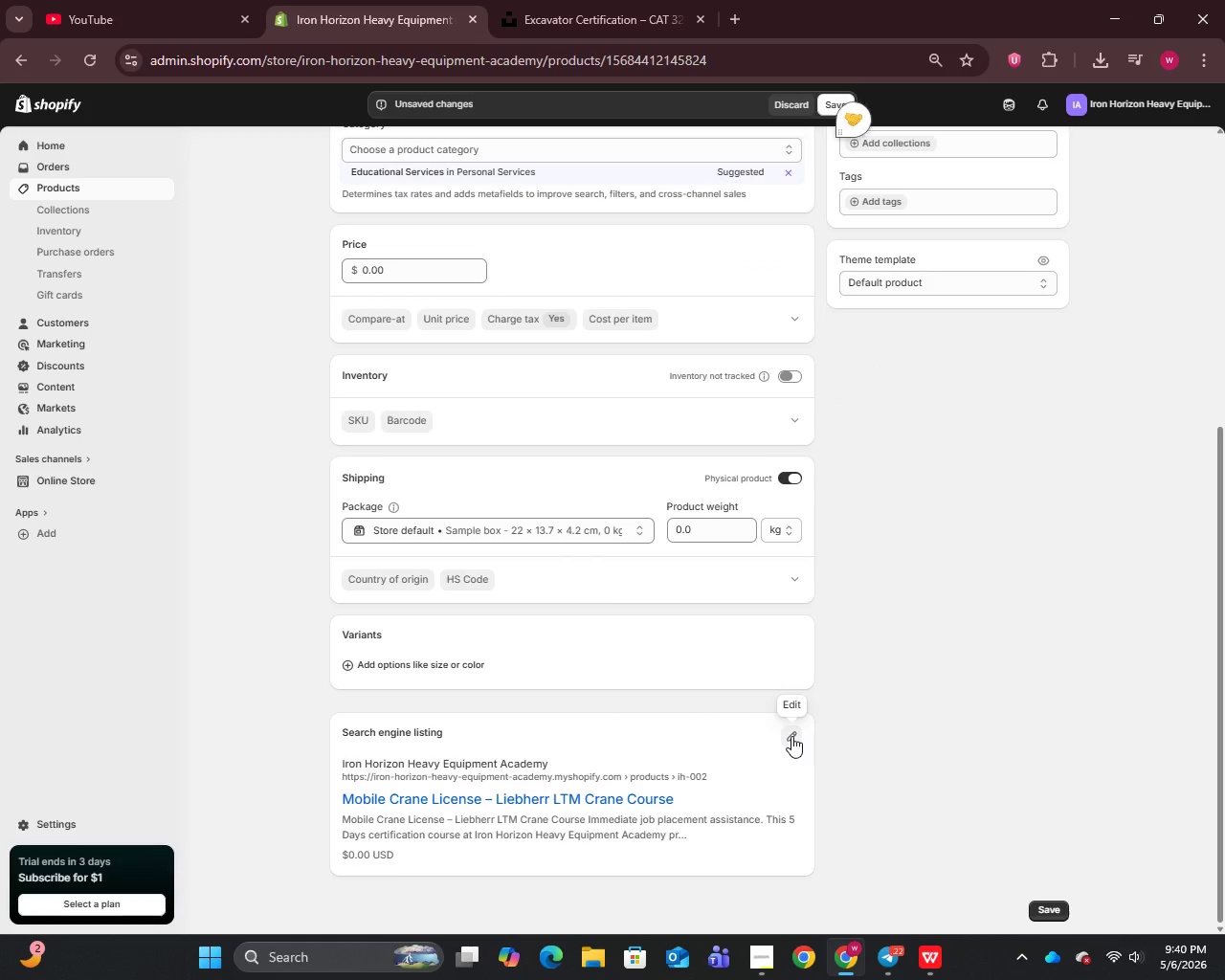 
left_click([791, 736])
 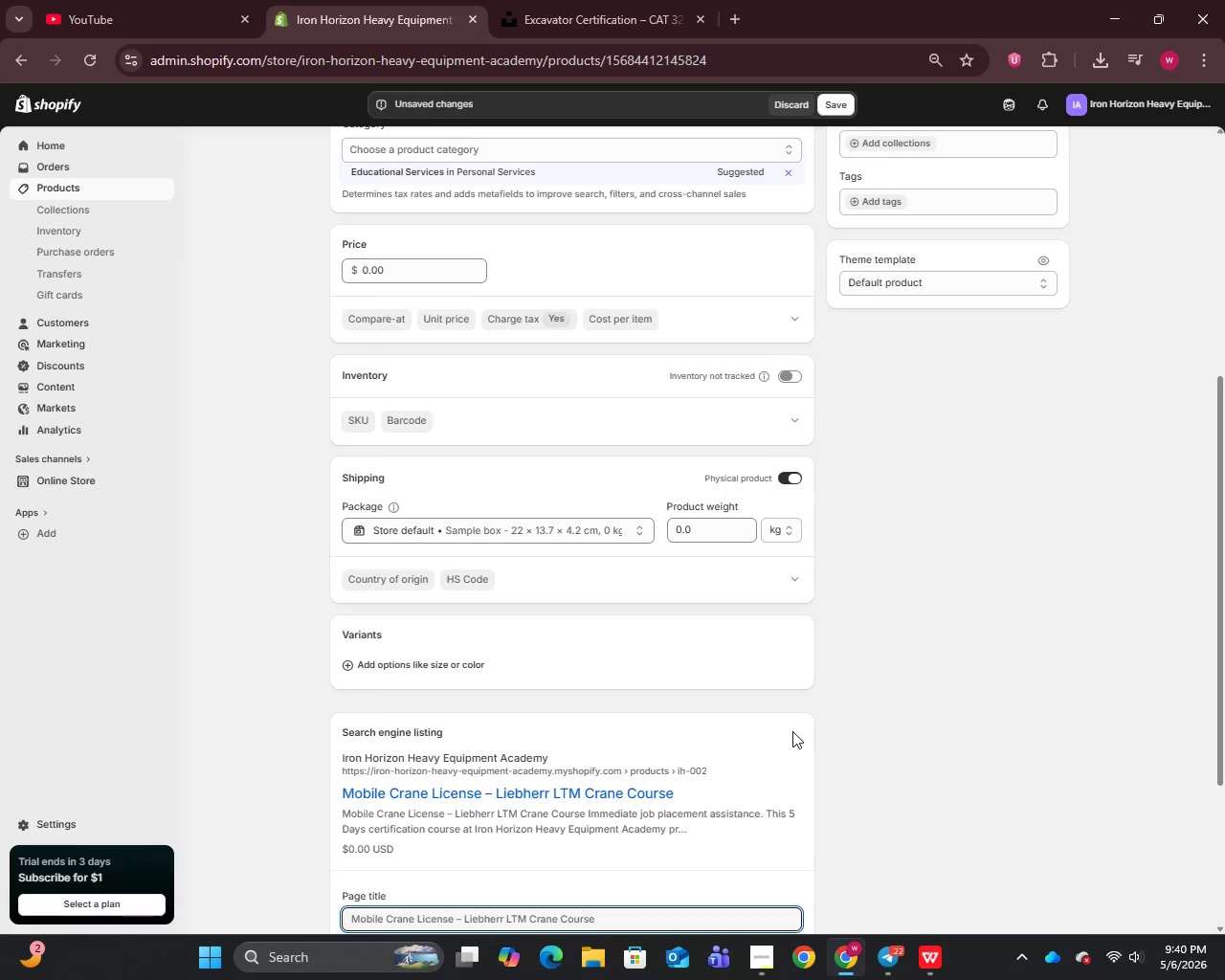 
scroll: coordinate [792, 731], scroll_direction: down, amount: 5.0
 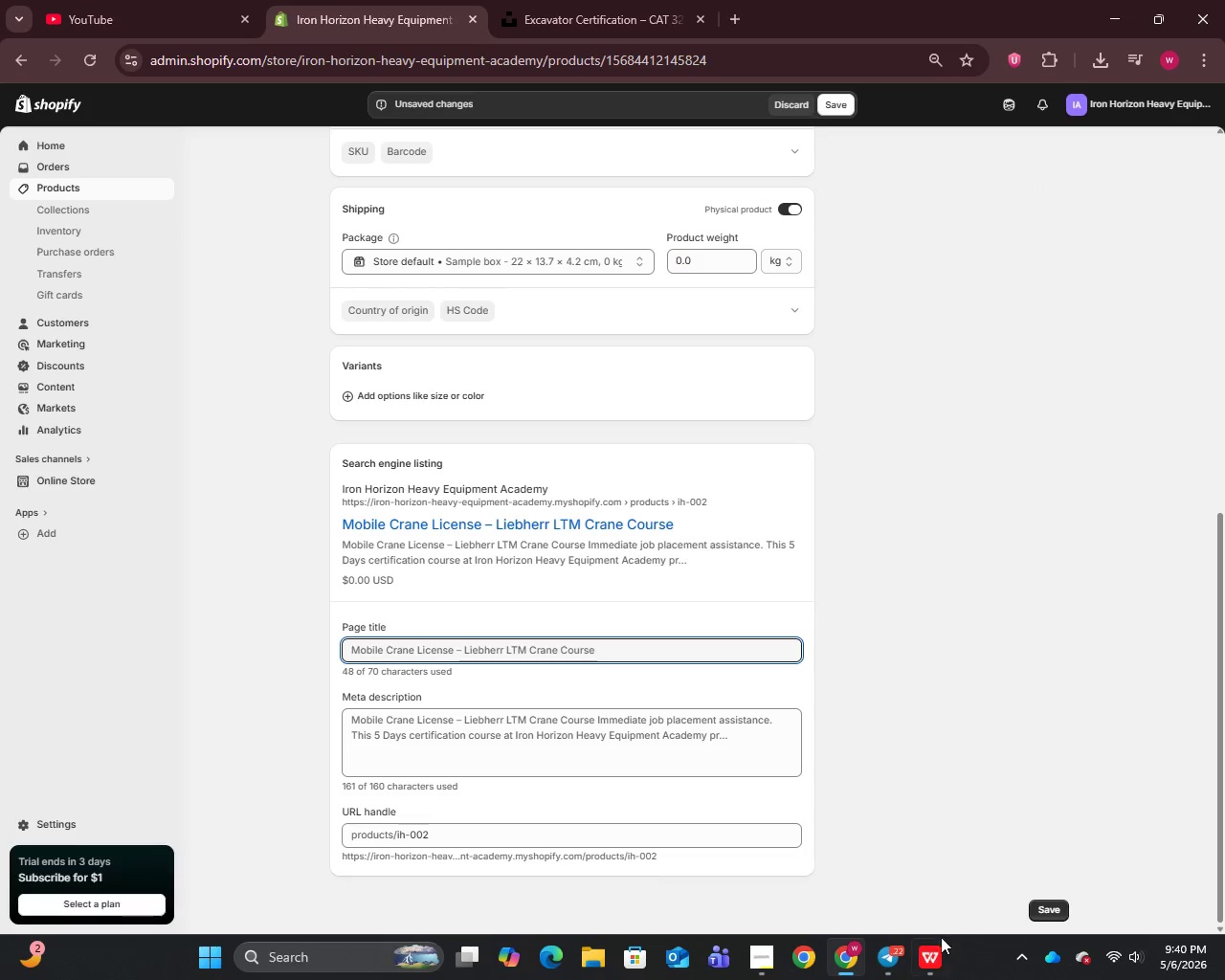 
left_click([931, 954])
 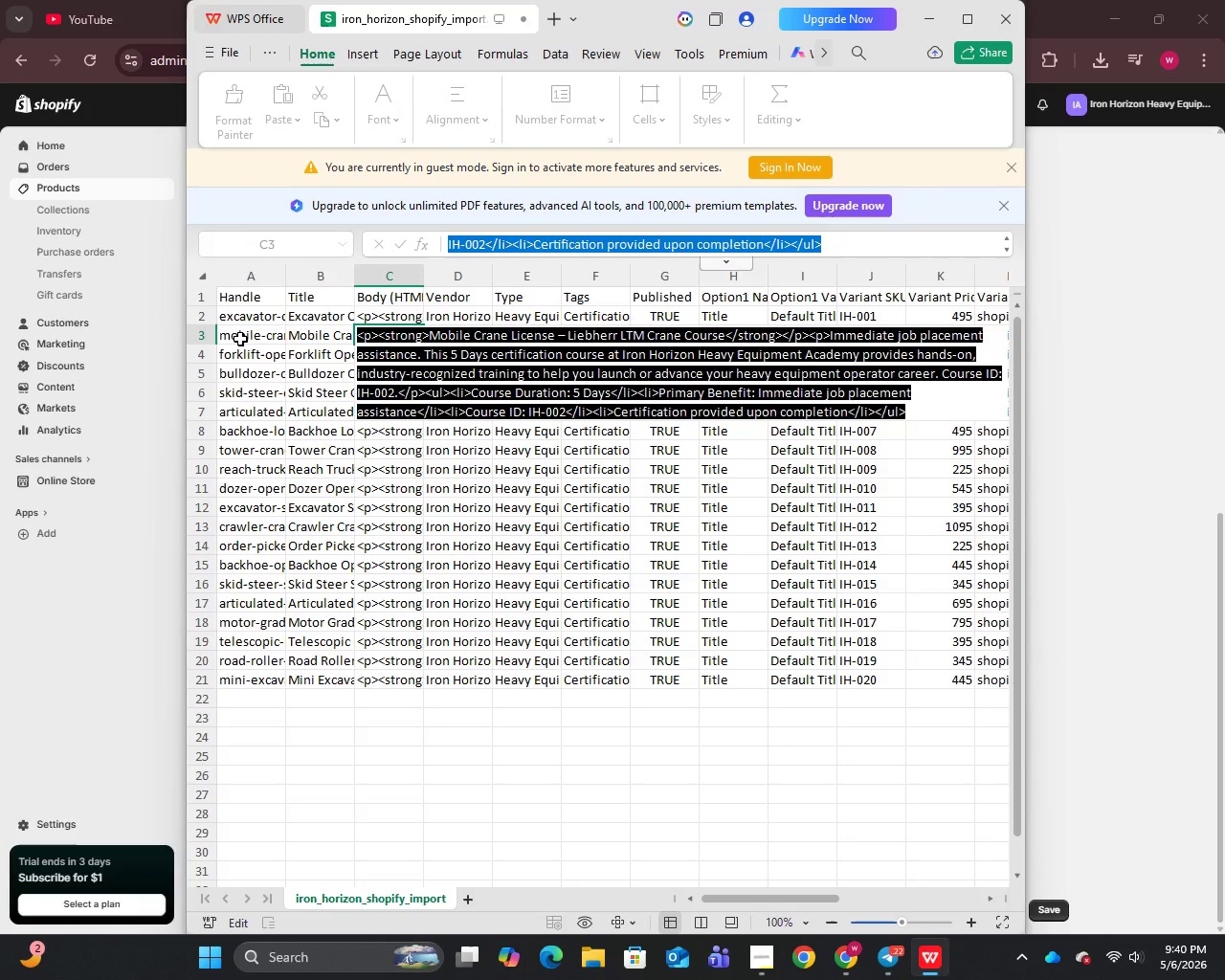 
left_click([239, 334])
 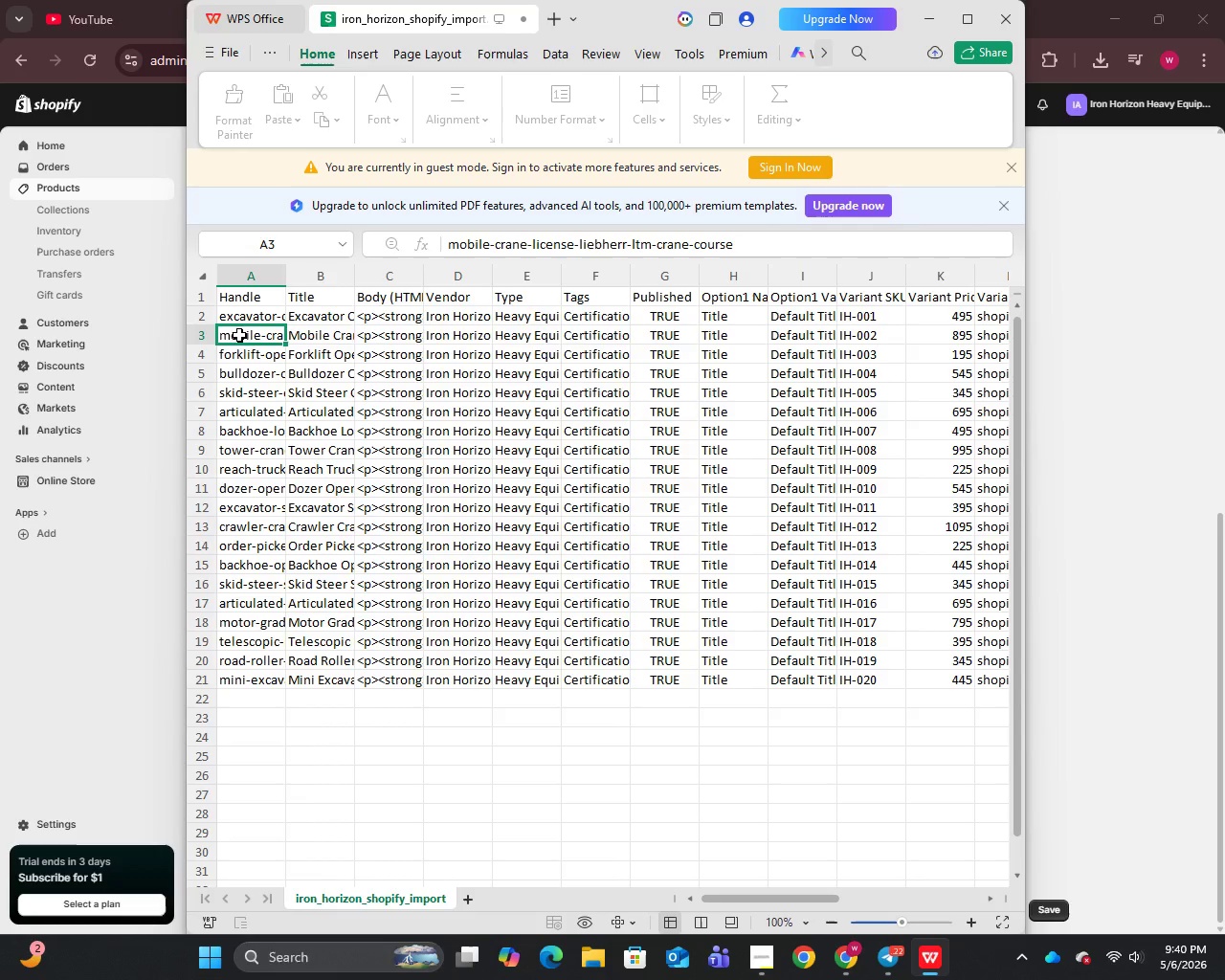 
double_click([239, 334])
 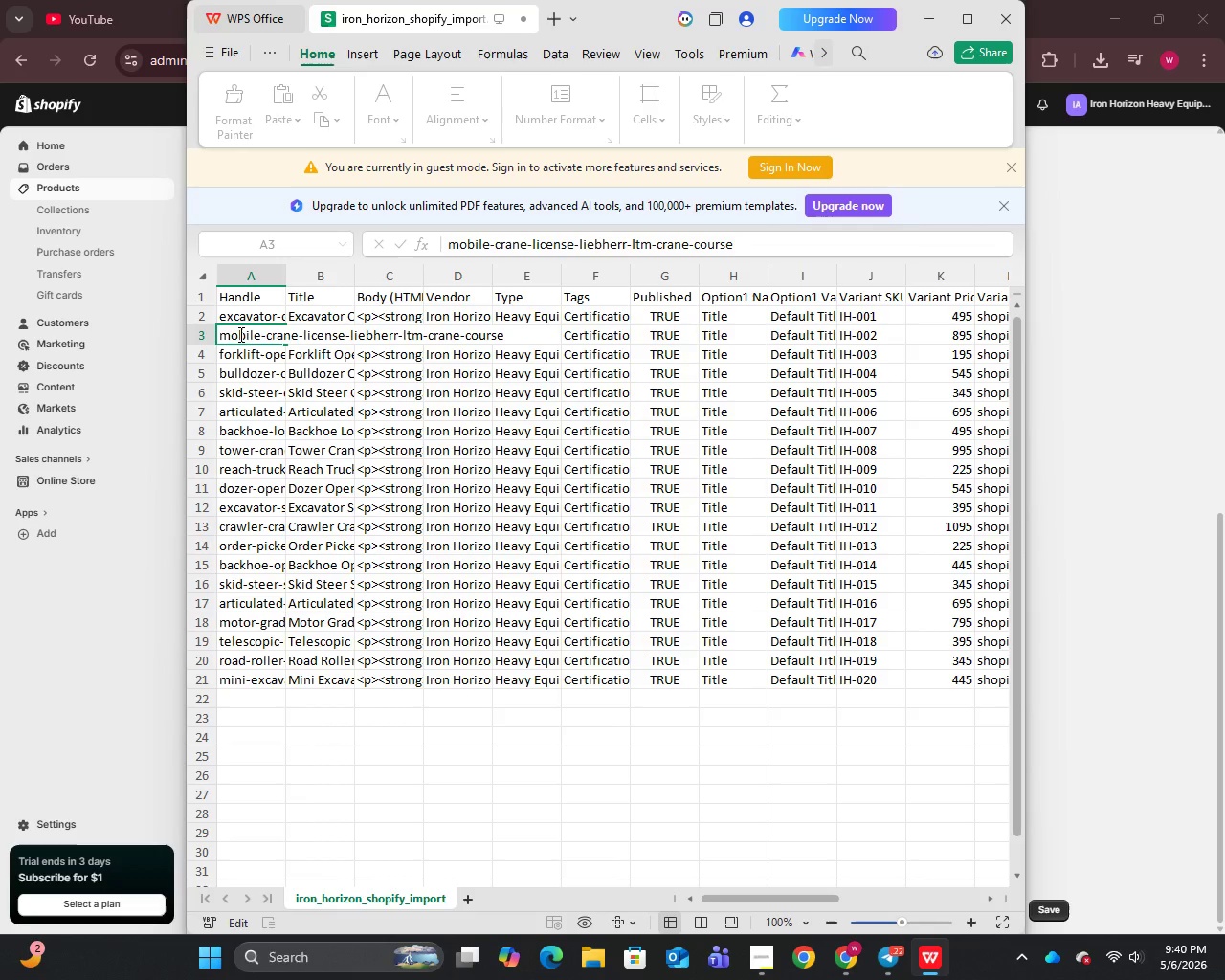 
key(Control+A)
 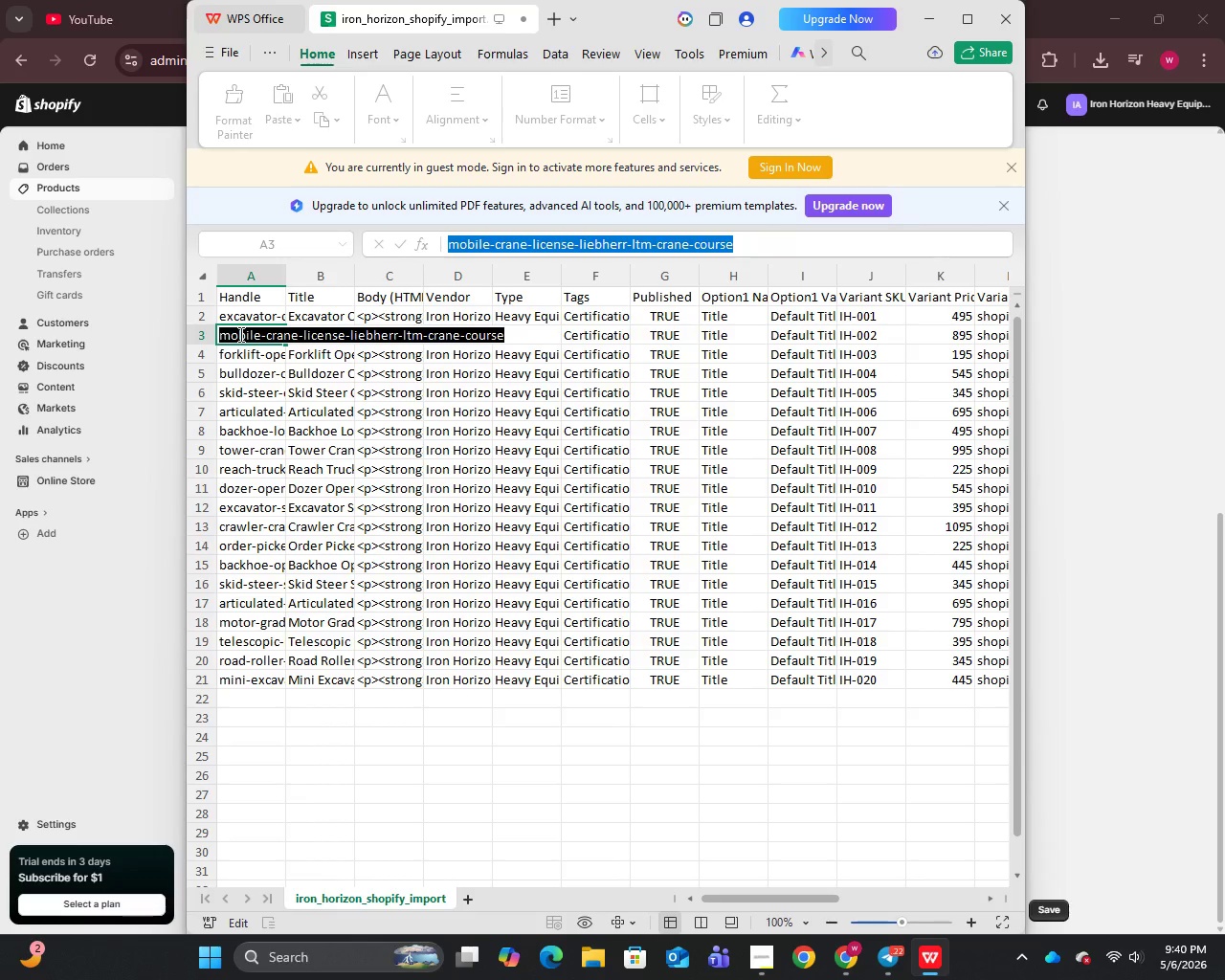 
key(Control+C)
 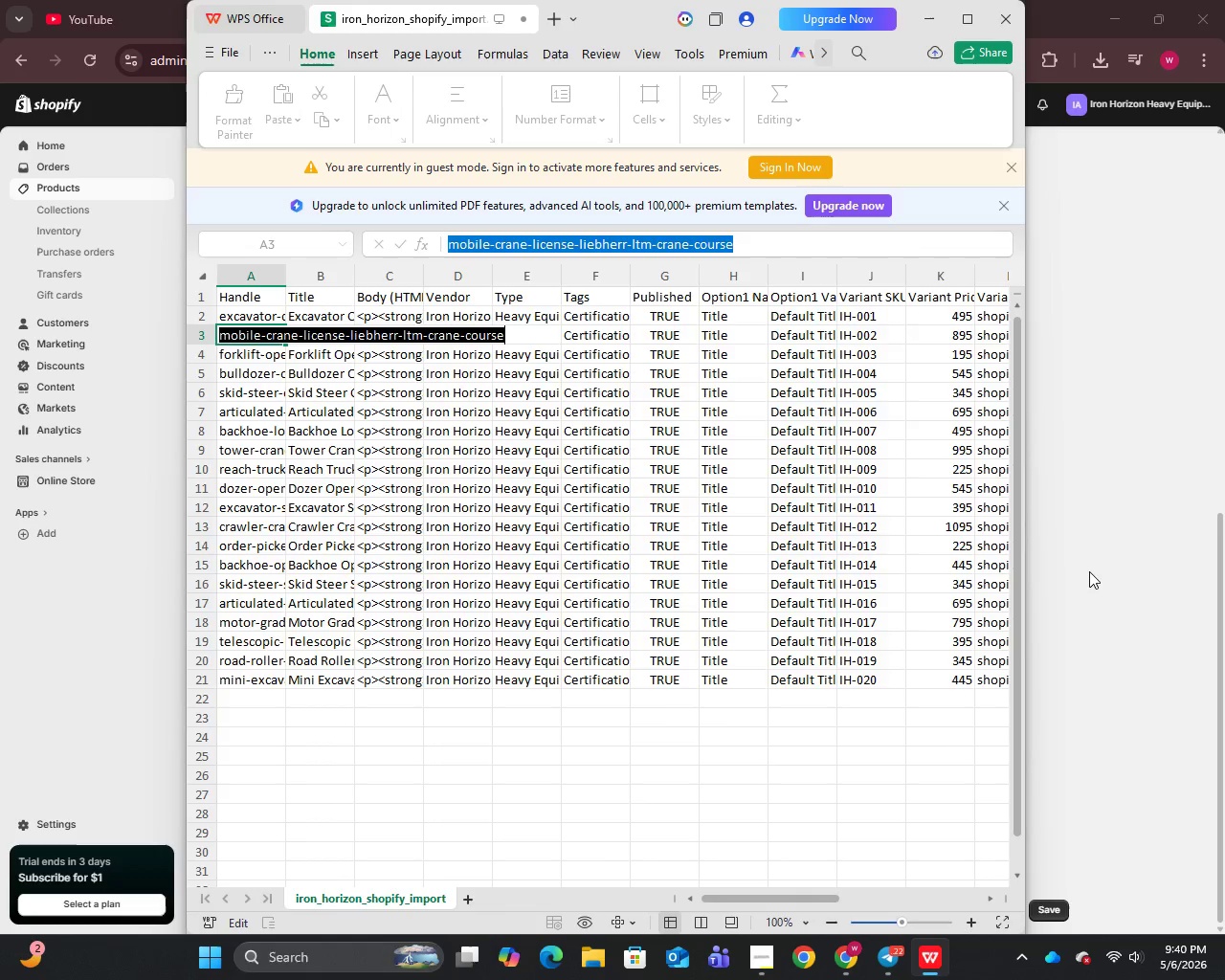 
left_click([1093, 572])
 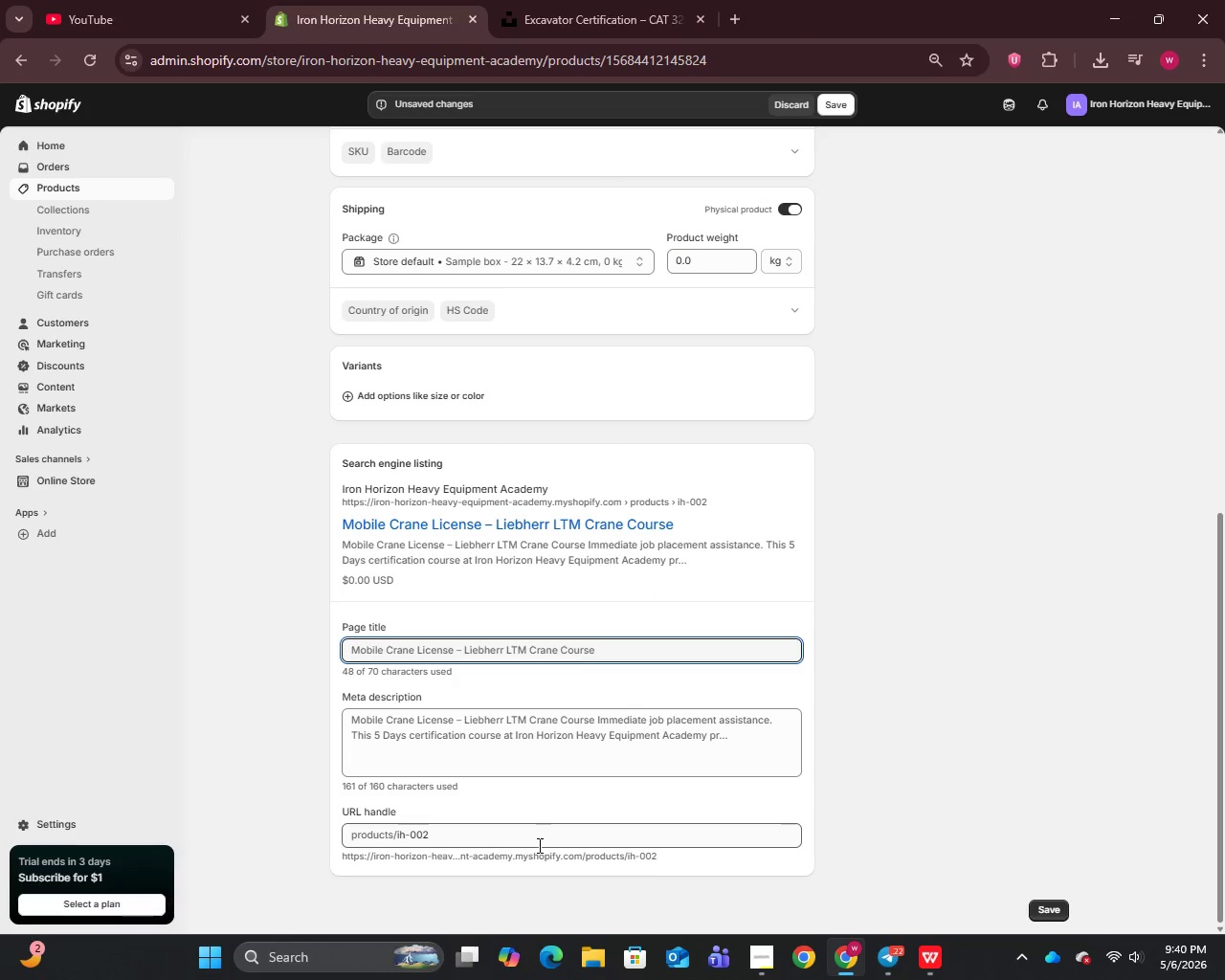 
left_click([539, 835])
 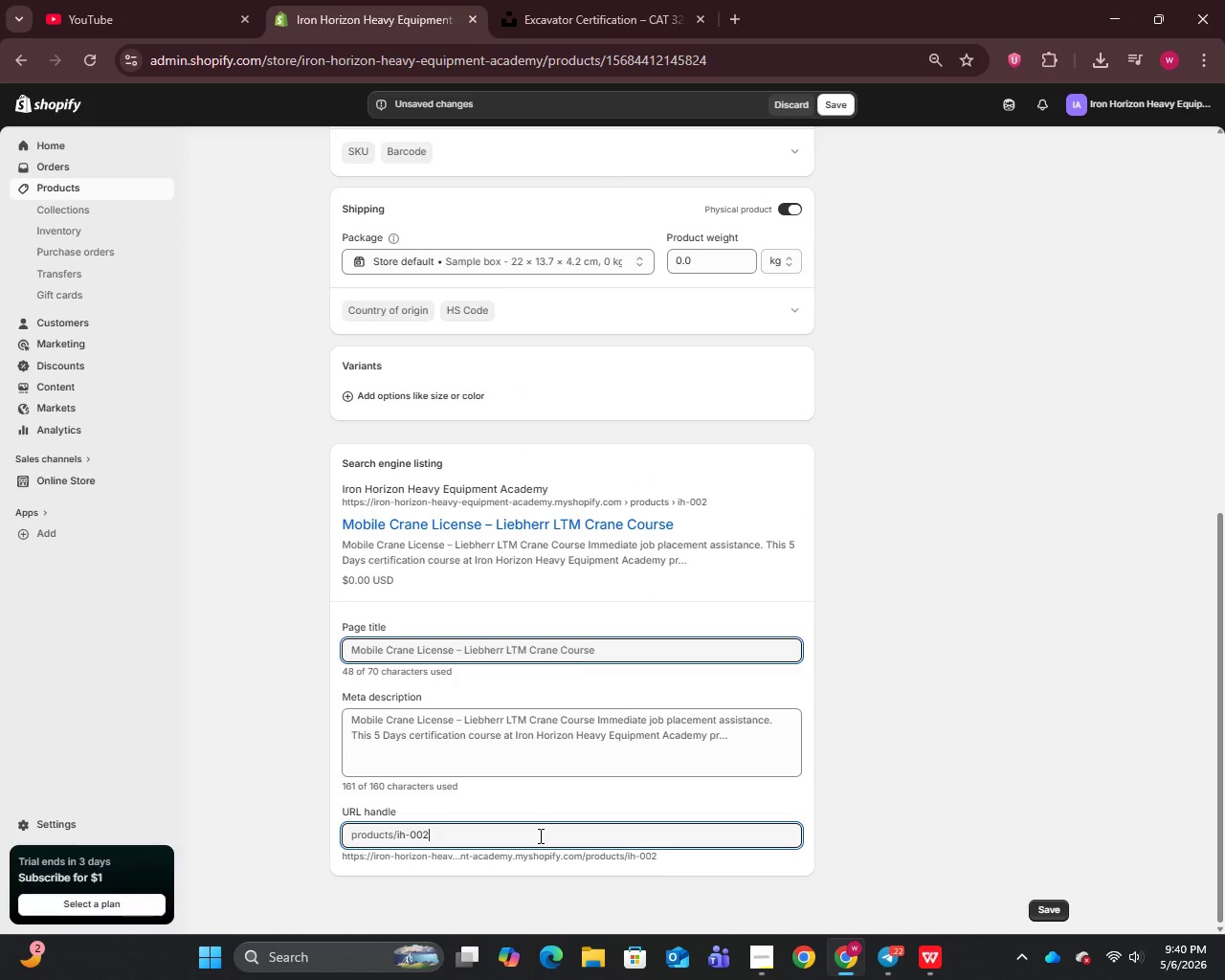 
key(Control+A)
 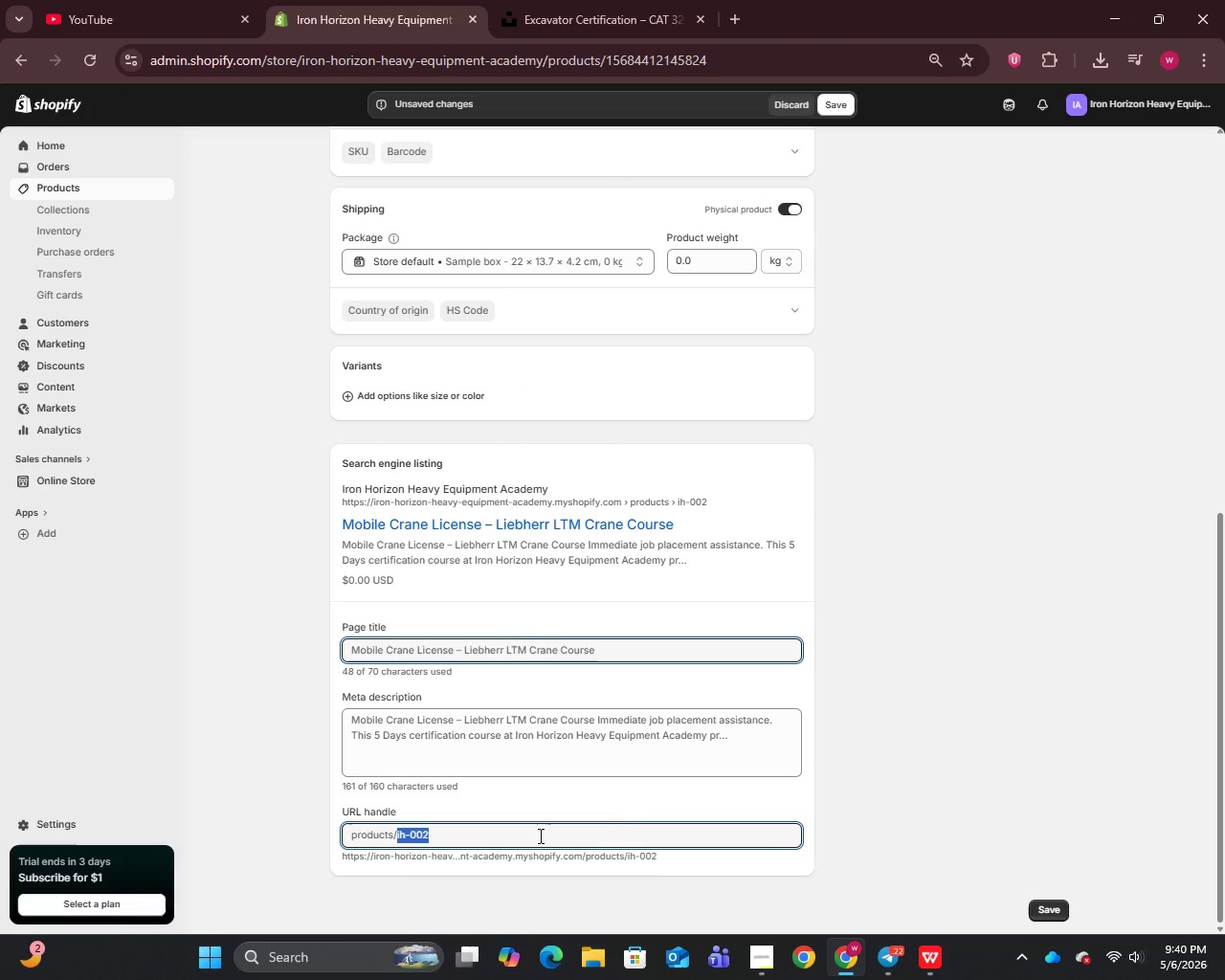 
key(Control+V)
 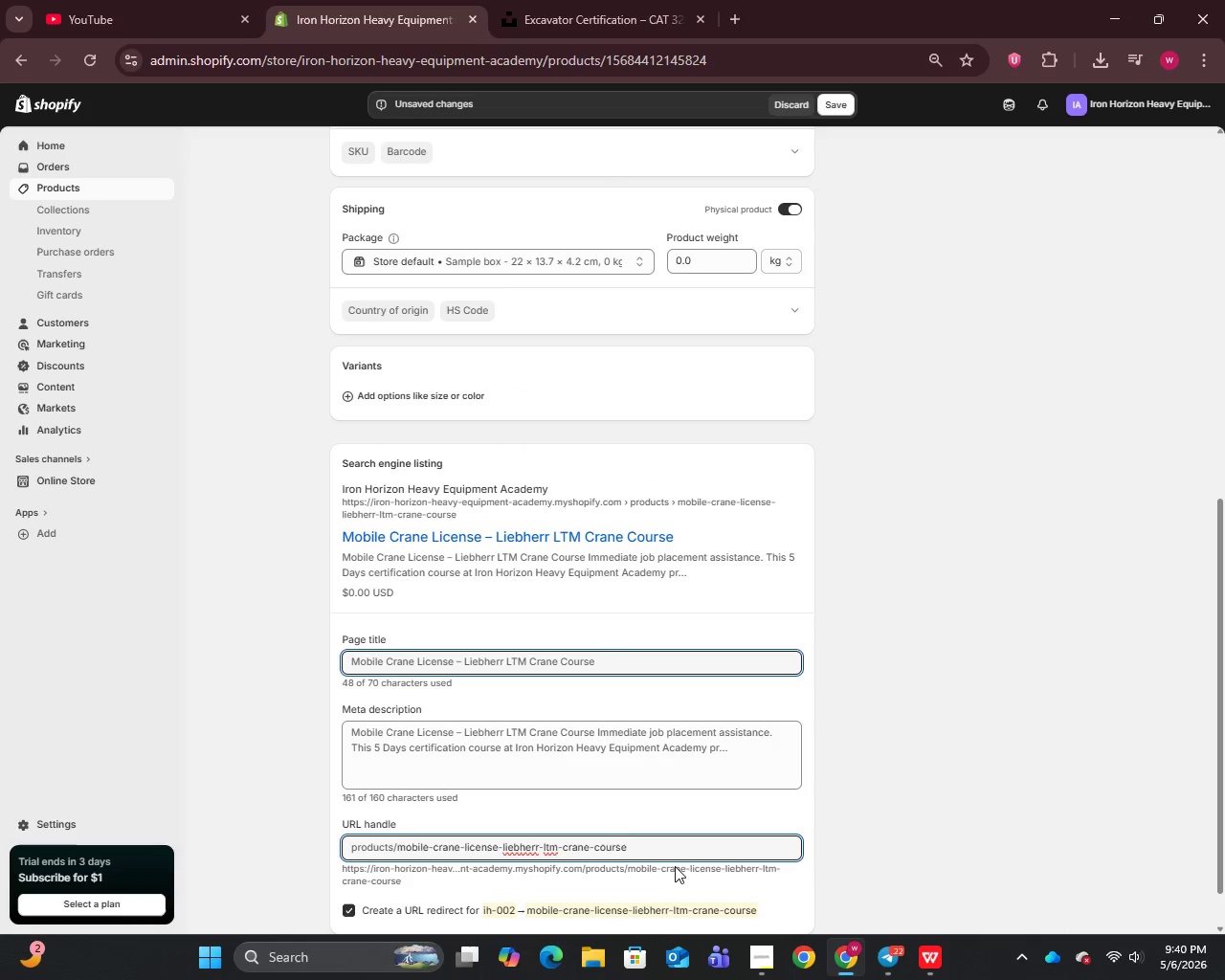 
scroll: coordinate [694, 853], scroll_direction: down, amount: 2.0
 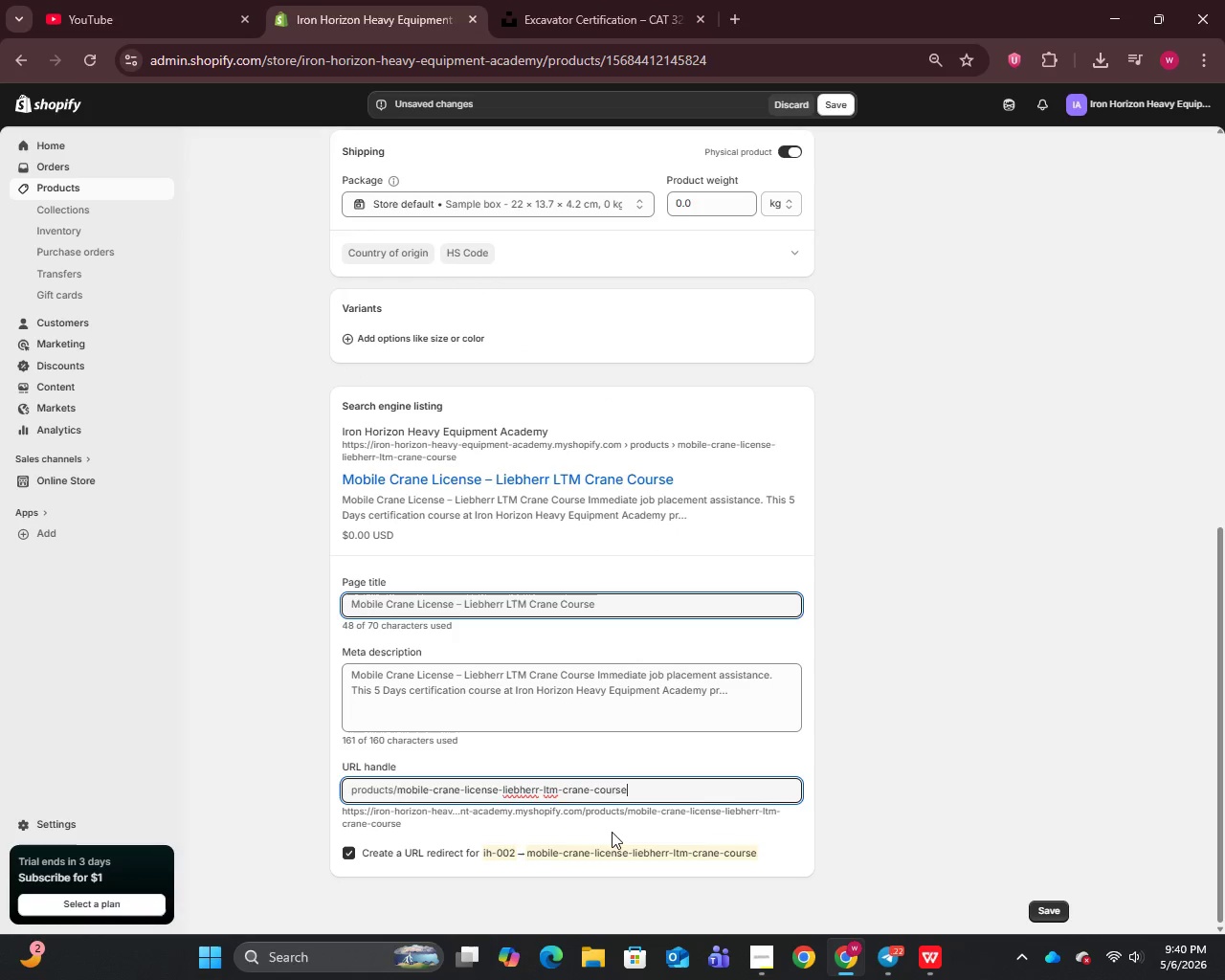 
scroll: coordinate [612, 737], scroll_direction: up, amount: 9.0
 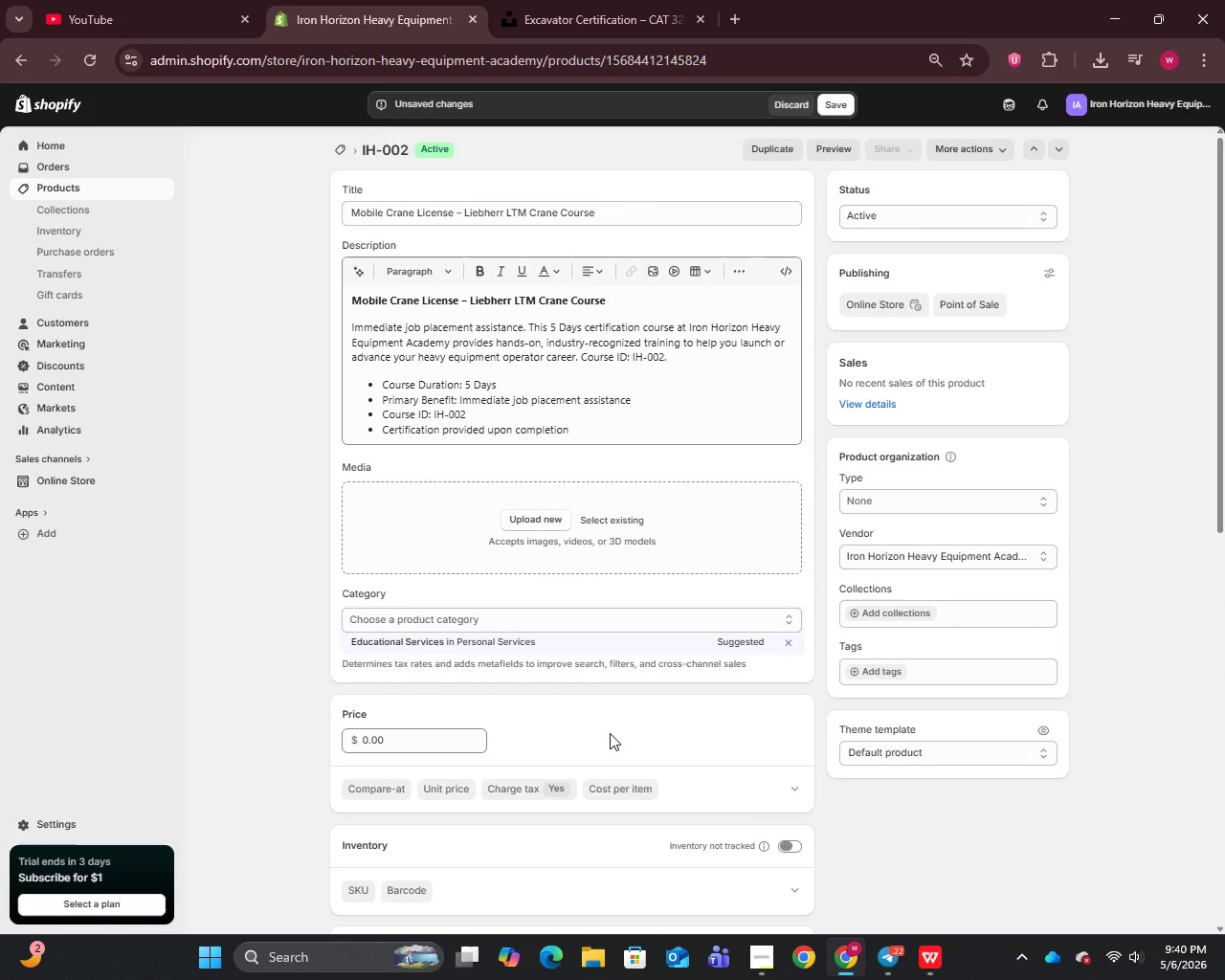 
scroll: coordinate [610, 733], scroll_direction: down, amount: 8.0
 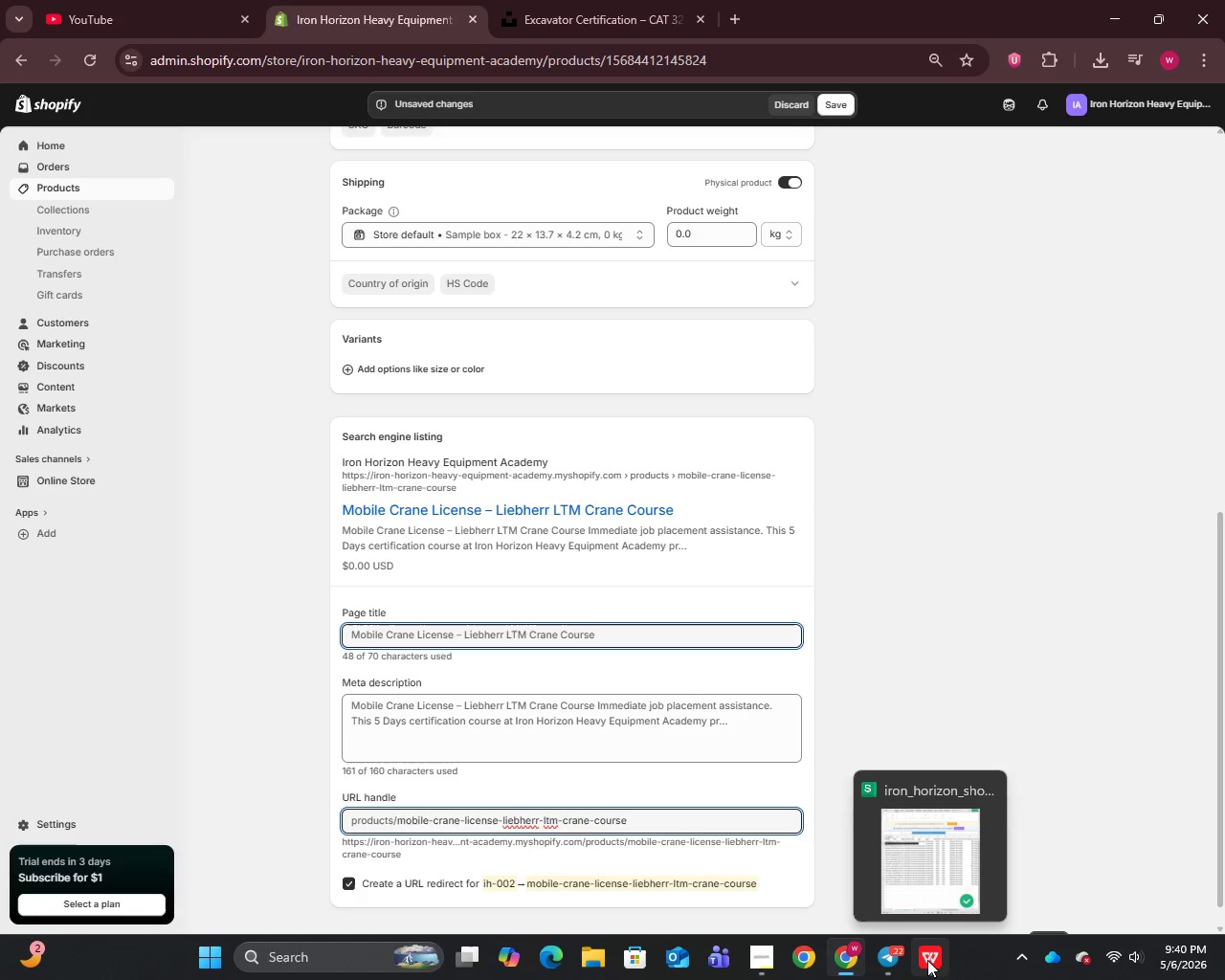 
left_click([927, 960])
 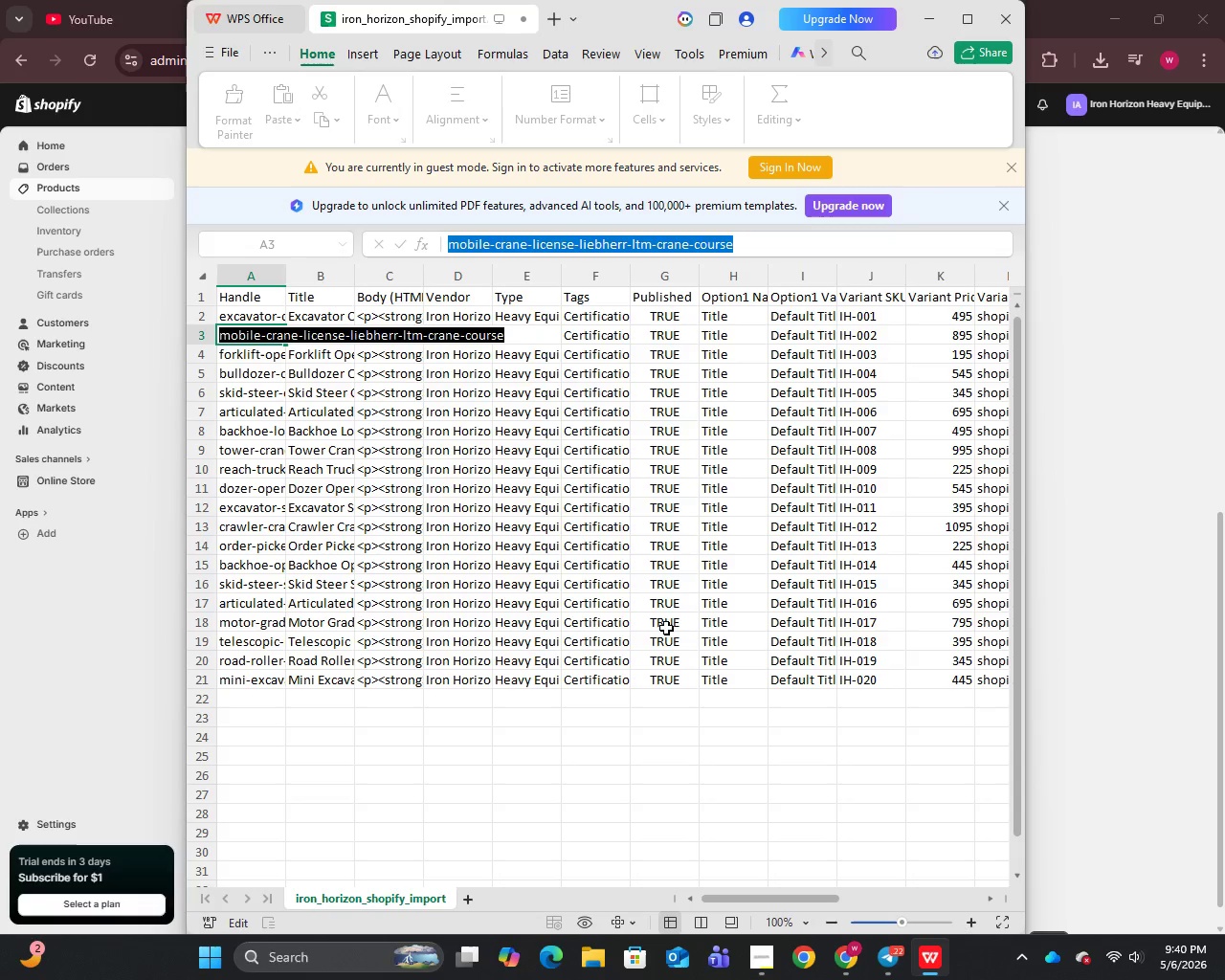 
hold_key(key=ControlLeft, duration=1.89)
scroll: coordinate [666, 627], scroll_direction: down, amount: 1.0
 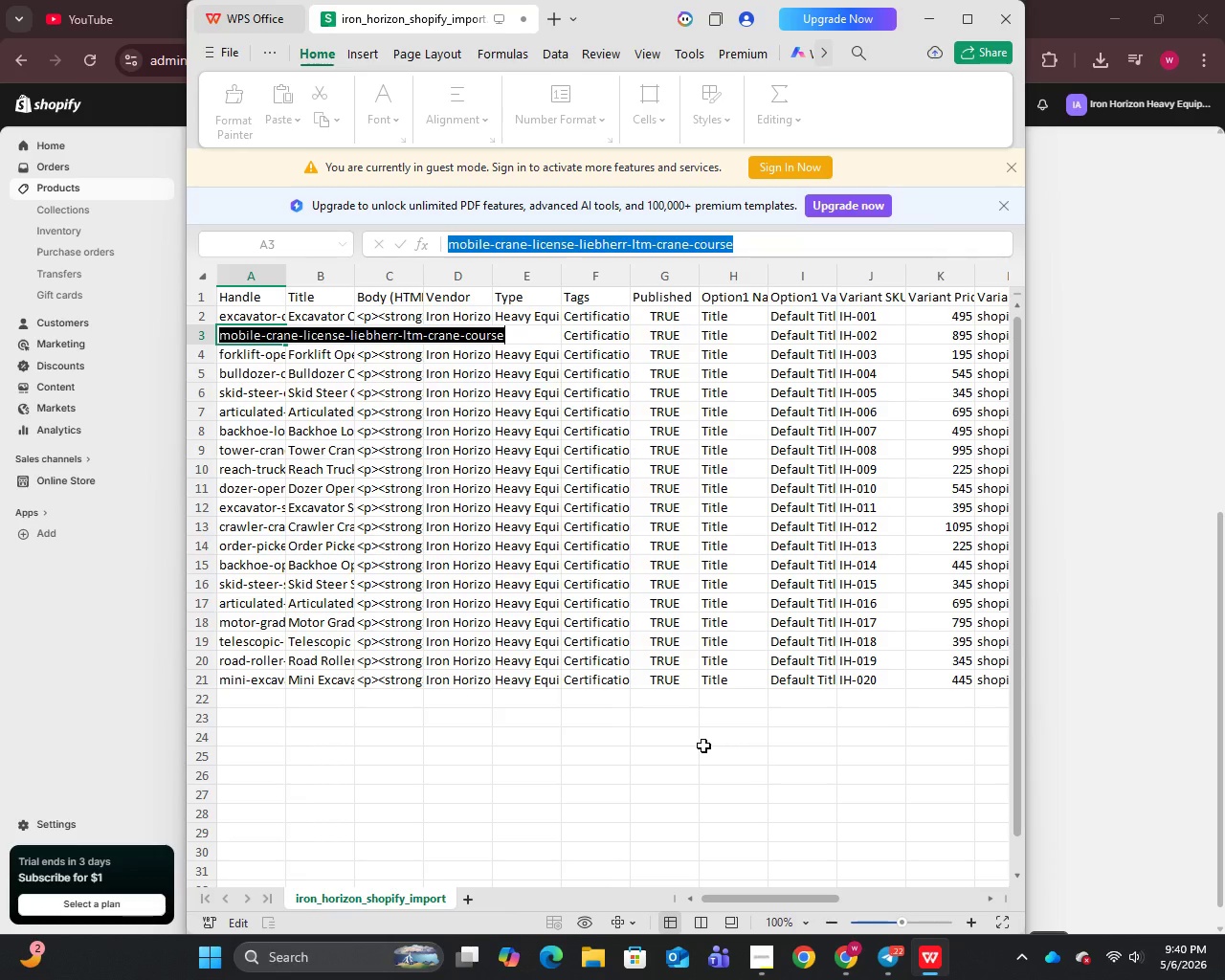 
left_click([703, 745])
 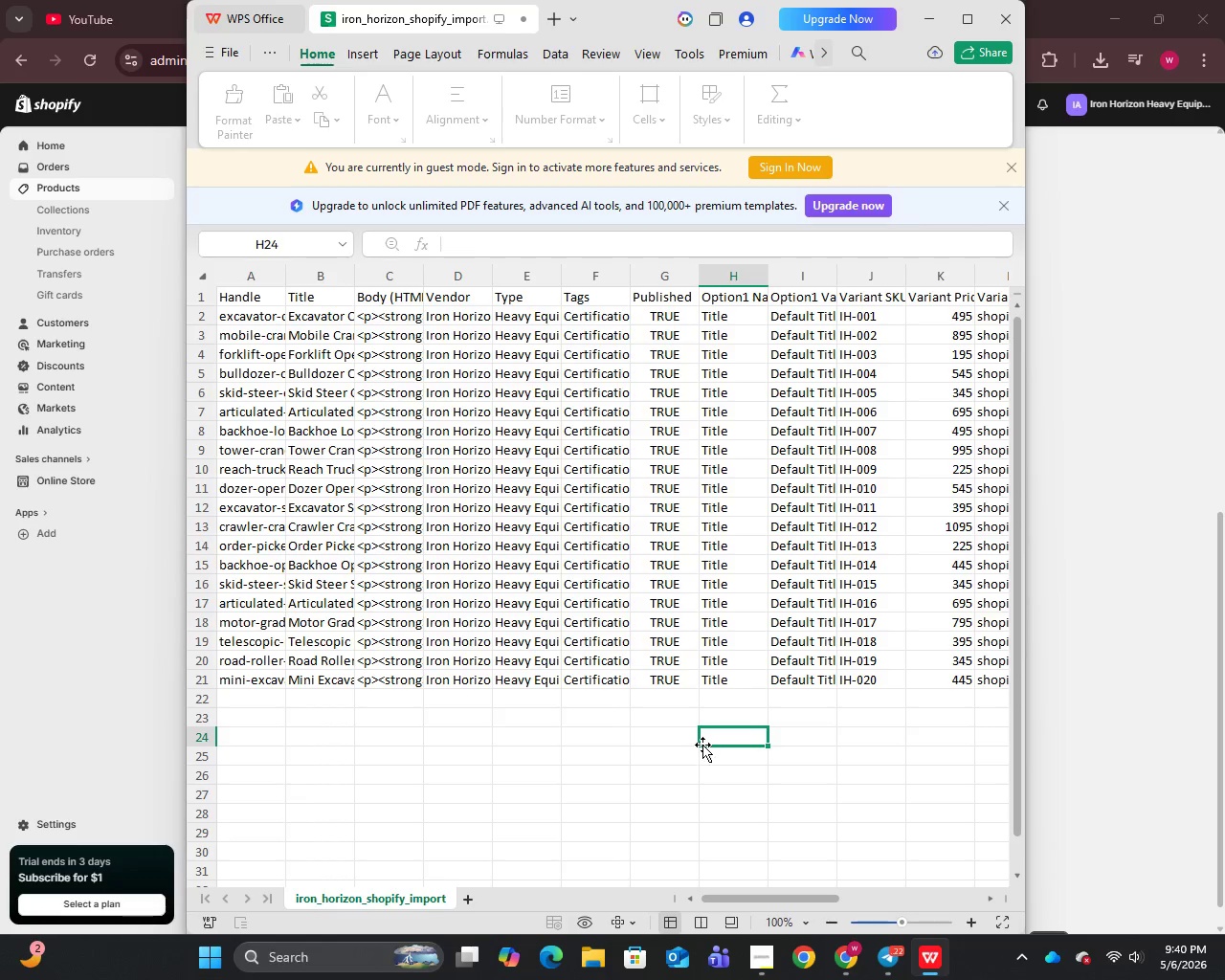 
scroll: coordinate [703, 745], scroll_direction: down, amount: 4.0
 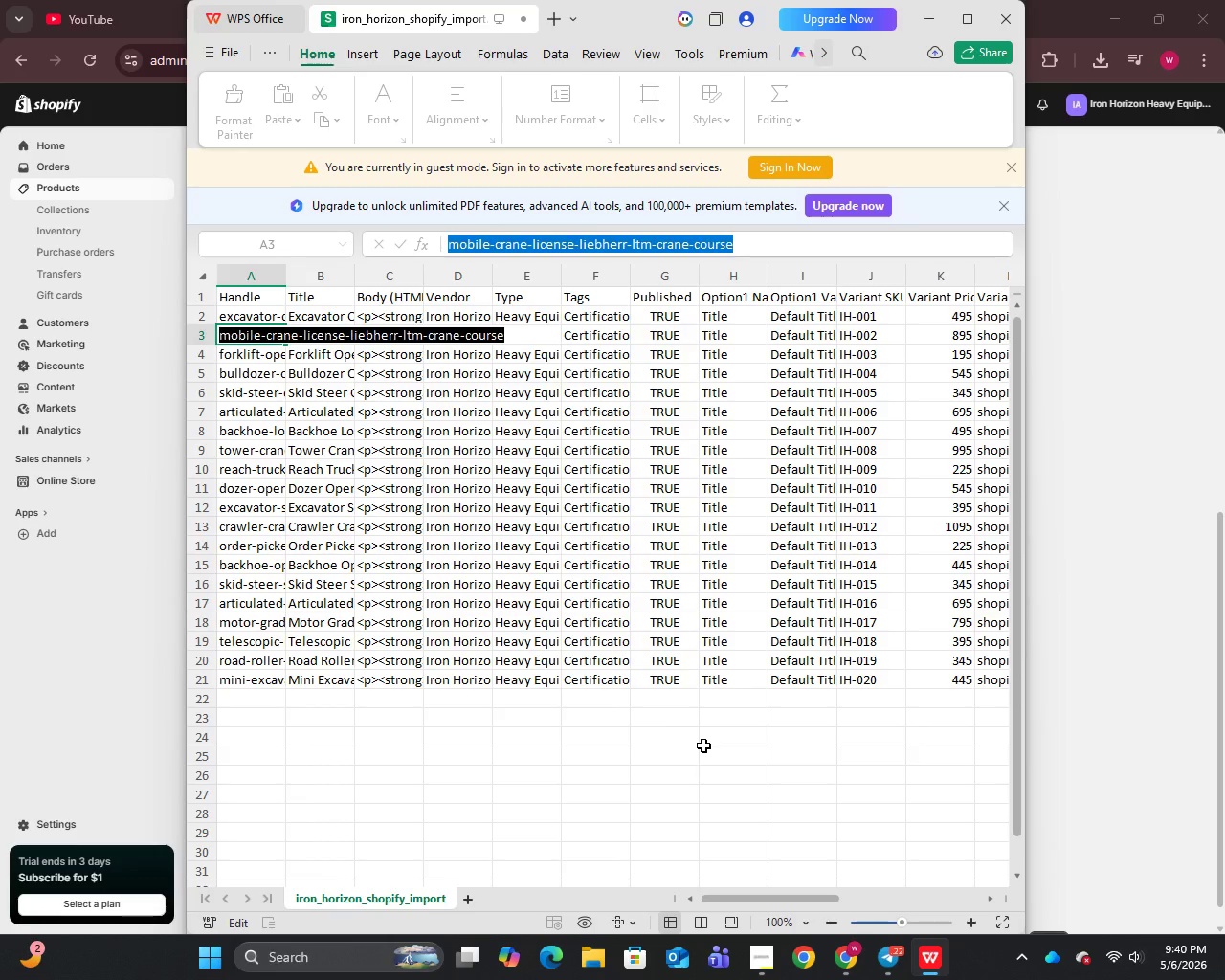 
hold_key(key=ControlLeft, duration=2.02)
scroll: coordinate [702, 745], scroll_direction: down, amount: 4.0
 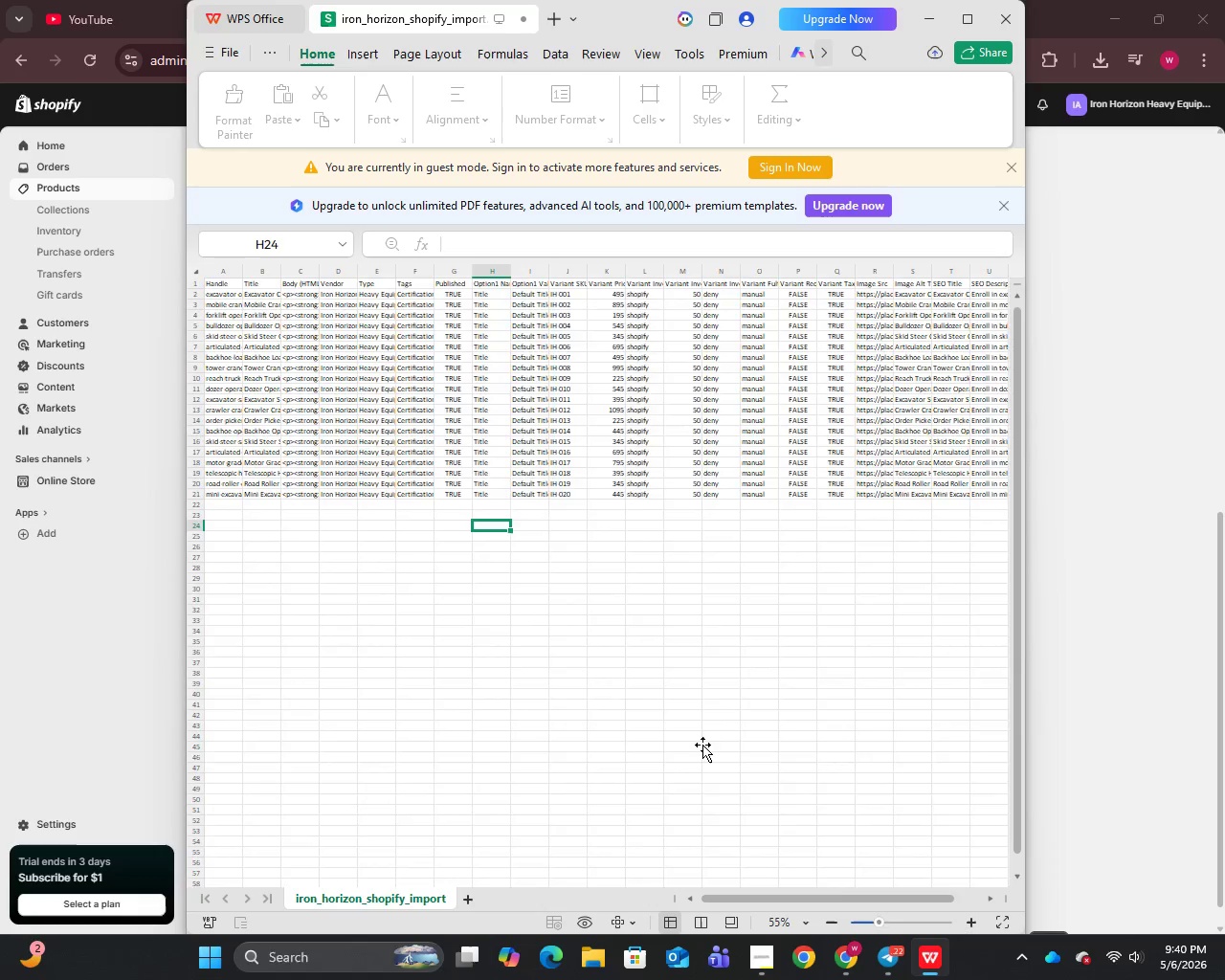 
scroll: coordinate [702, 745], scroll_direction: up, amount: 3.0
 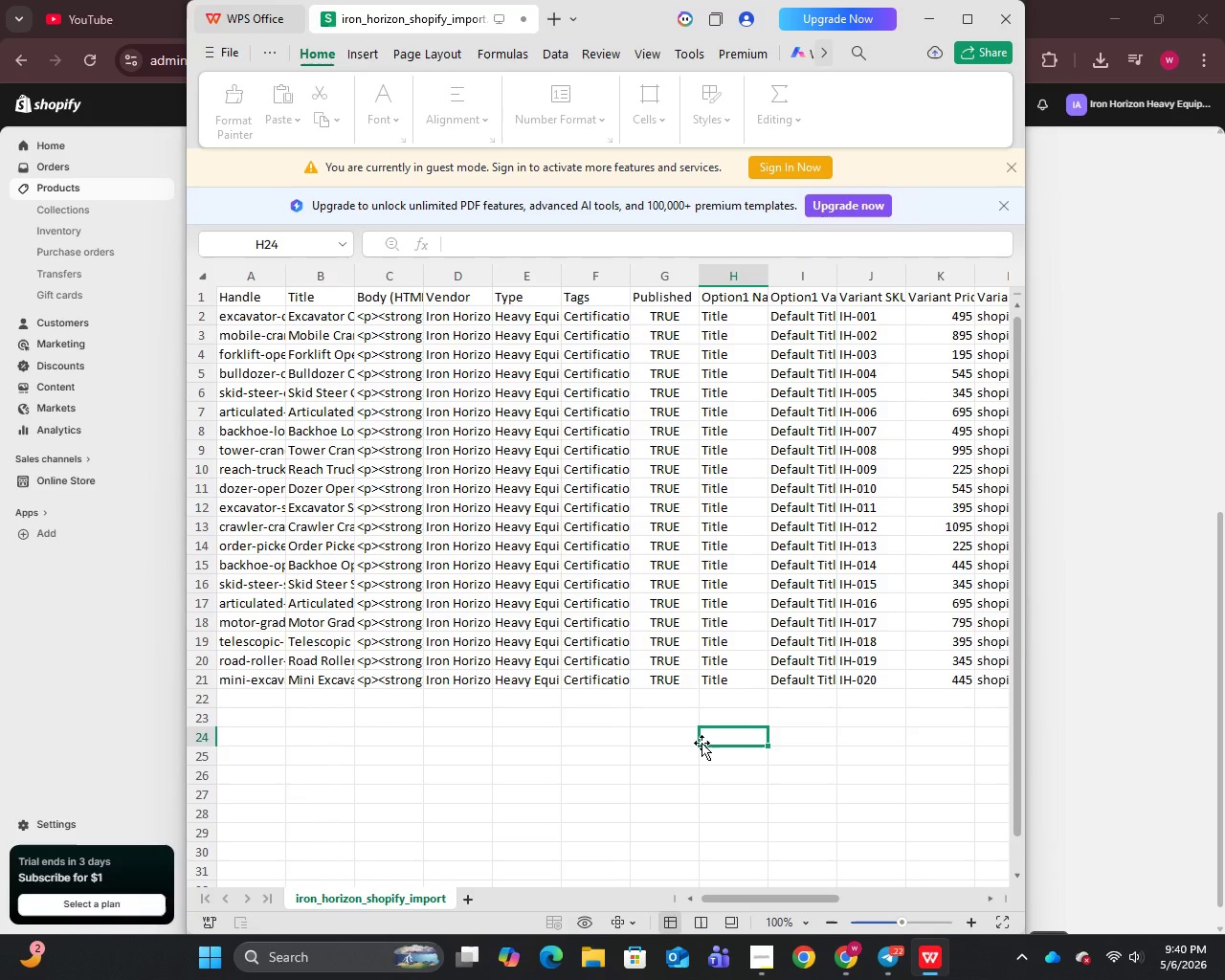 
hold_key(key=AltLeft, duration=2.03)
scroll: coordinate [701, 742], scroll_direction: down, amount: 15.0
 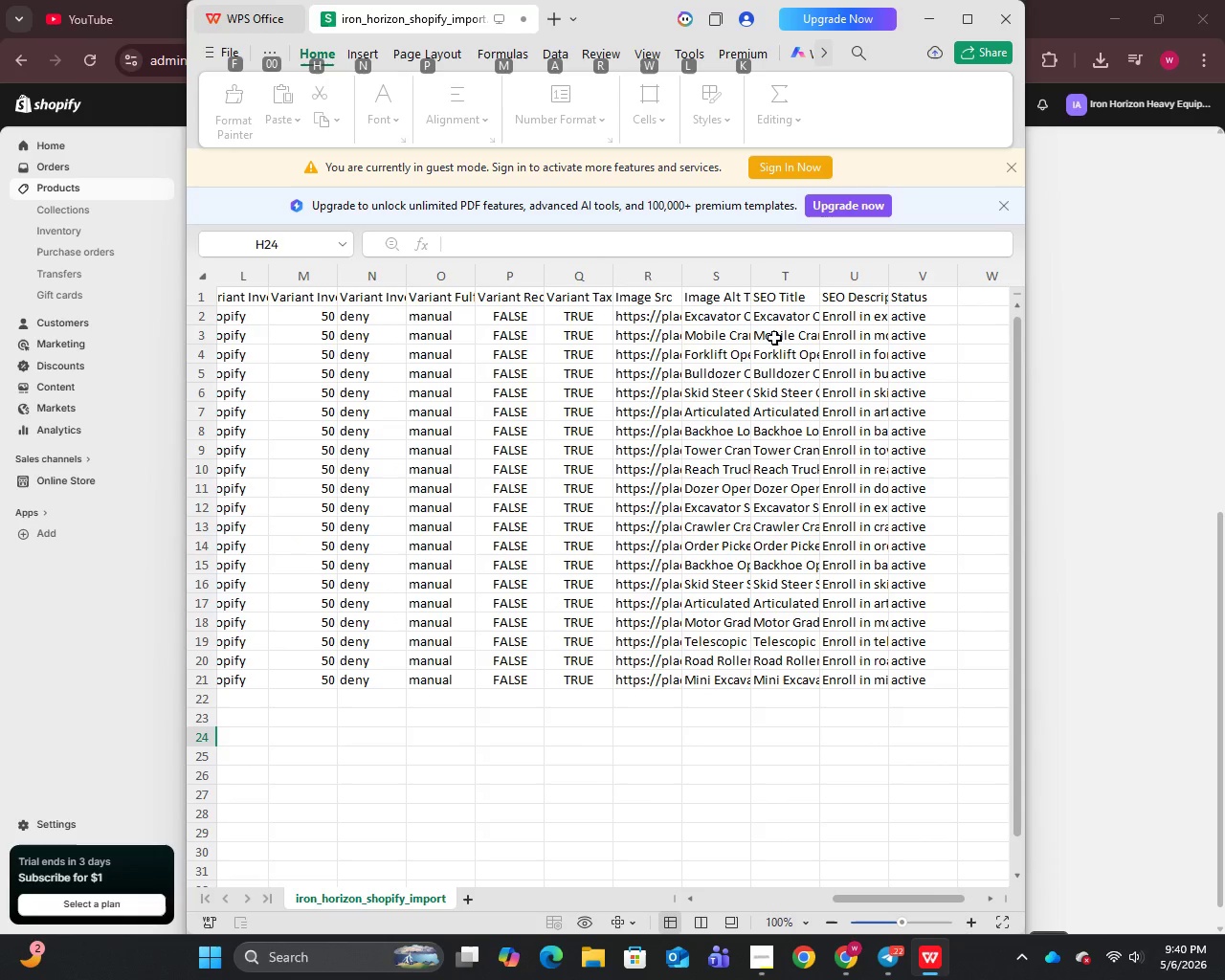 
left_click([771, 337])
 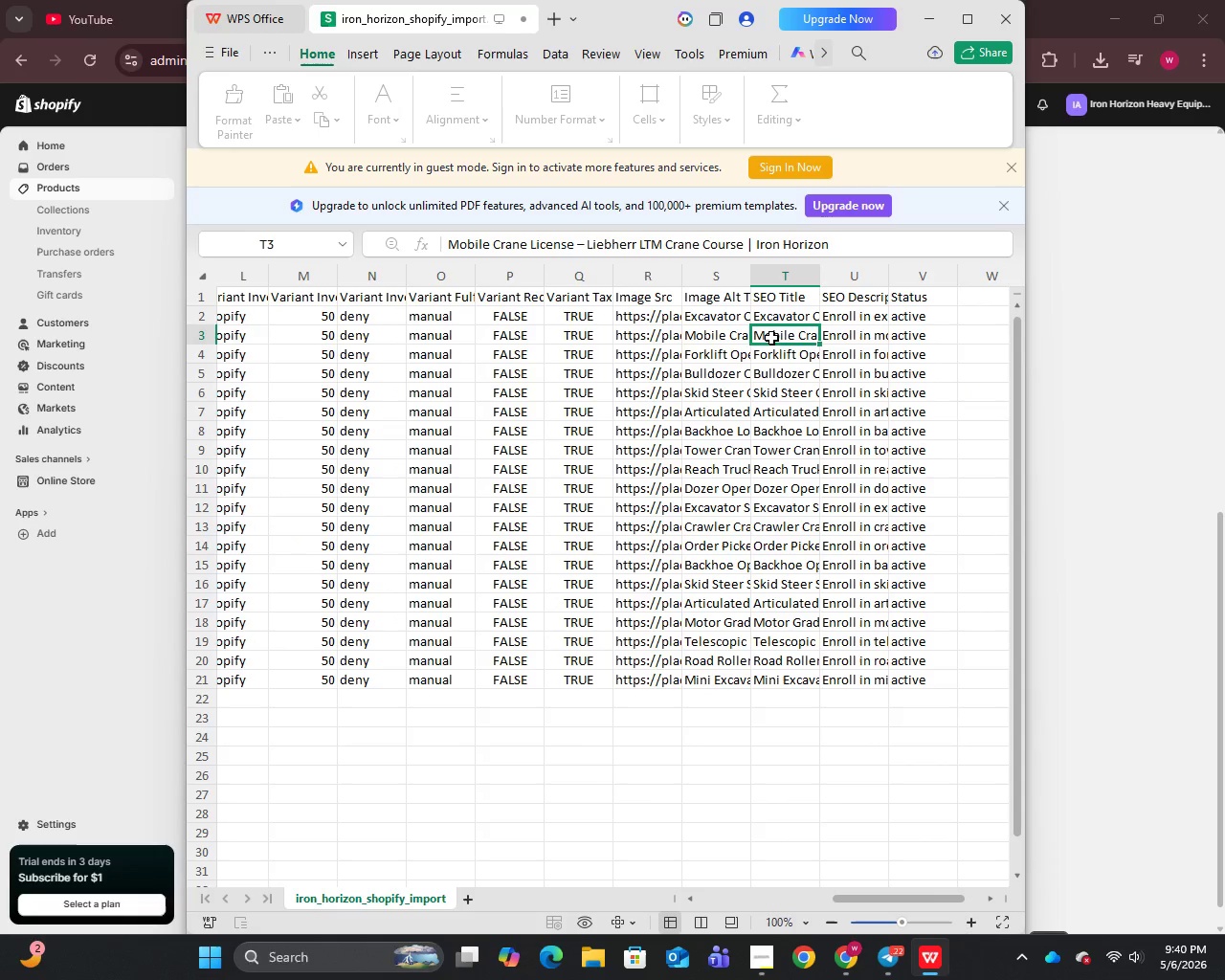 
double_click([771, 337])
 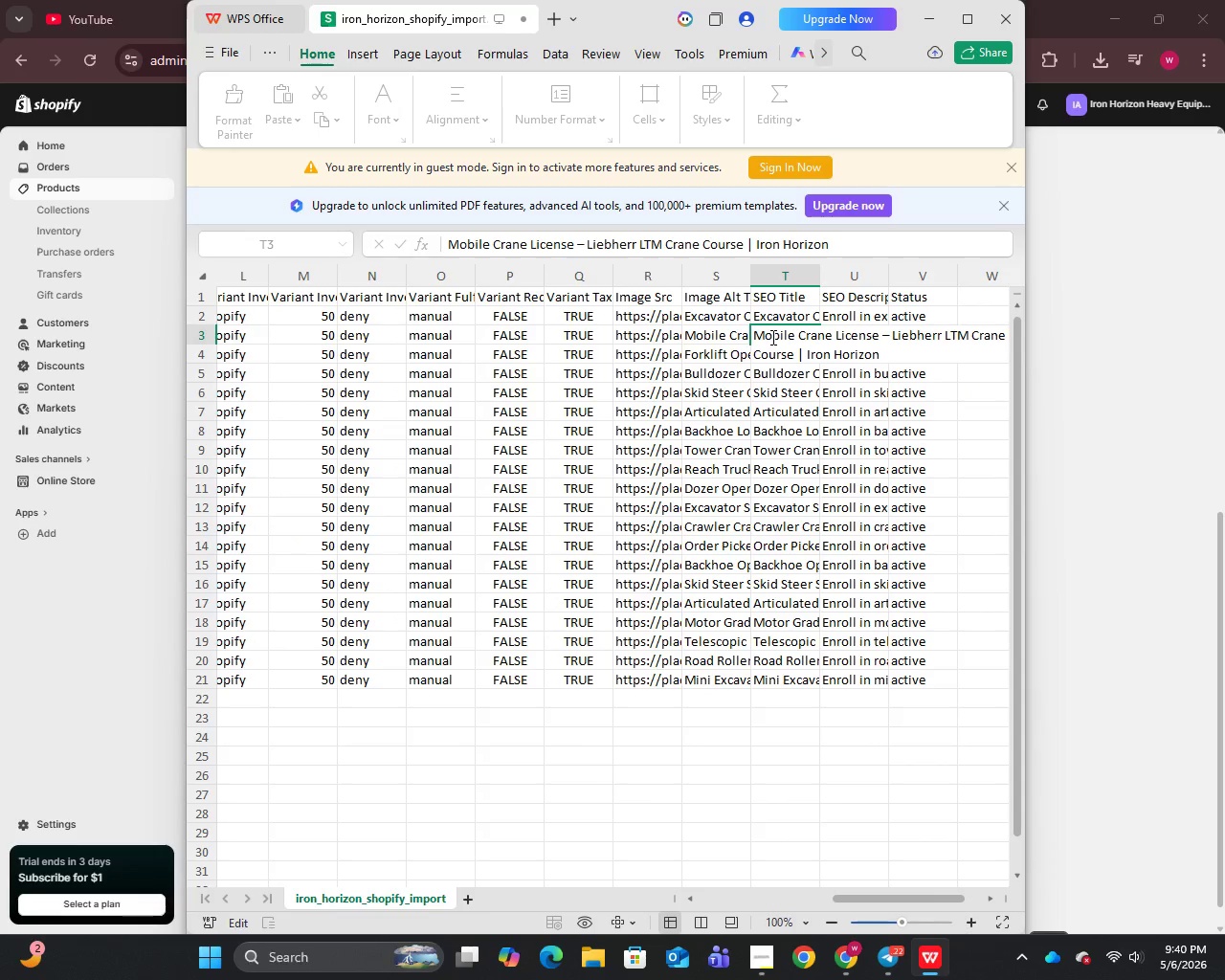 
key(Control+A)
 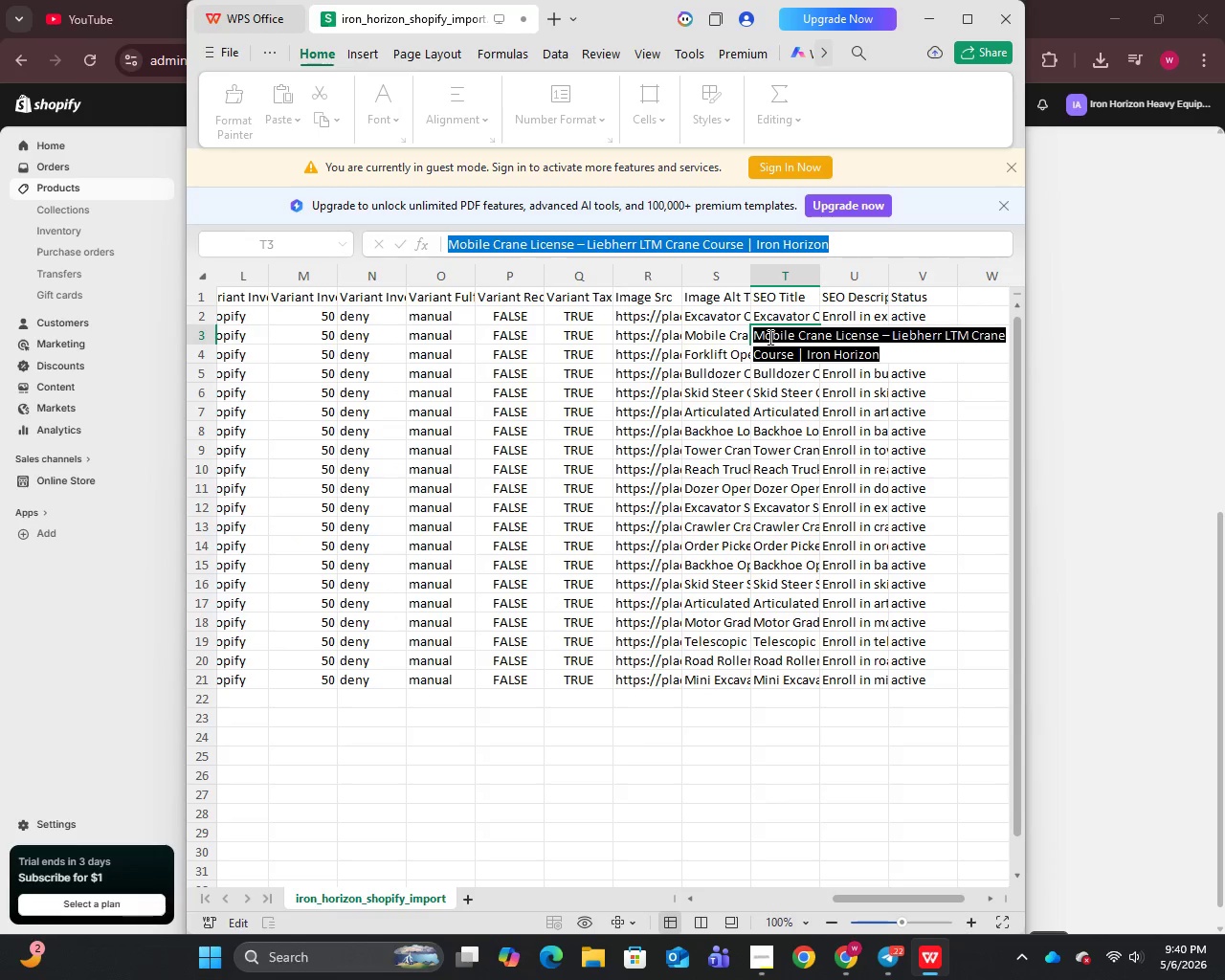 
key(Control+C)
 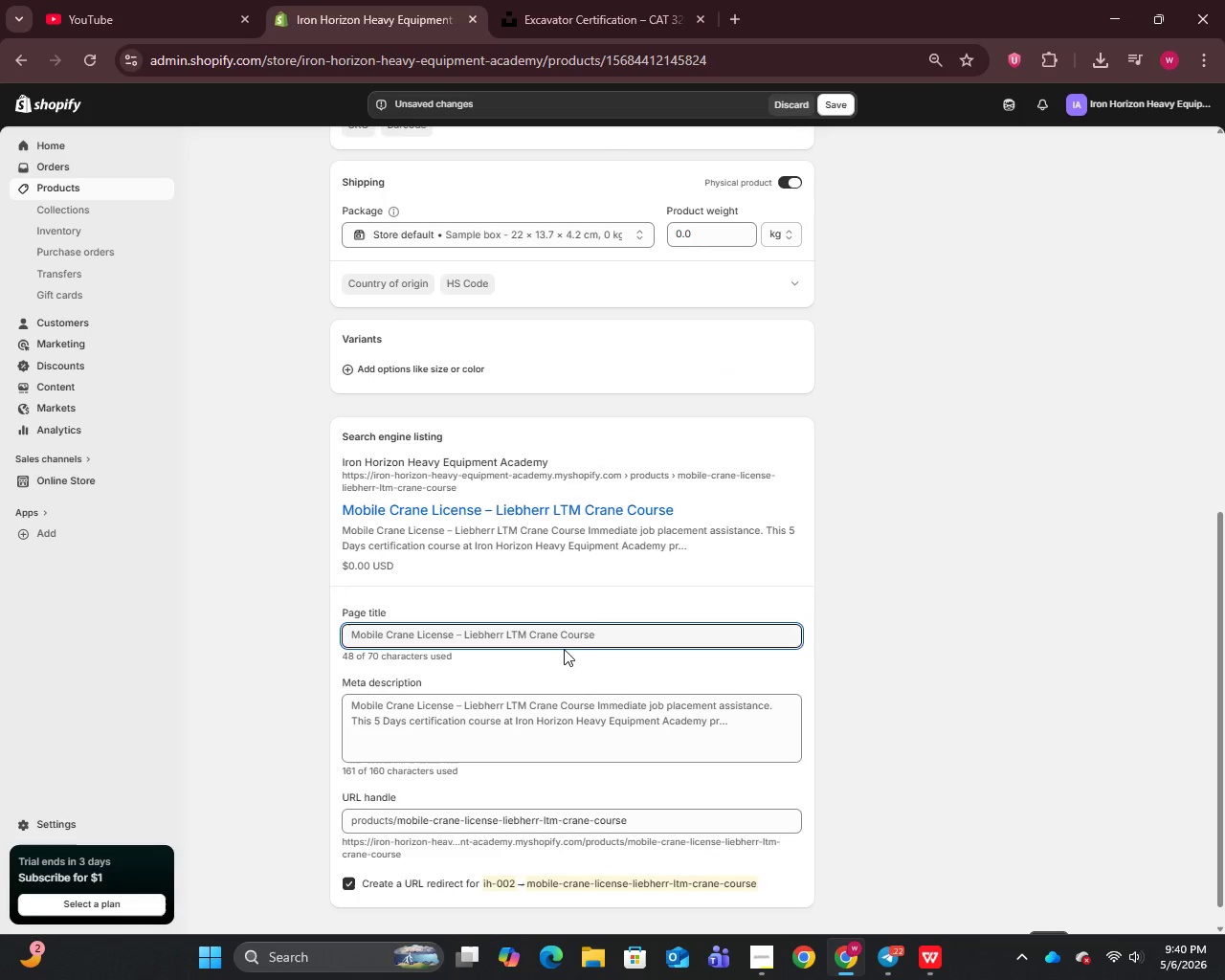 
left_click([564, 641])
 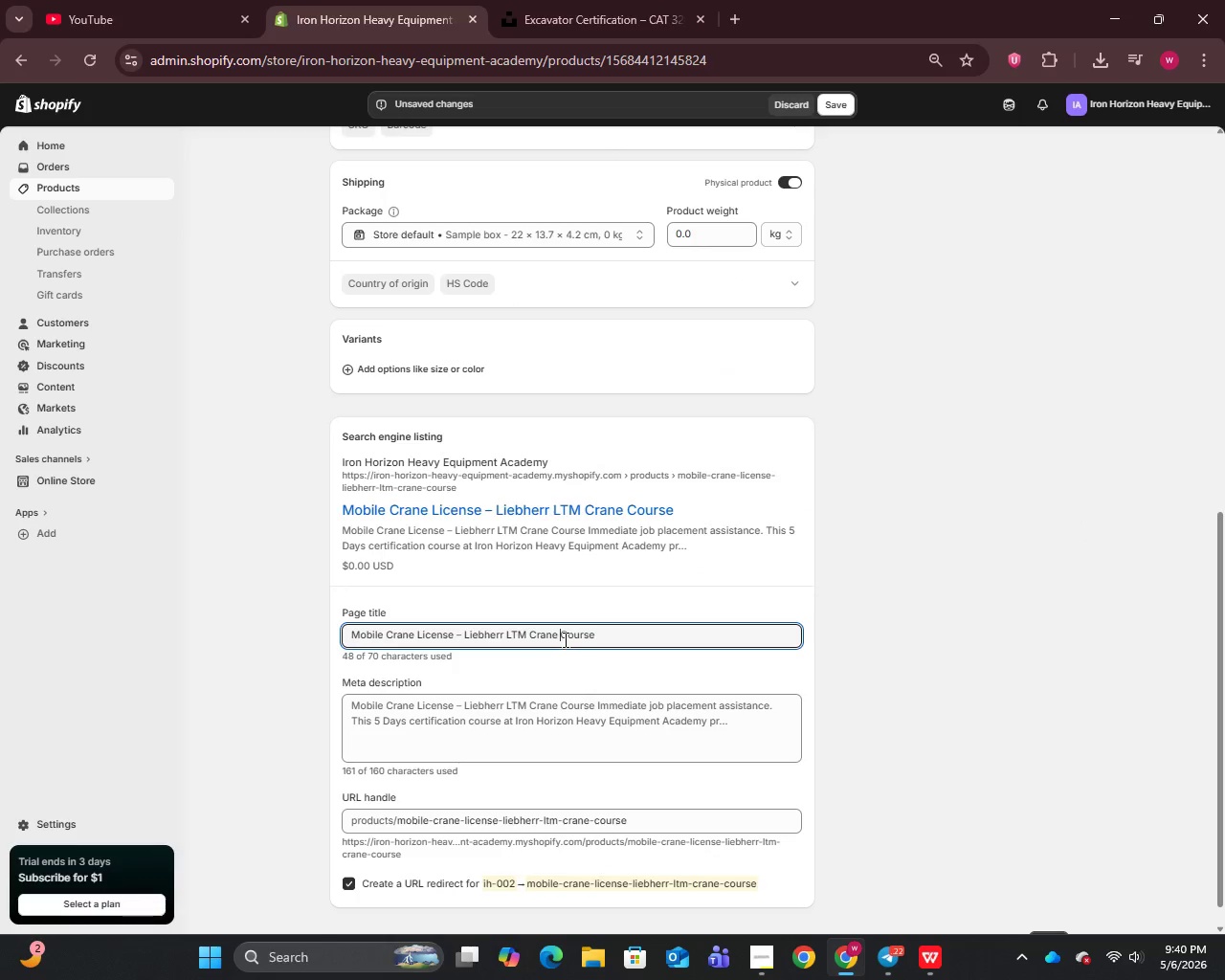 
key(Control+A)
 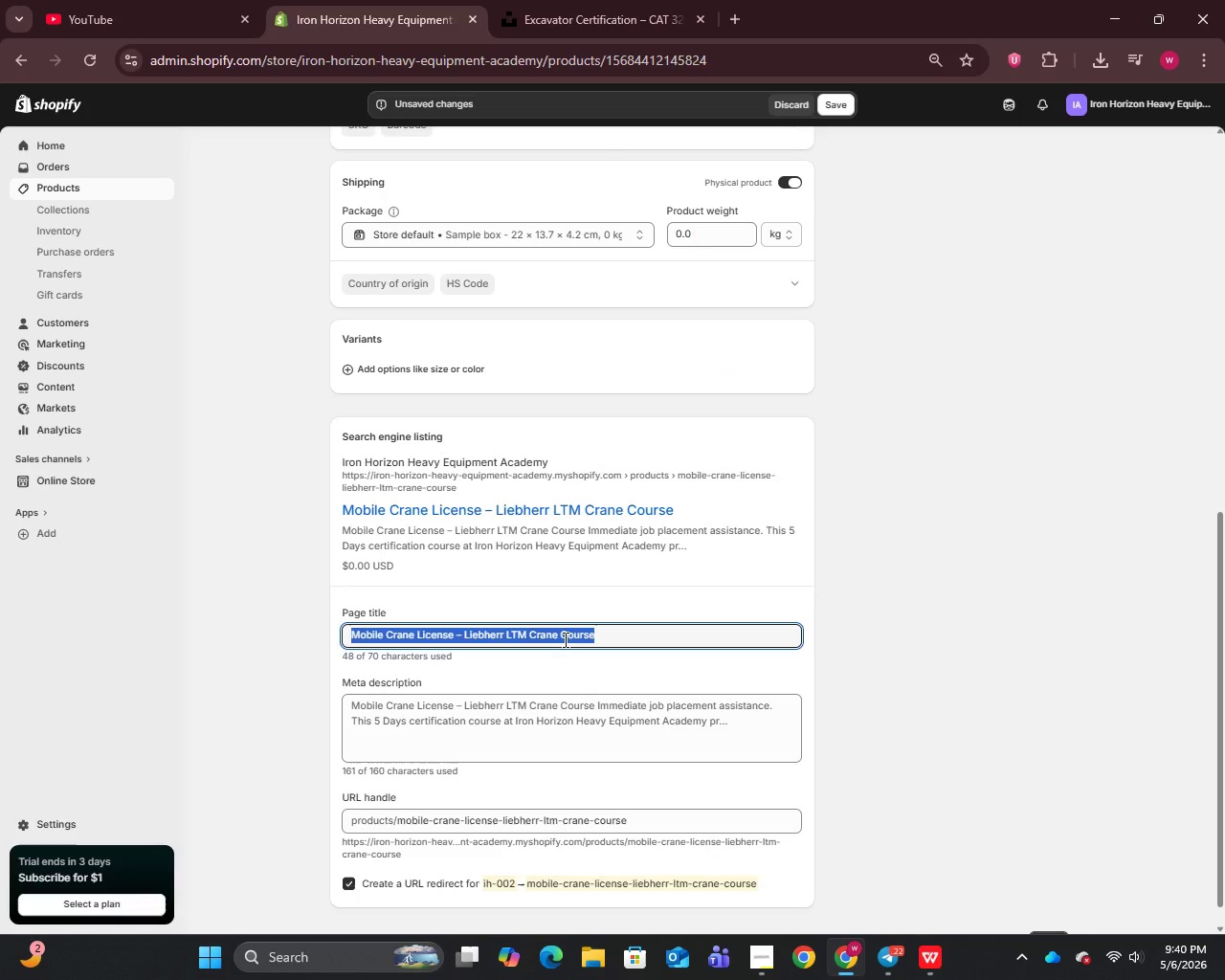 
key(Control+V)
 